 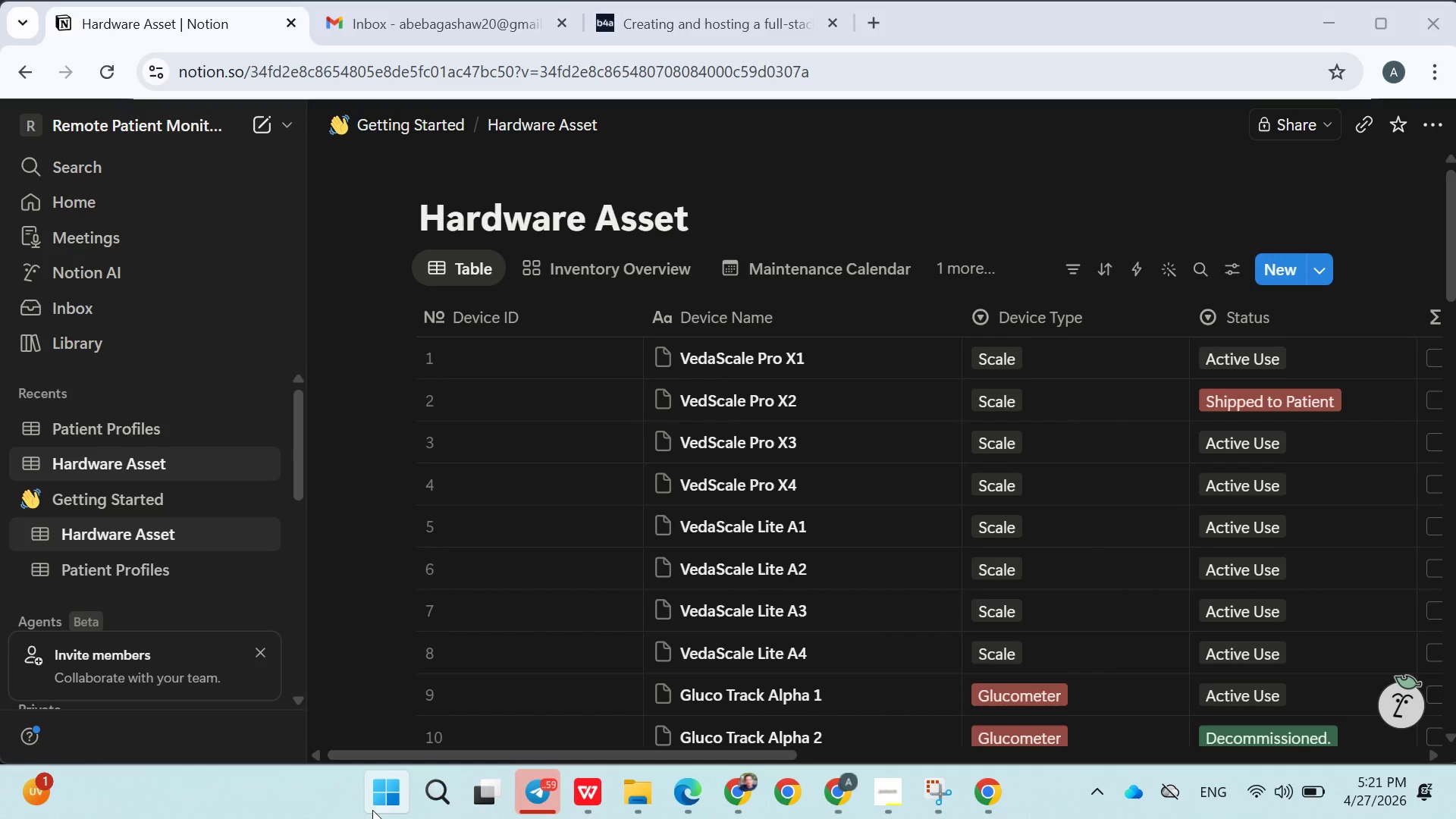 
type(sna)
 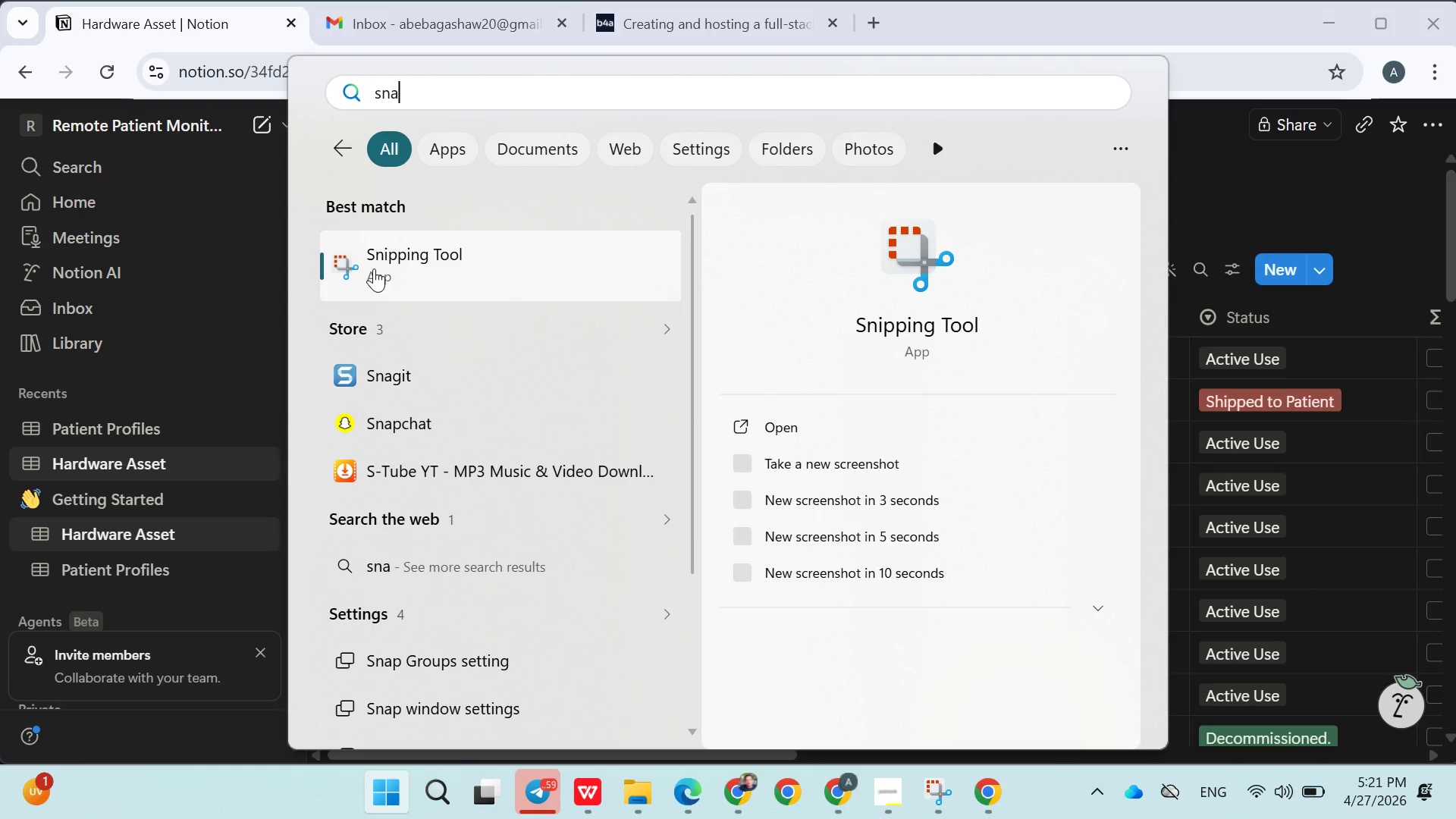 
left_click([384, 253])
 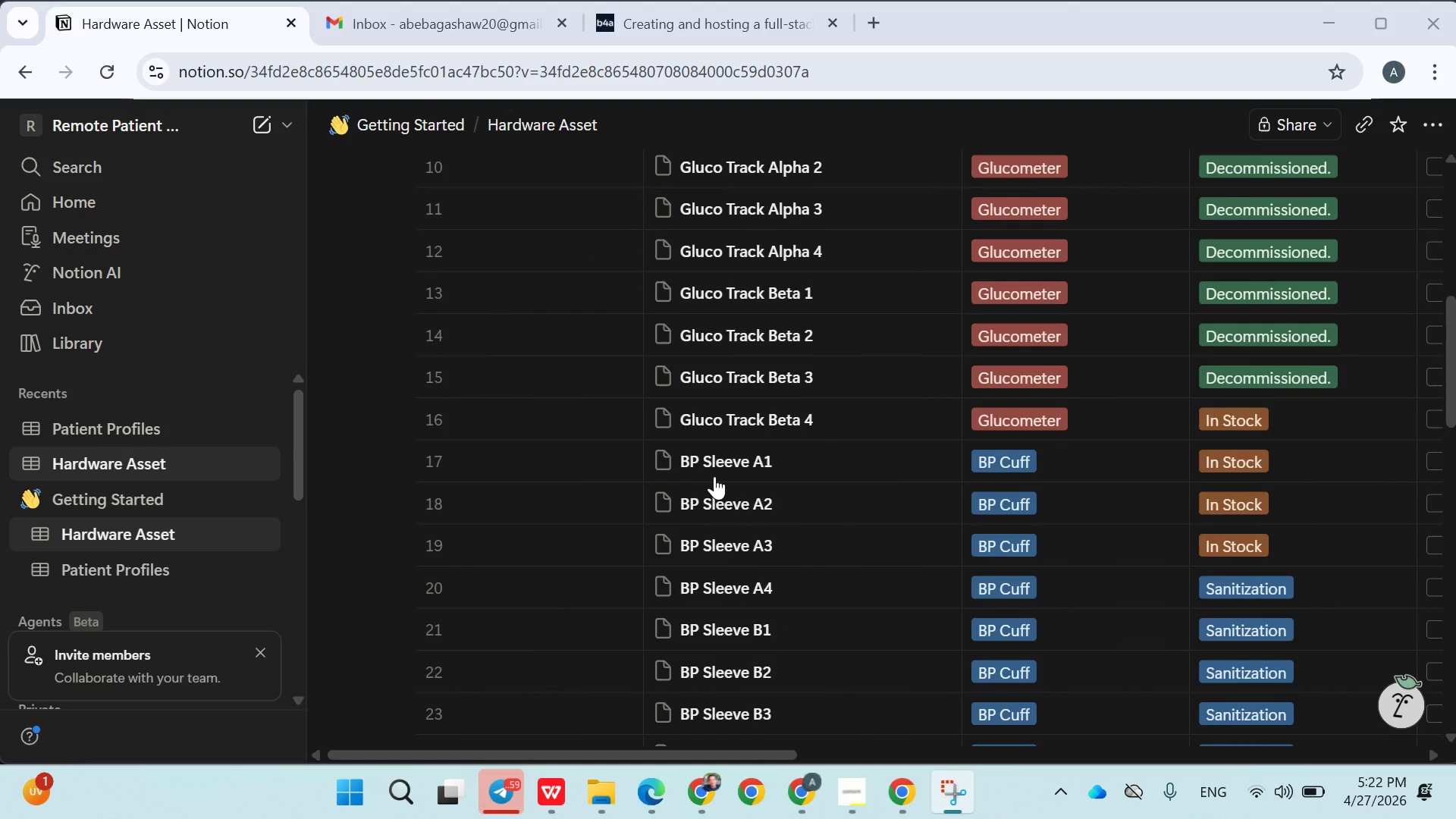 
wait(18.25)
 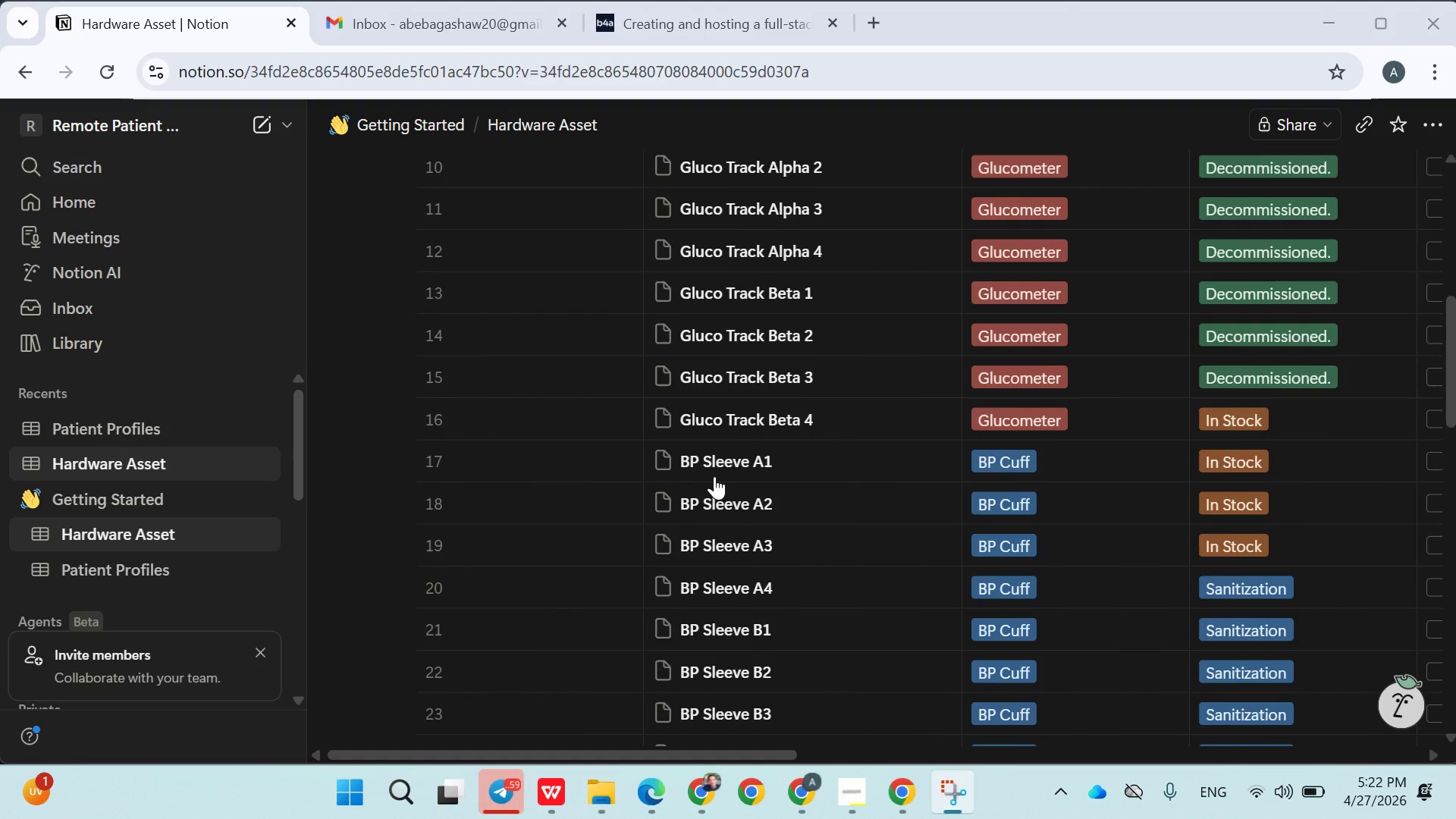 
left_click([592, 376])
 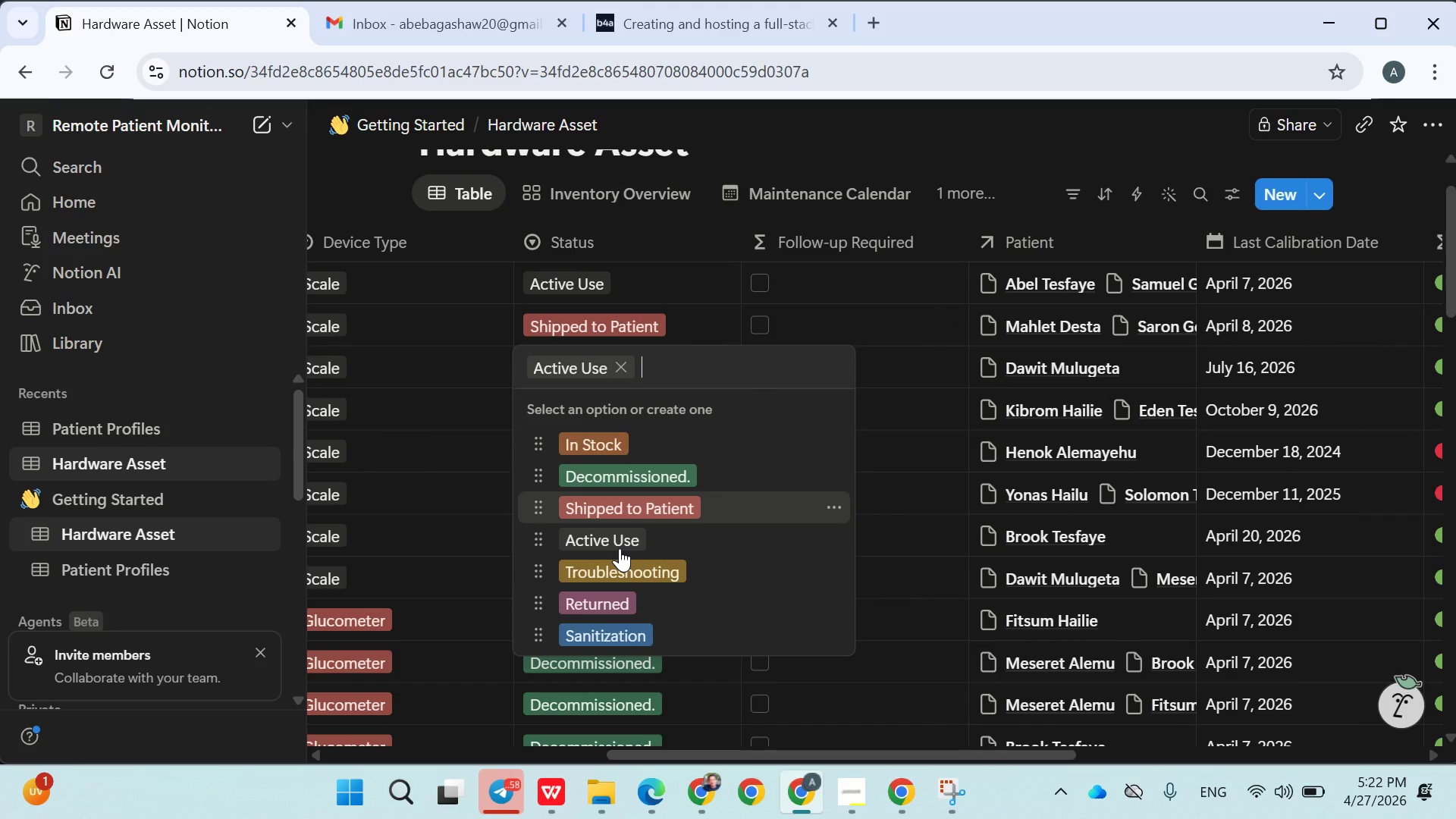 
left_click([604, 606])
 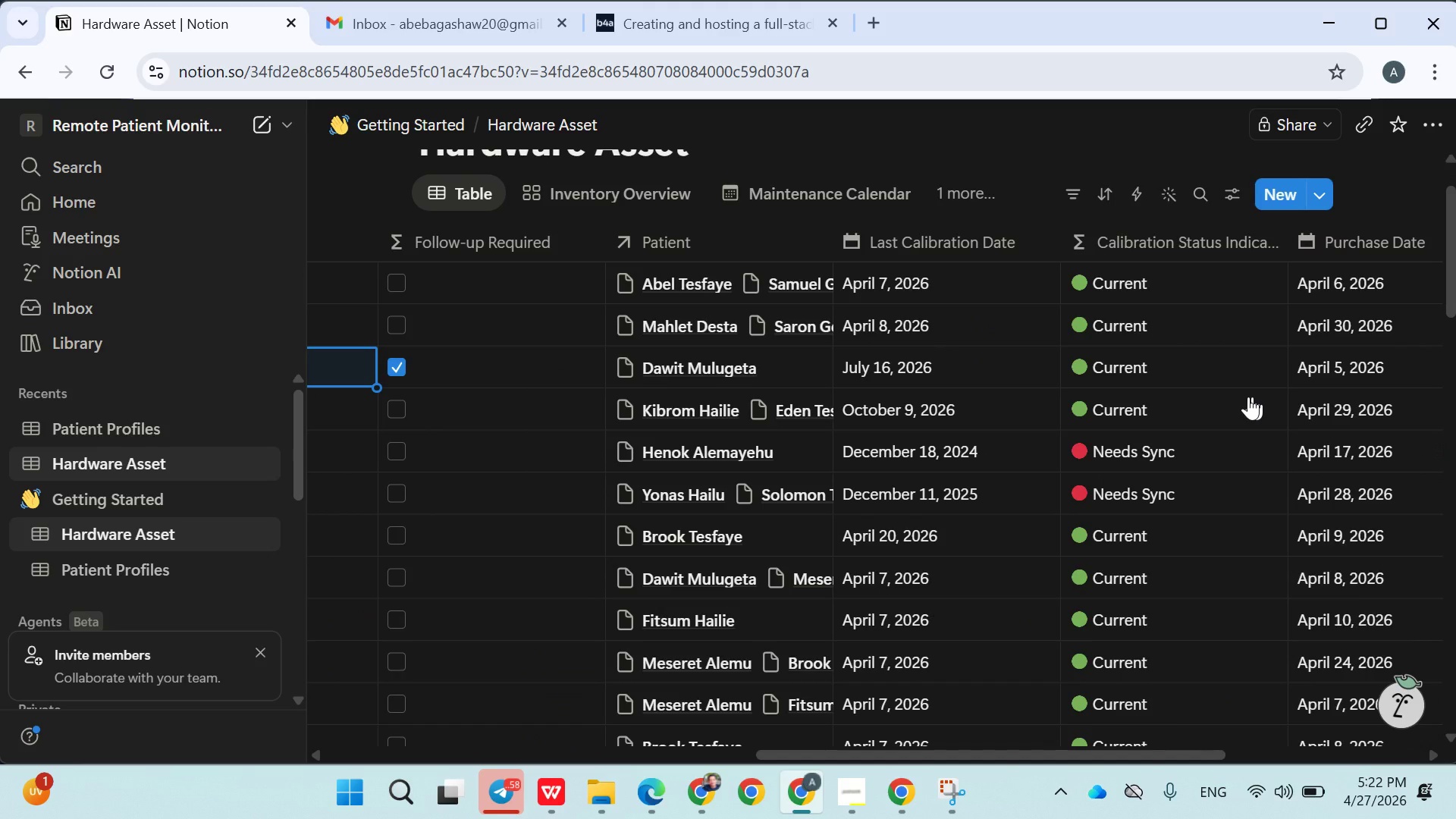 
wait(5.52)
 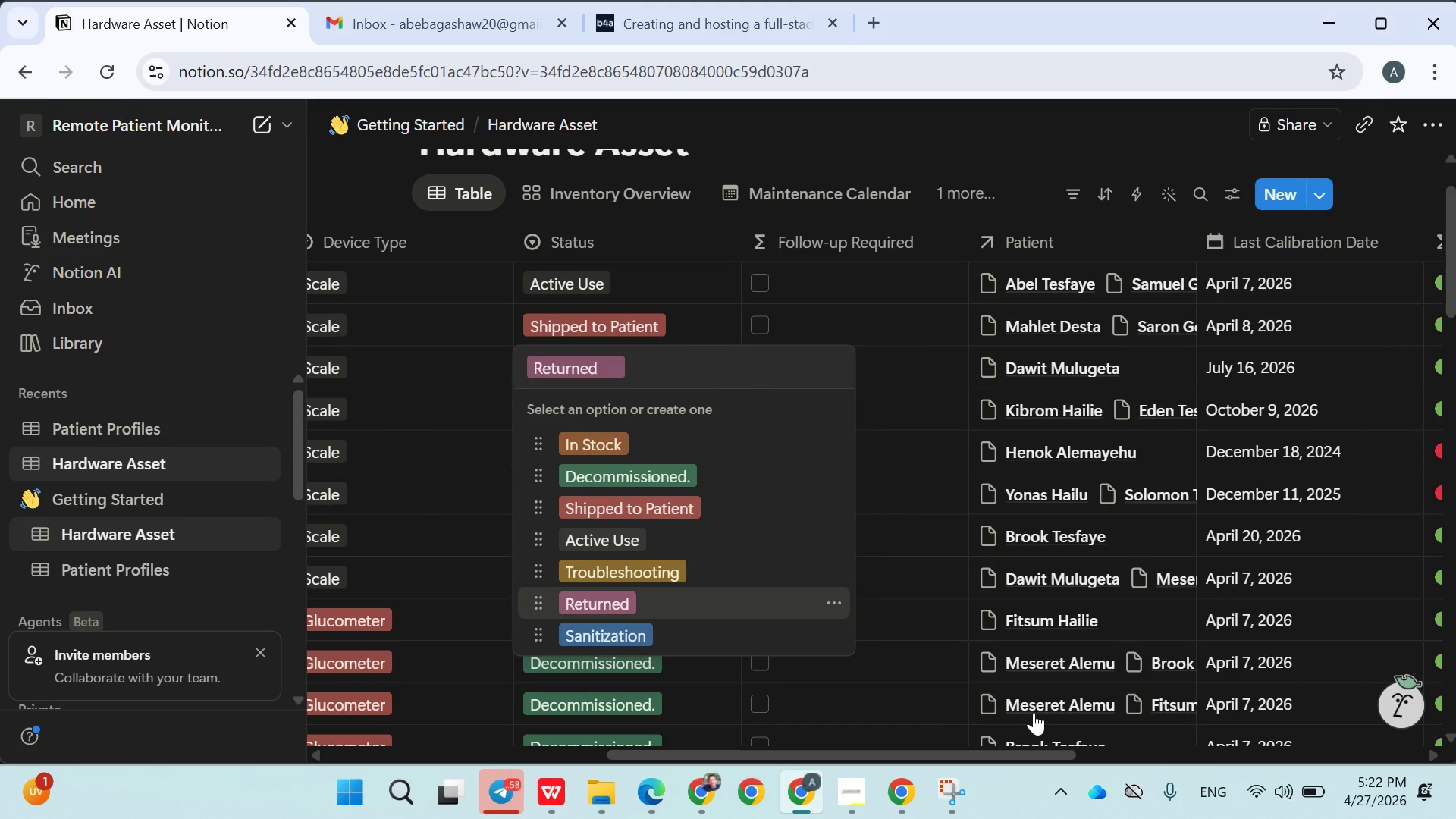 
left_click([905, 376])
 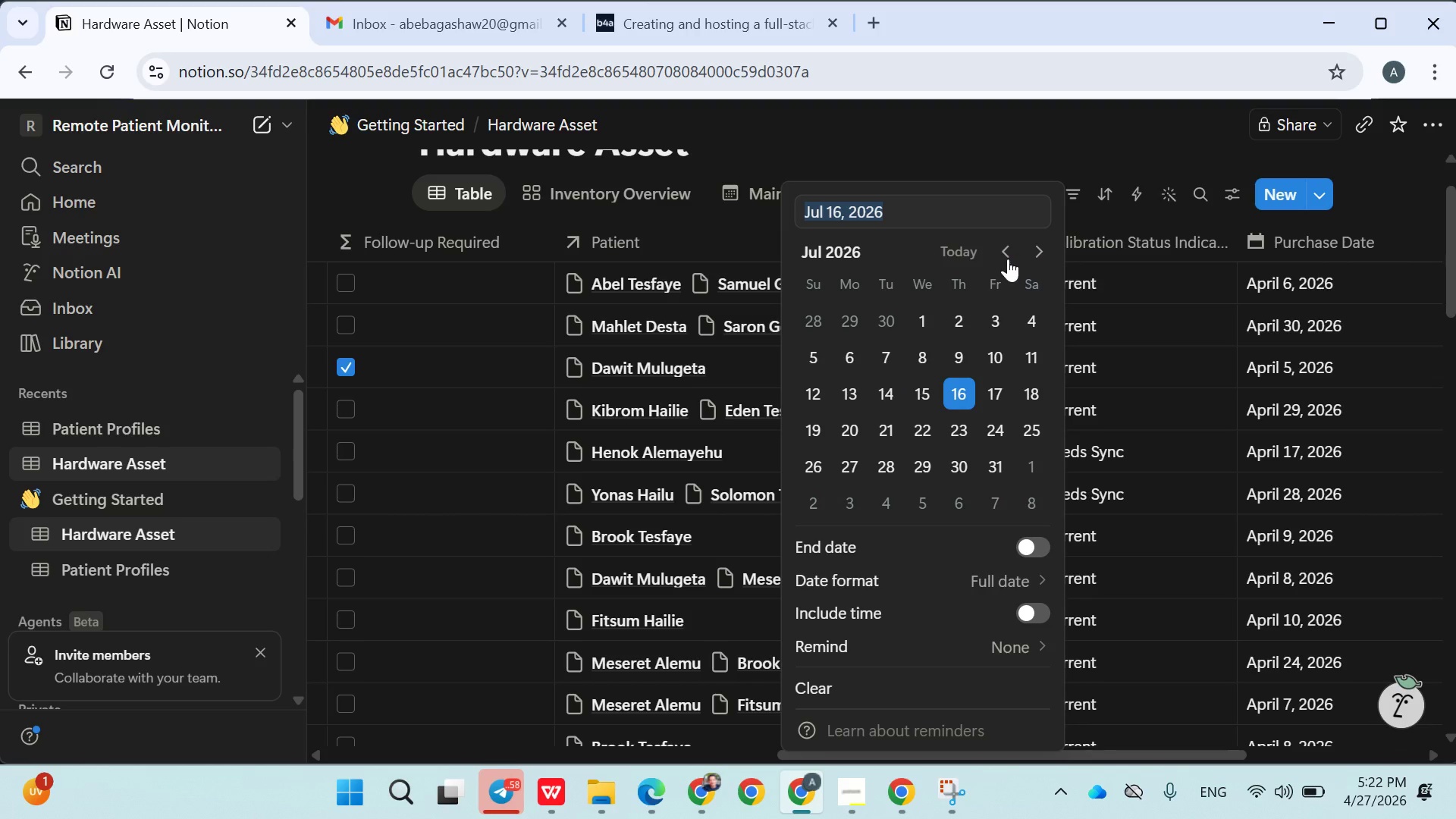 
double_click([1008, 259])
 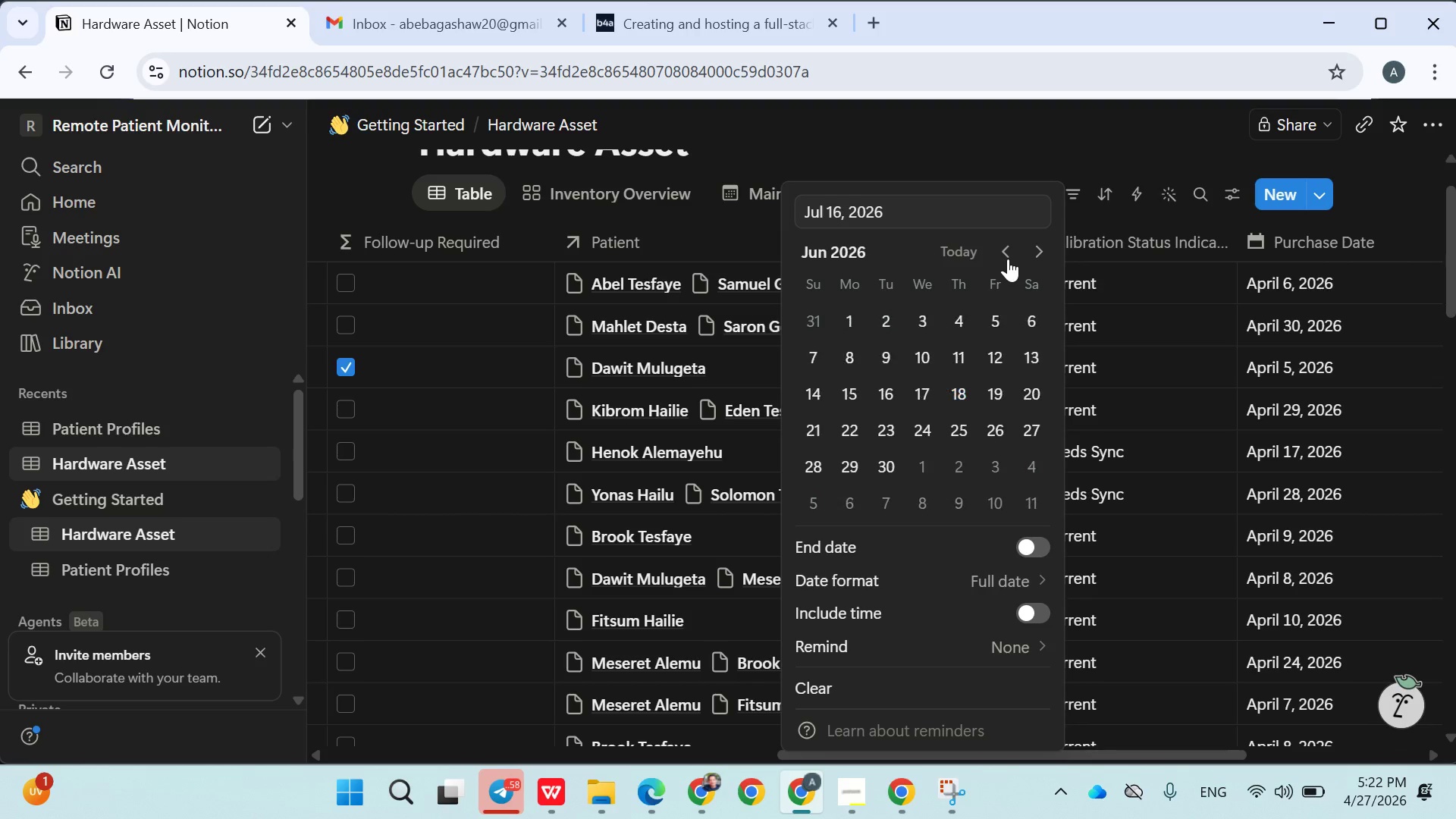 
triple_click([1008, 259])
 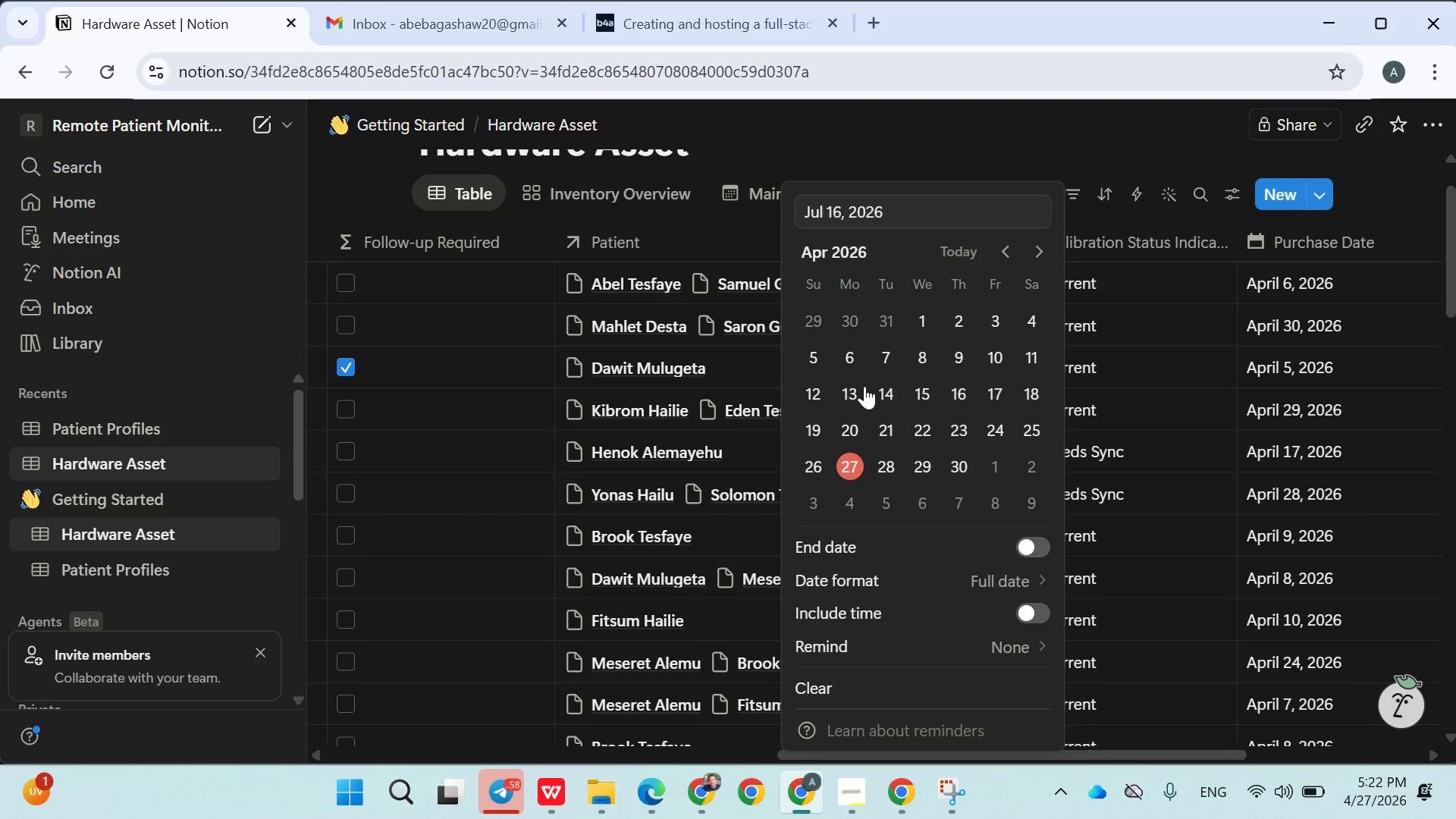 
left_click([864, 386])
 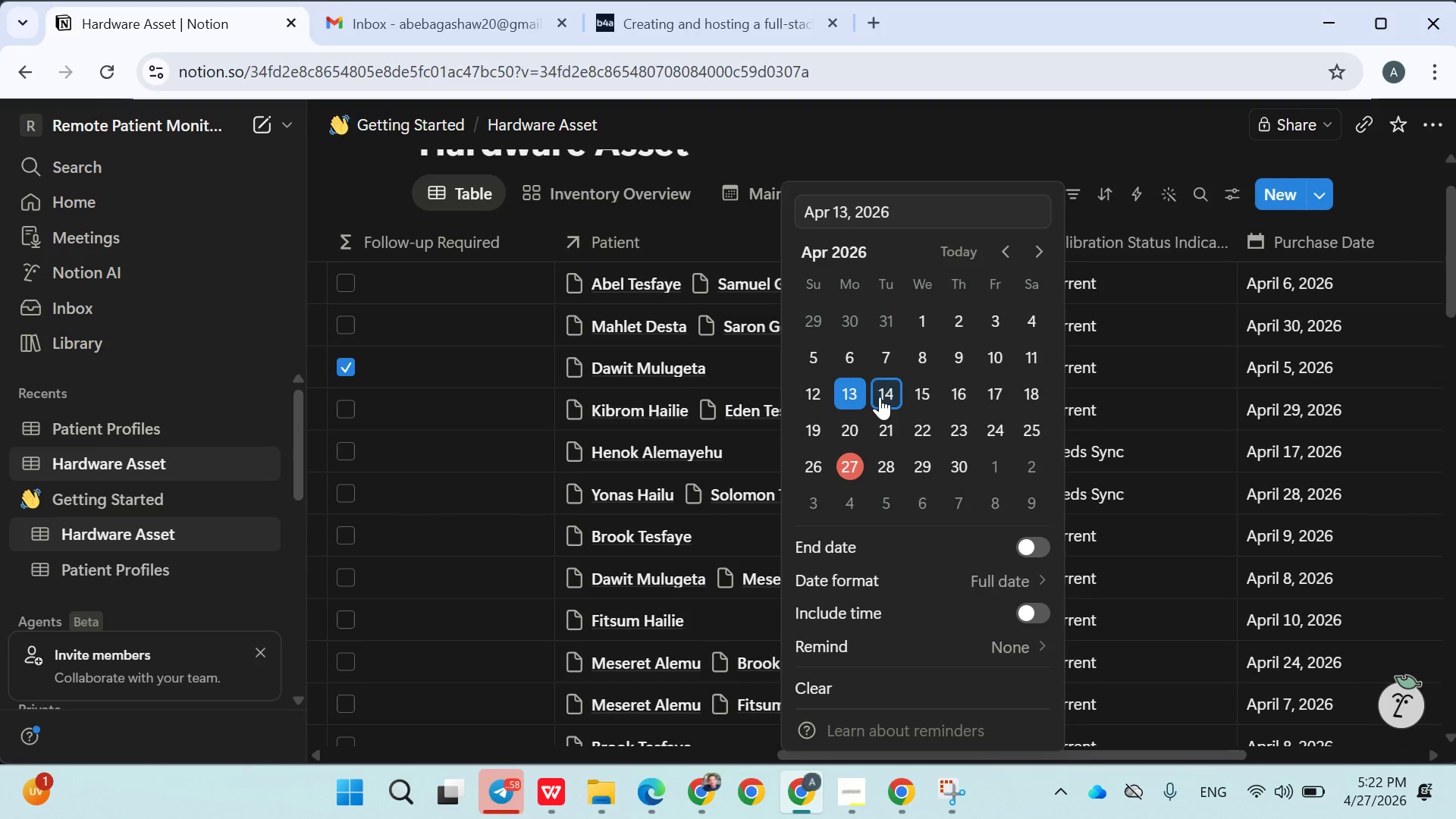 
left_click([880, 397])
 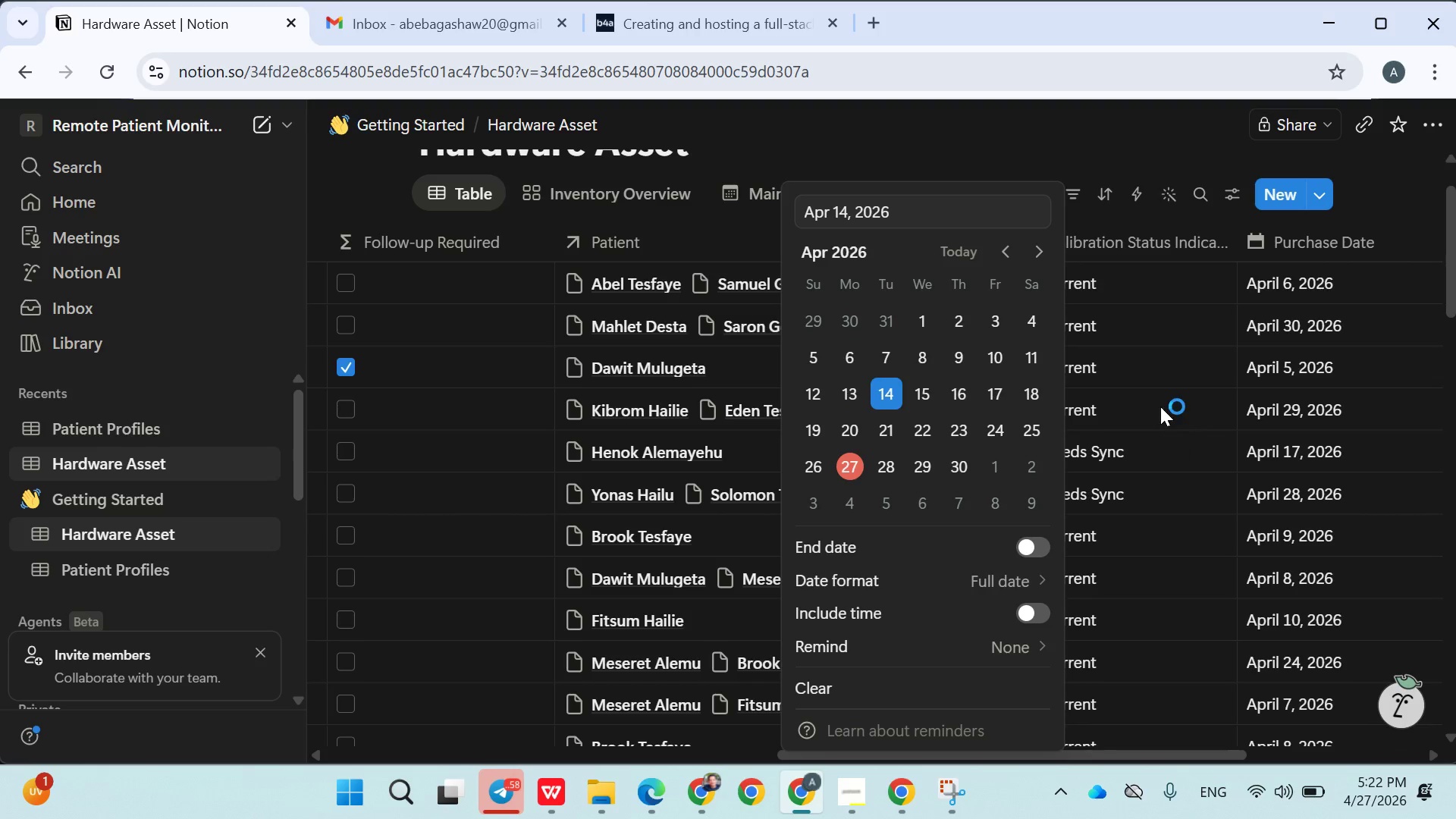 
left_click([1160, 406])
 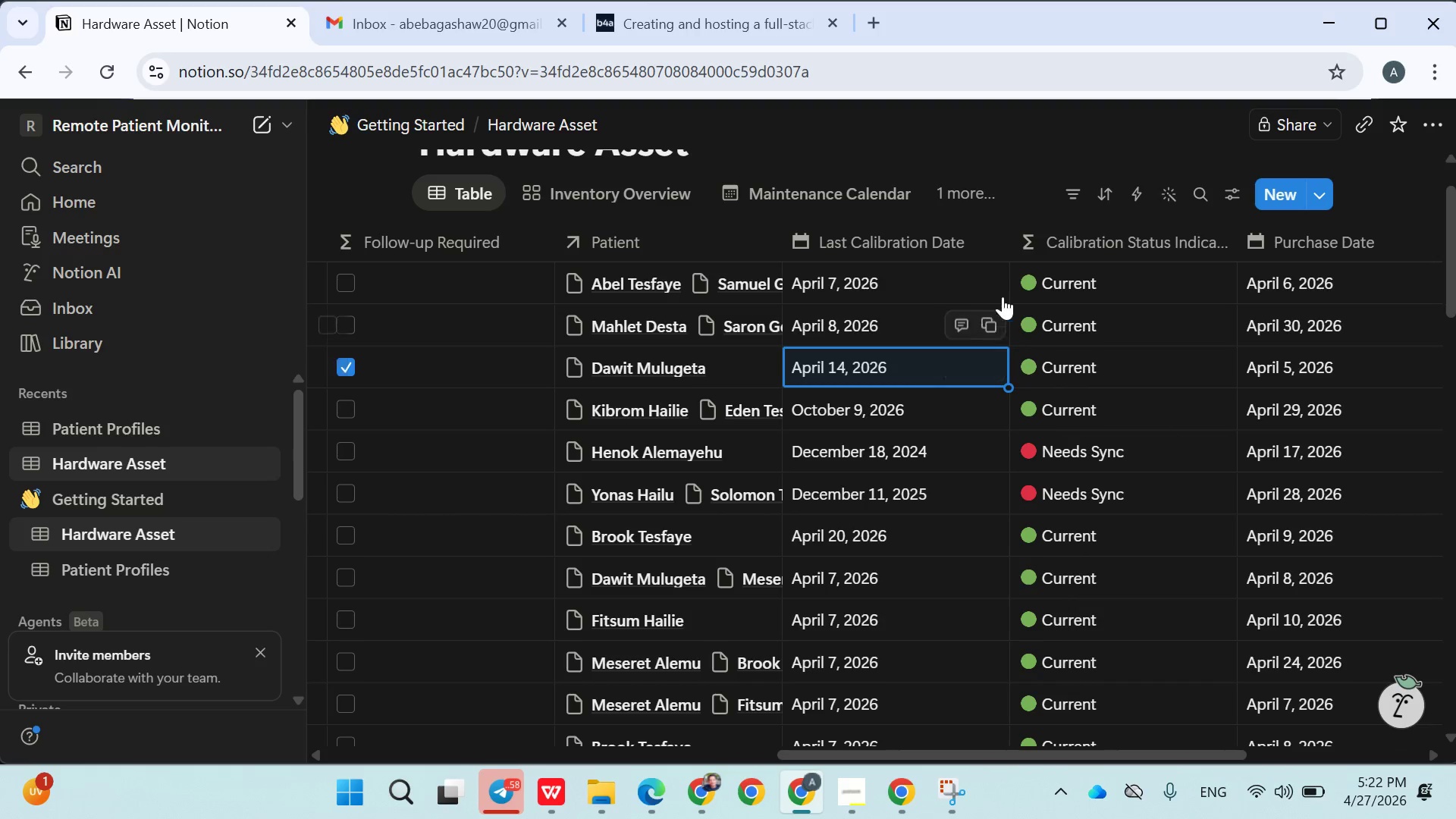 
left_click([896, 380])
 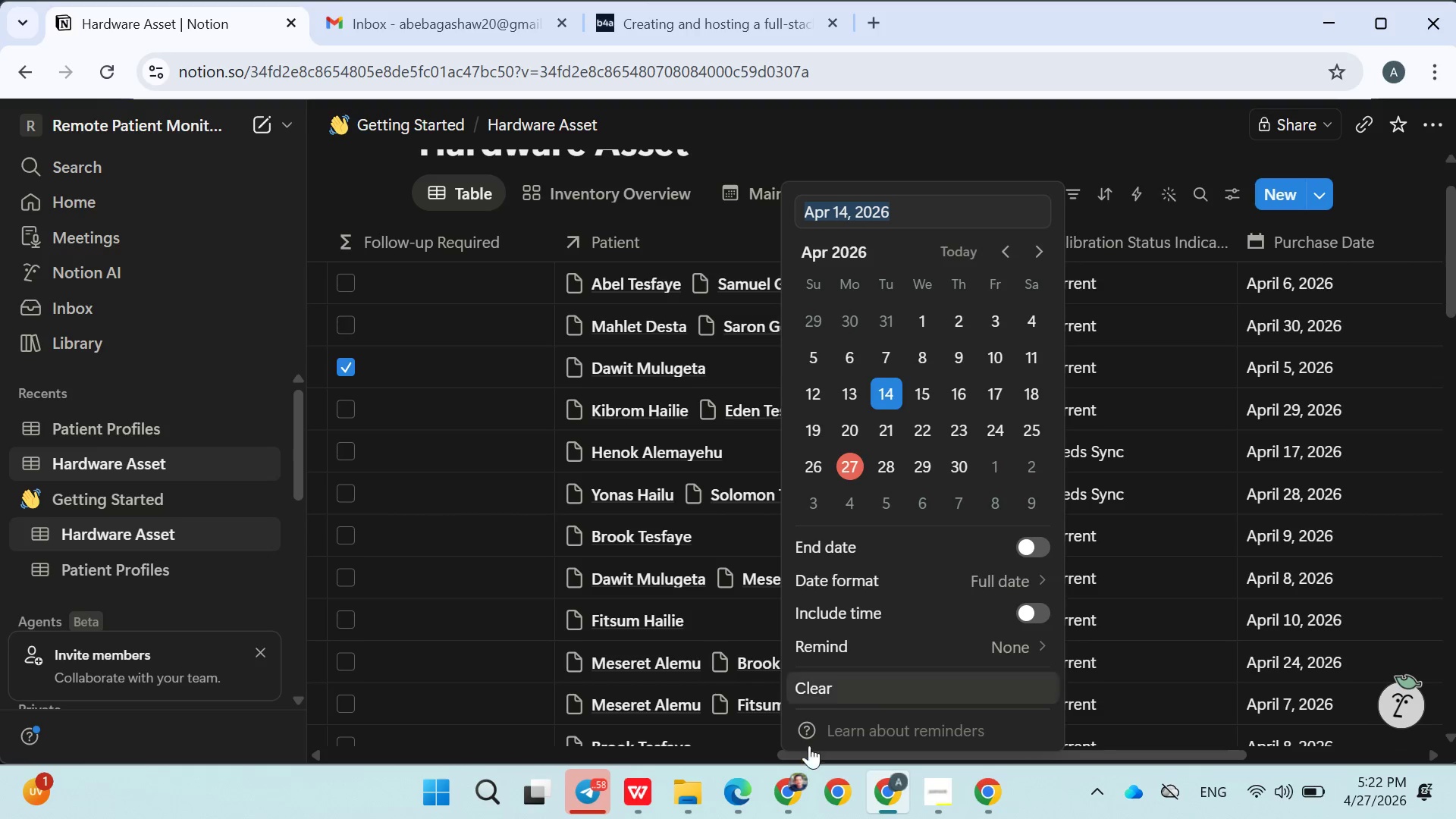 
left_click([437, 793])
 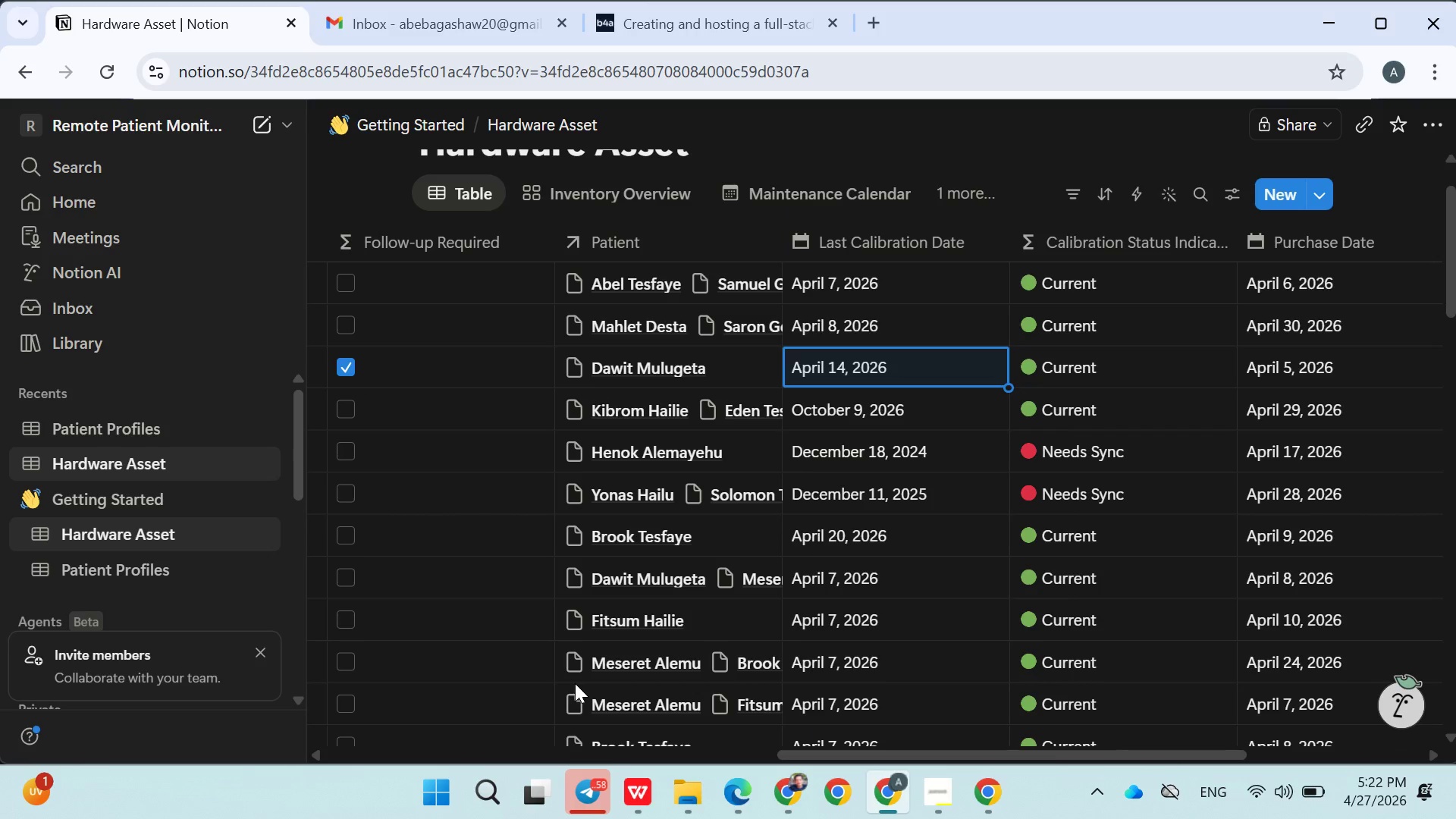 
left_click([652, 797])
 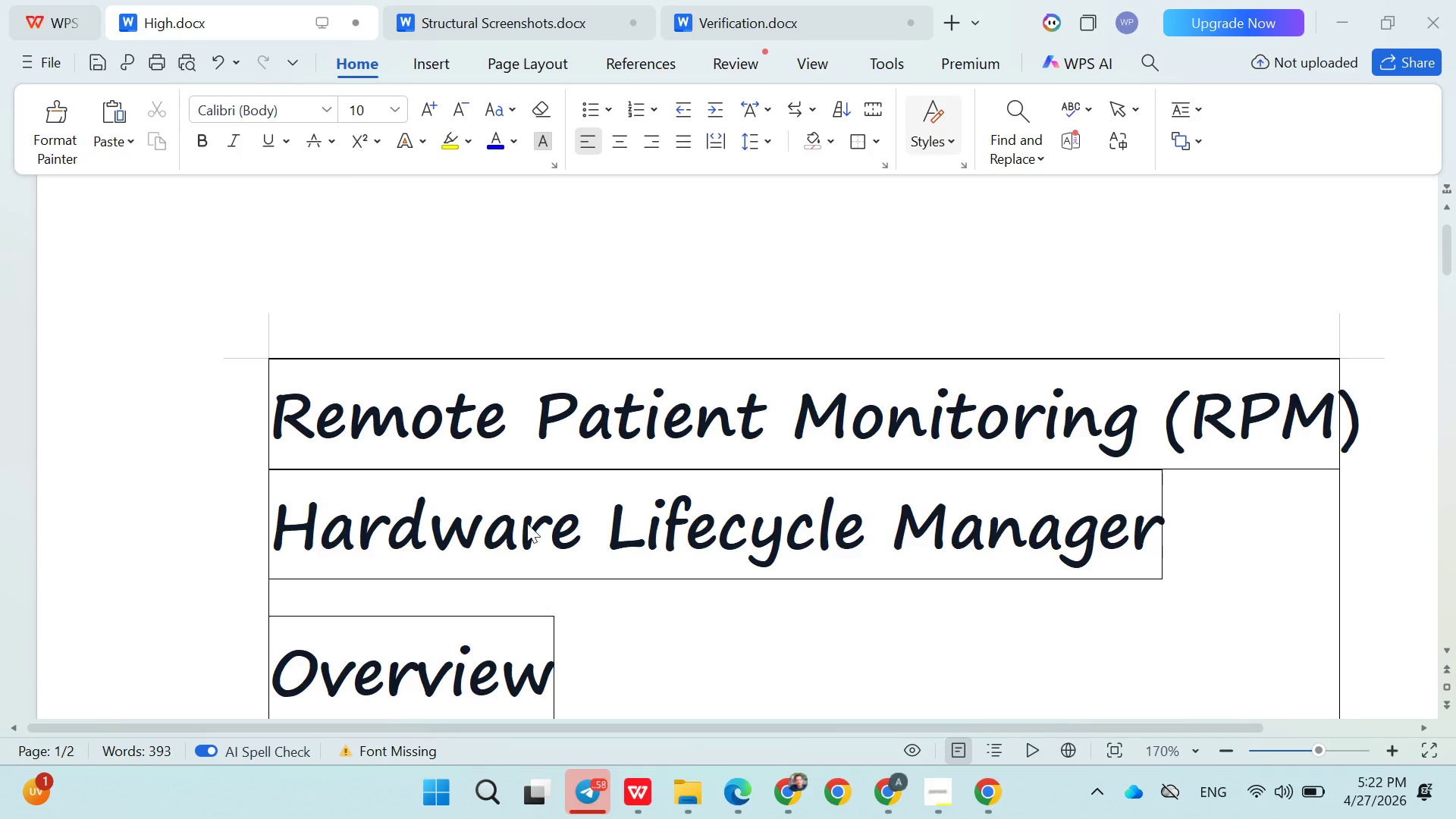 
scroll: coordinate [369, 574], scroll_direction: down, amount: 24.0
 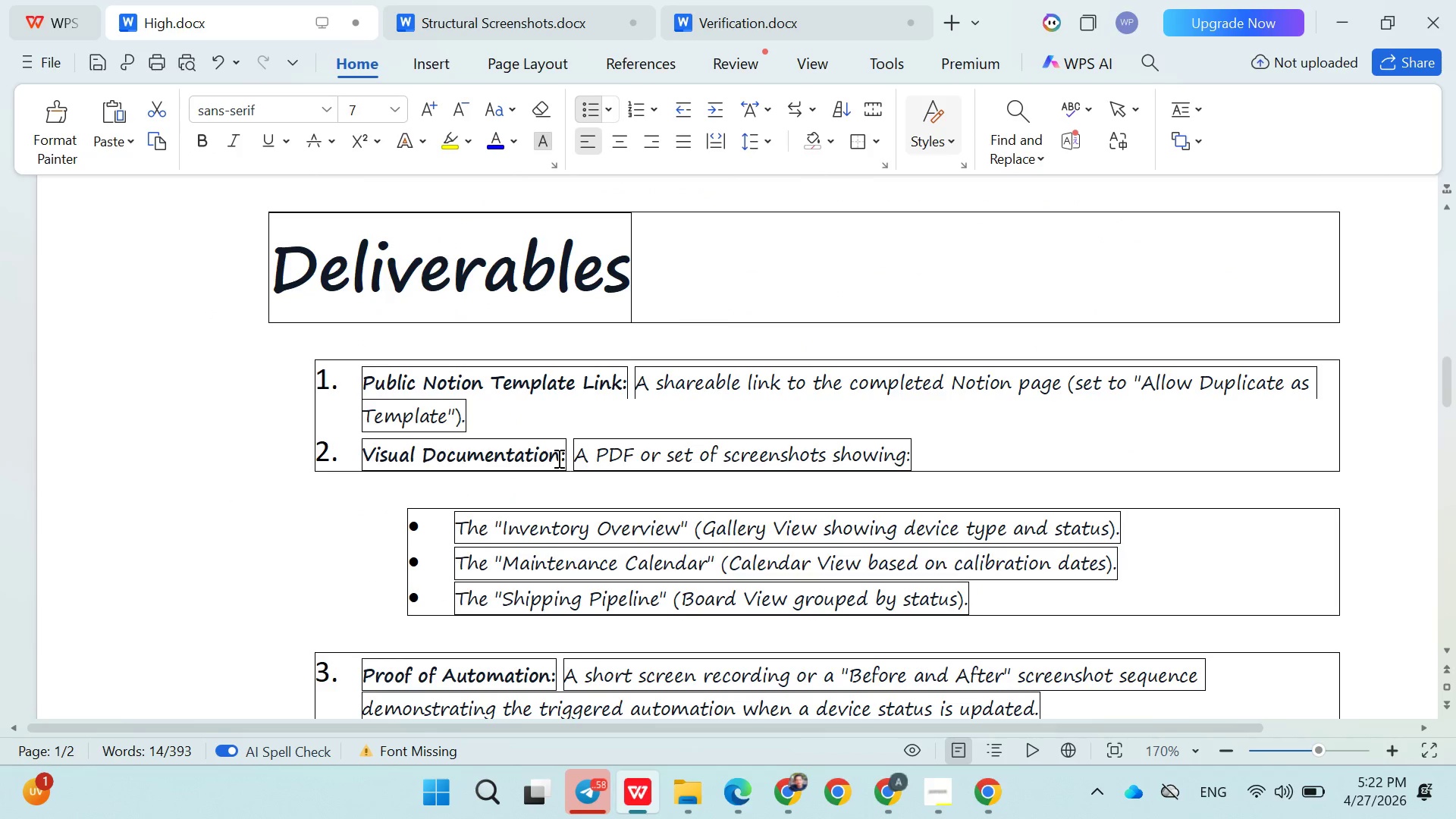 
left_click_drag(start_coordinate=[557, 458], to_coordinate=[303, 459])
 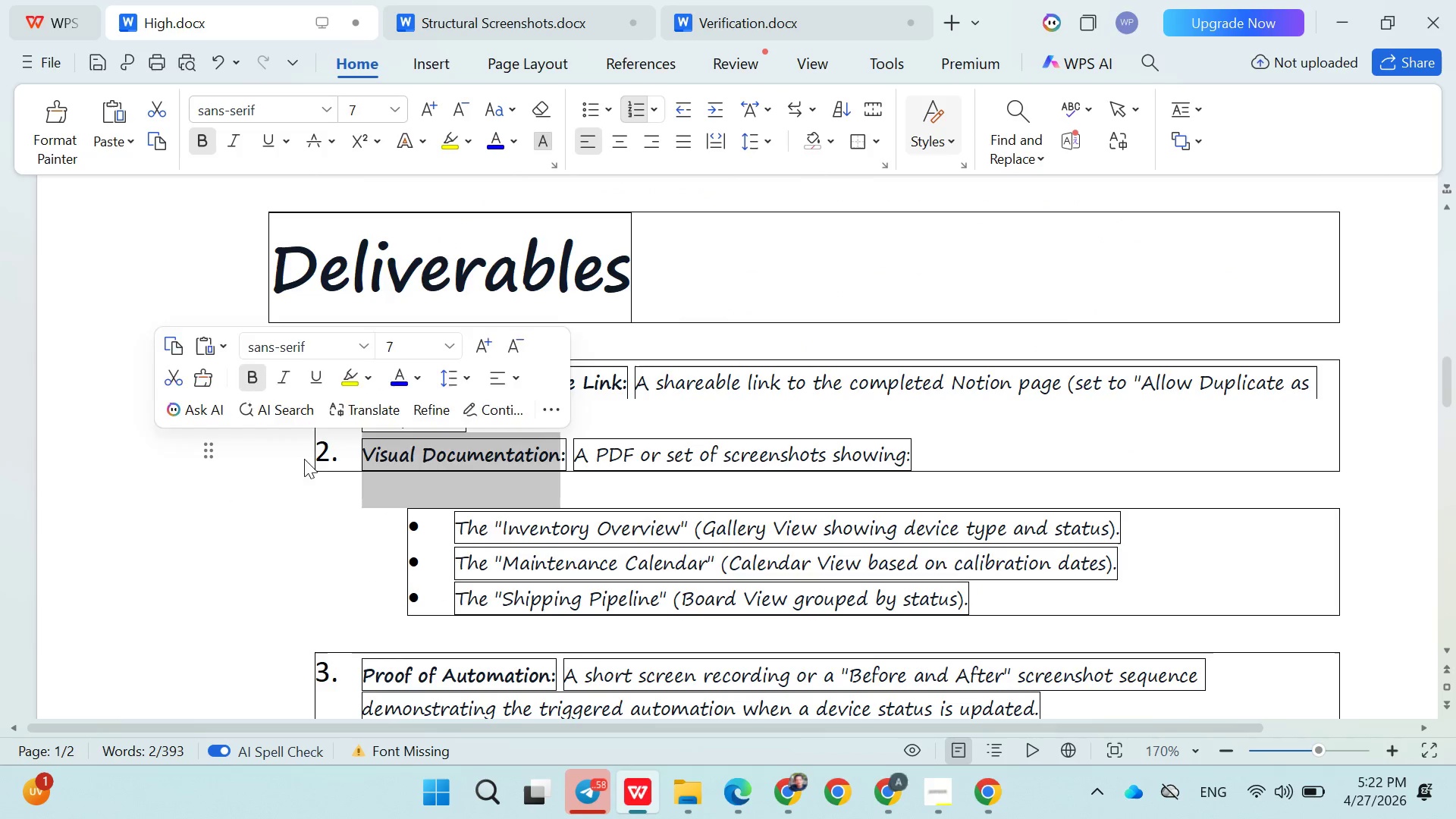 
key(Control+C)
 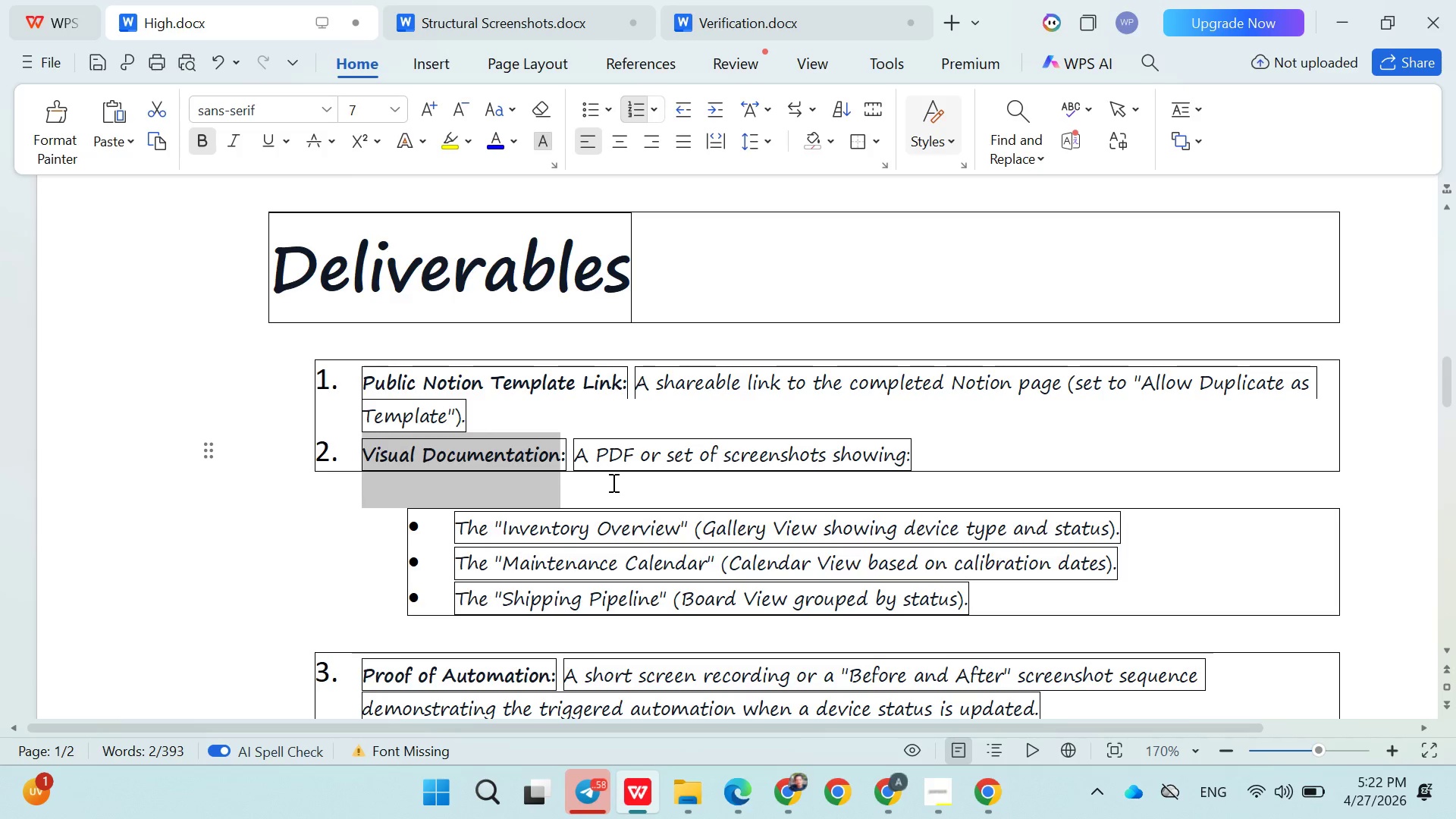 
left_click([610, 484])
 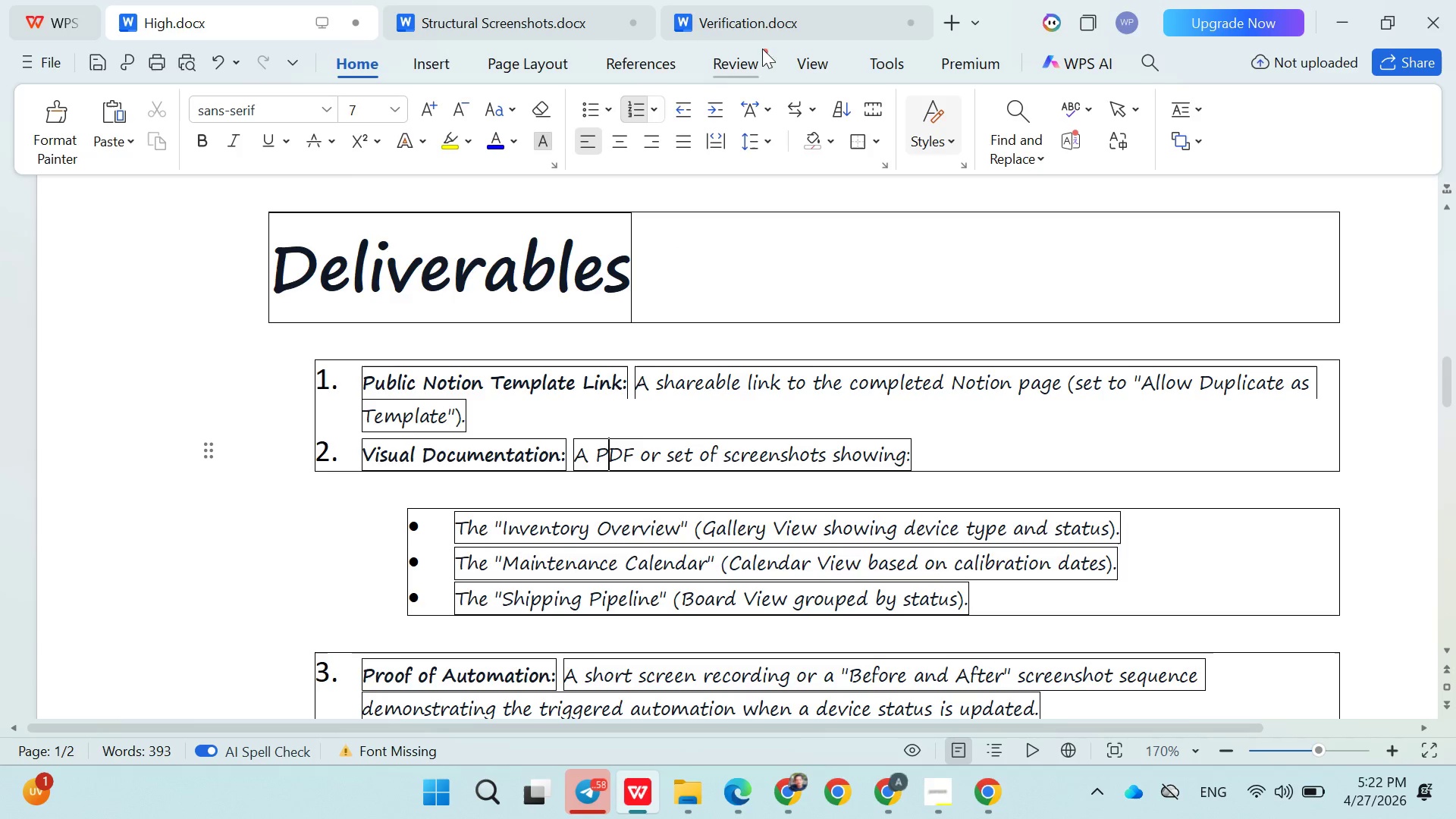 
left_click([758, 32])
 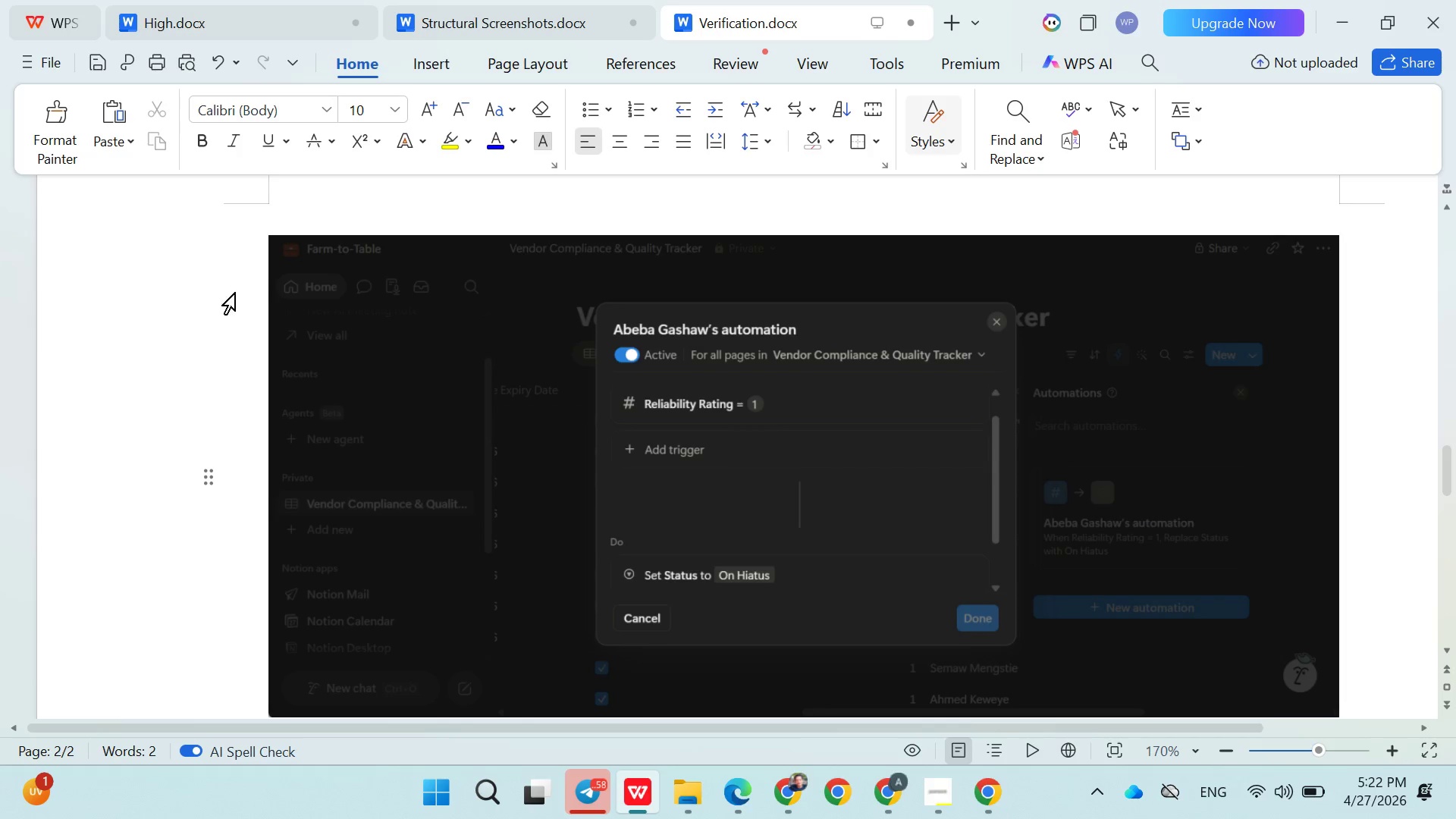 
key(Control+A)
 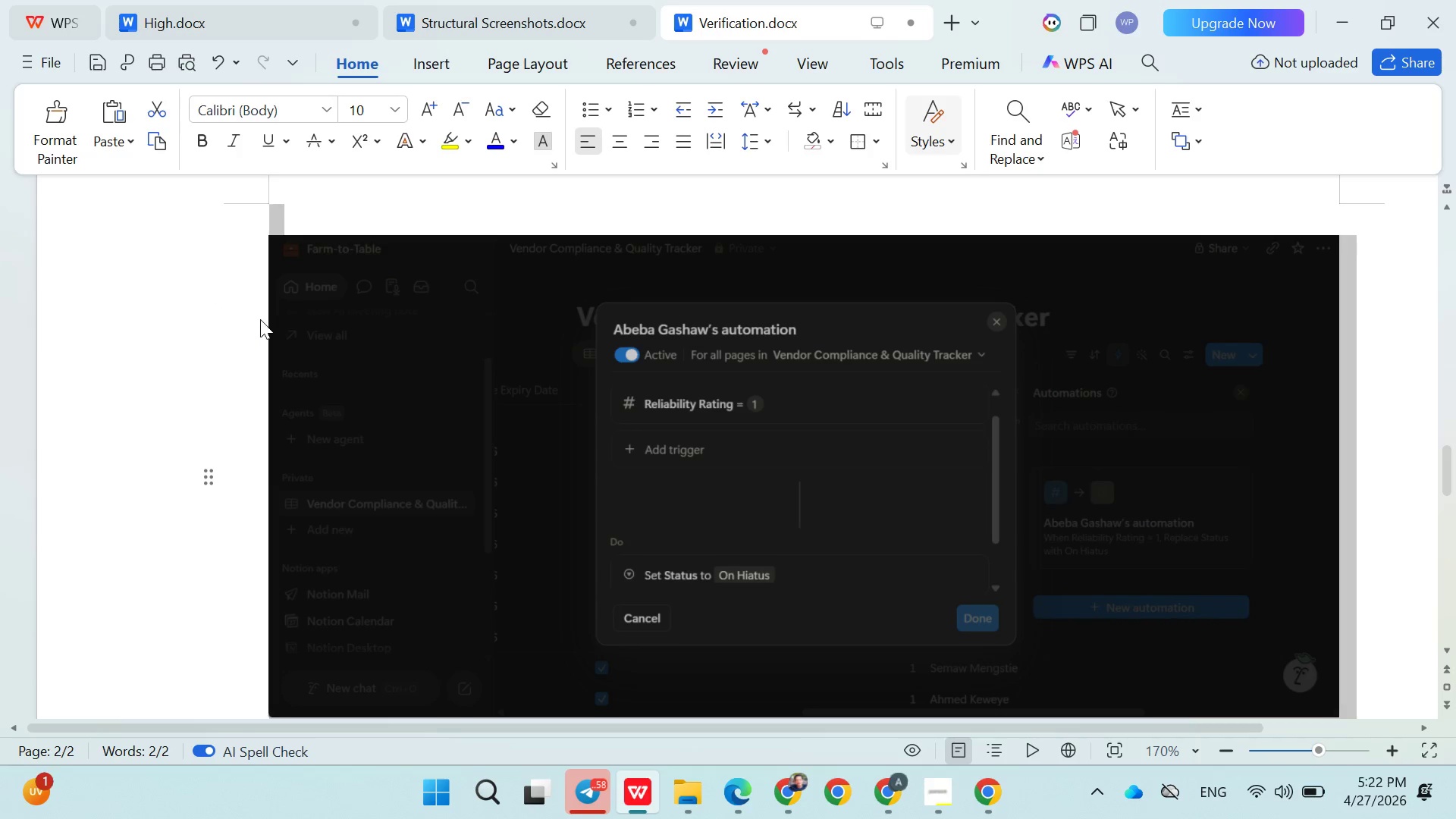 
key(Backspace)
 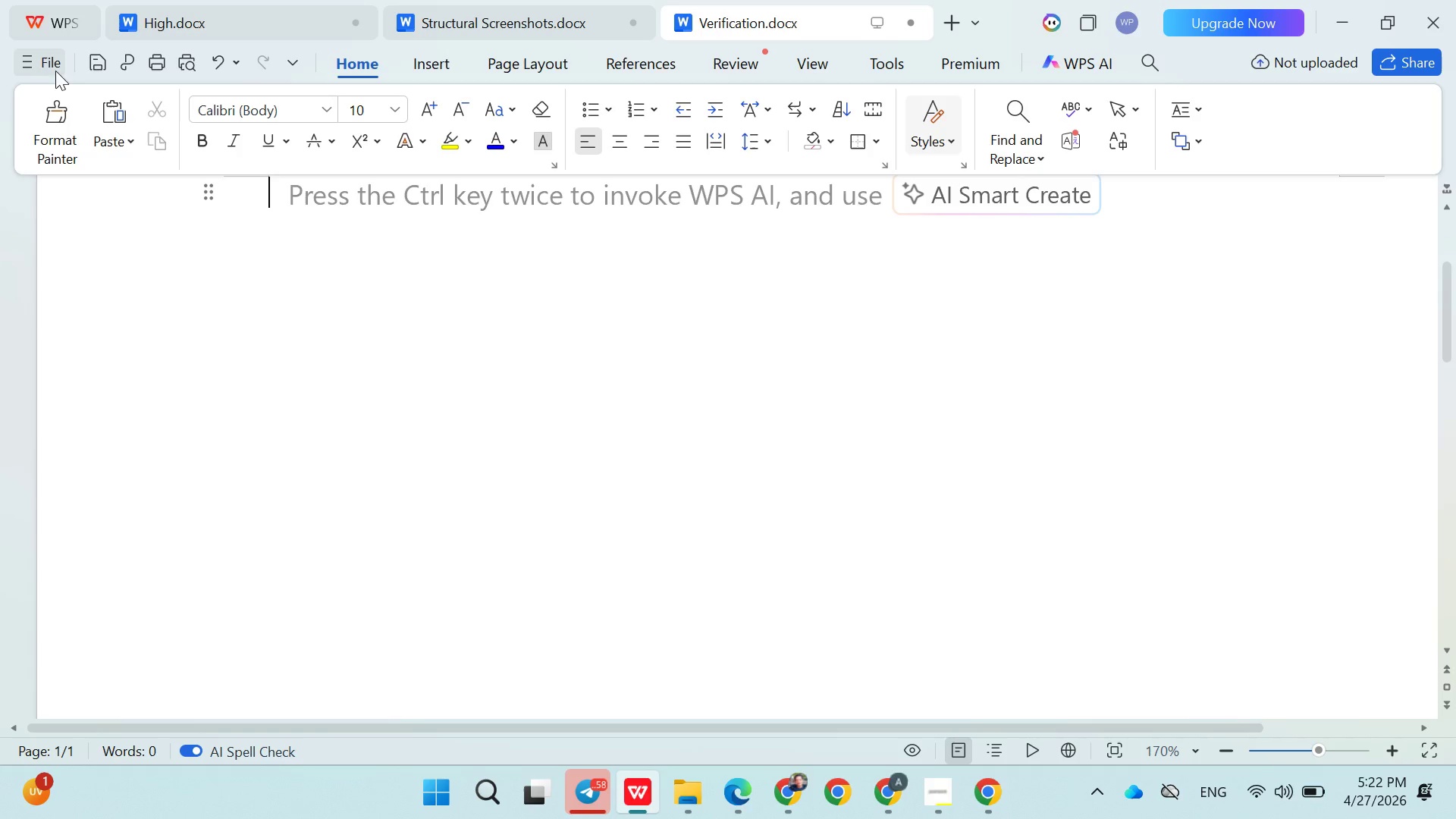 
left_click([54, 66])
 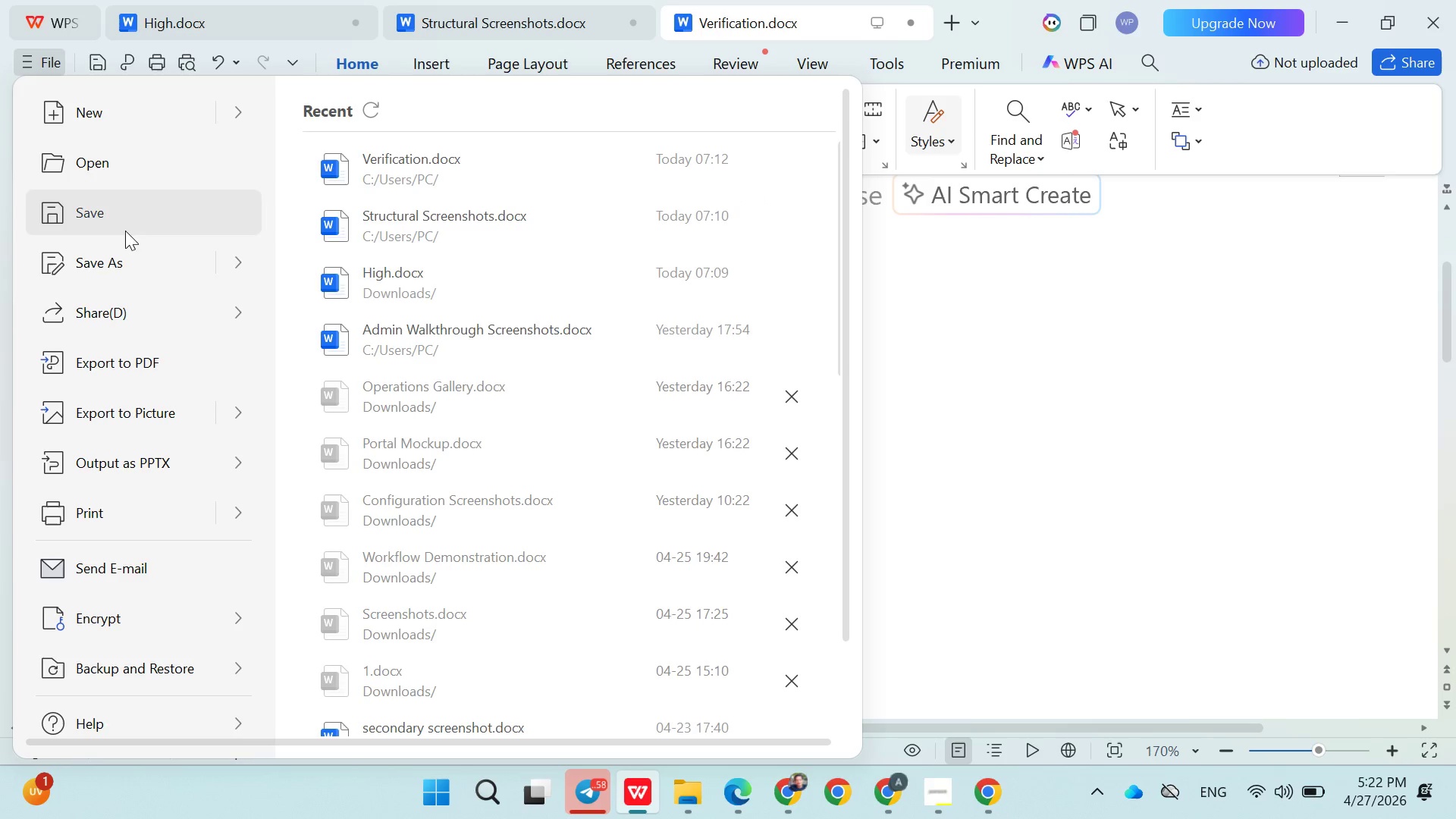 
left_click([118, 252])
 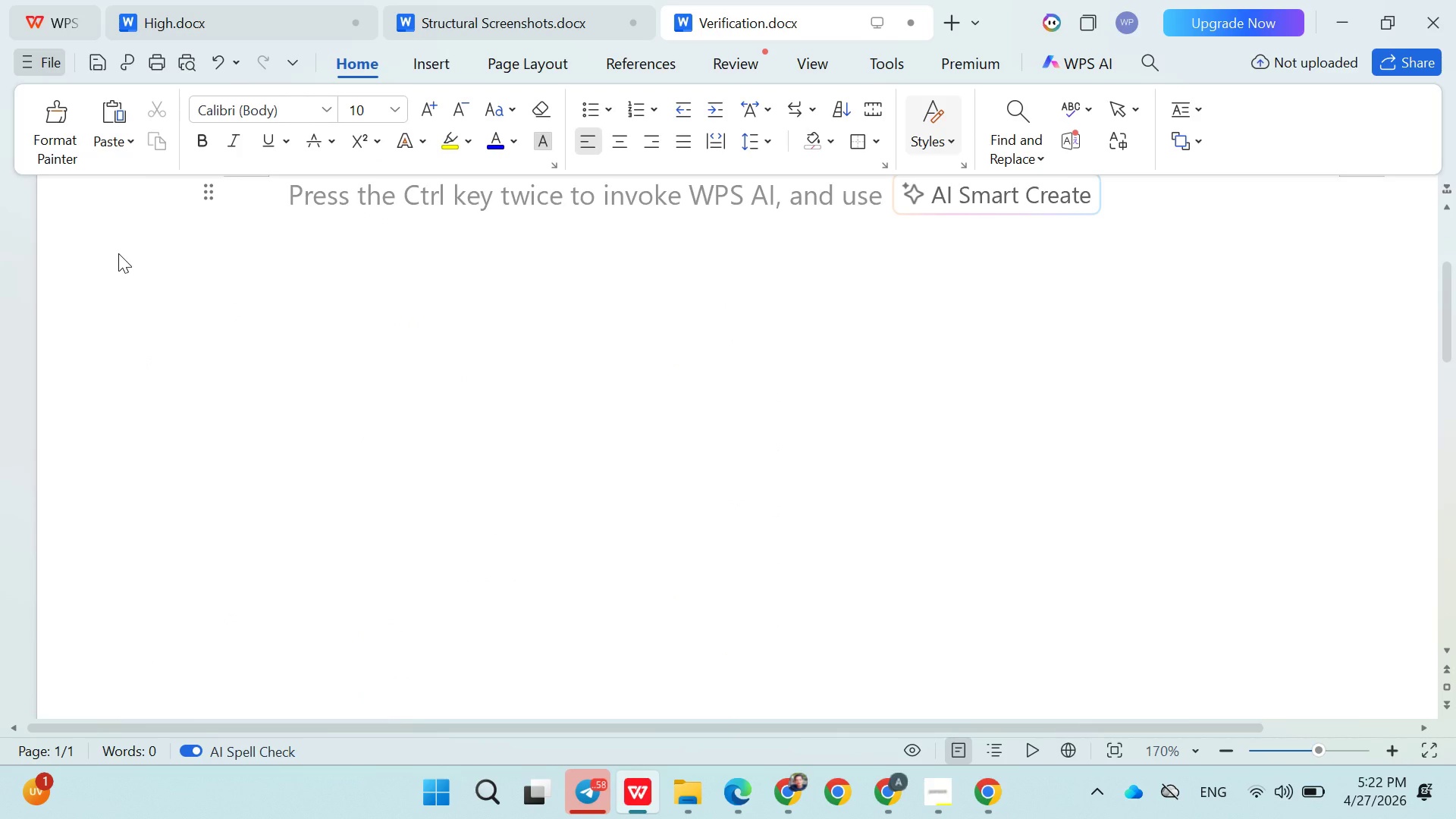 
key(Control+V)
 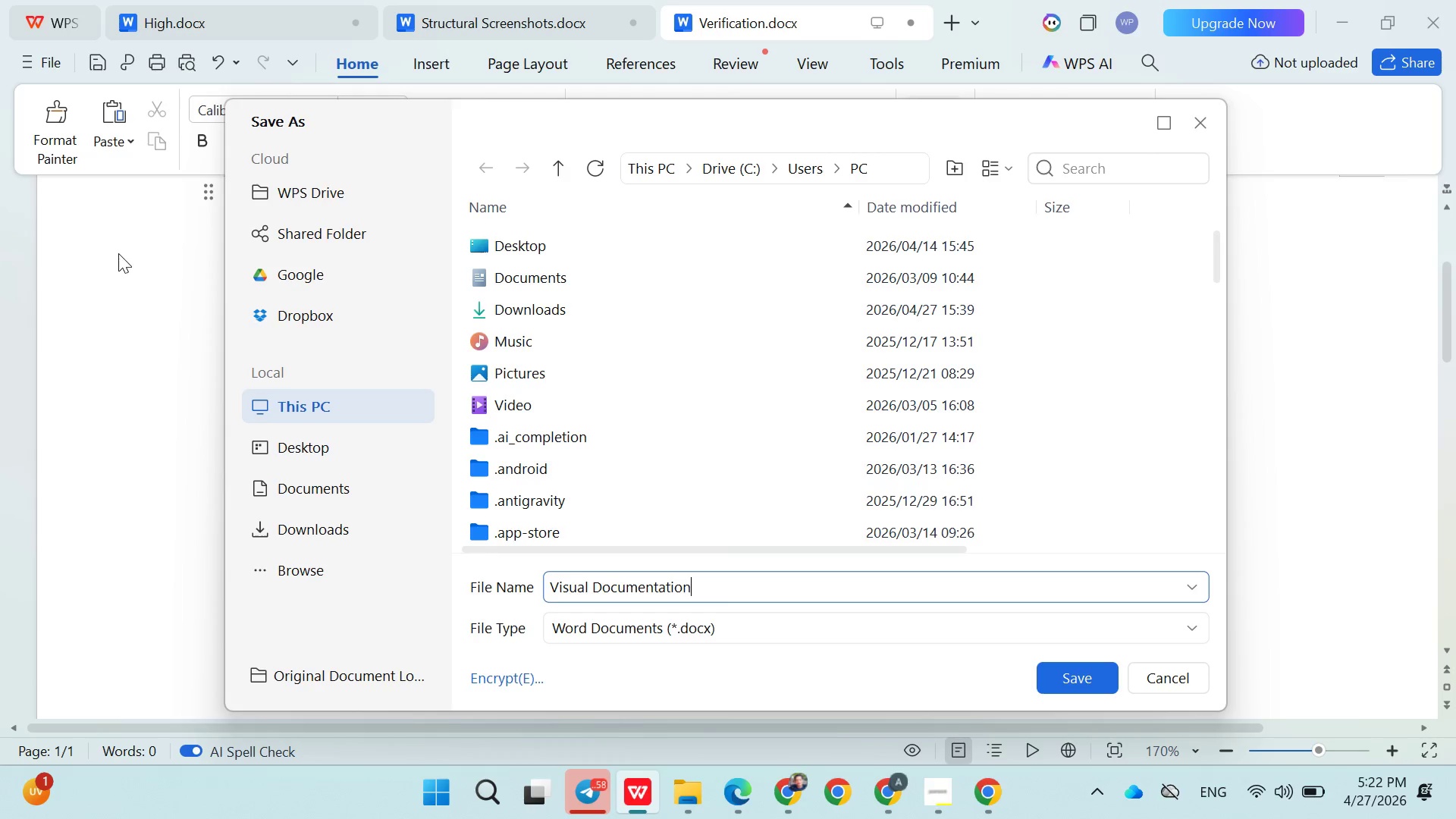 
key(Enter)
 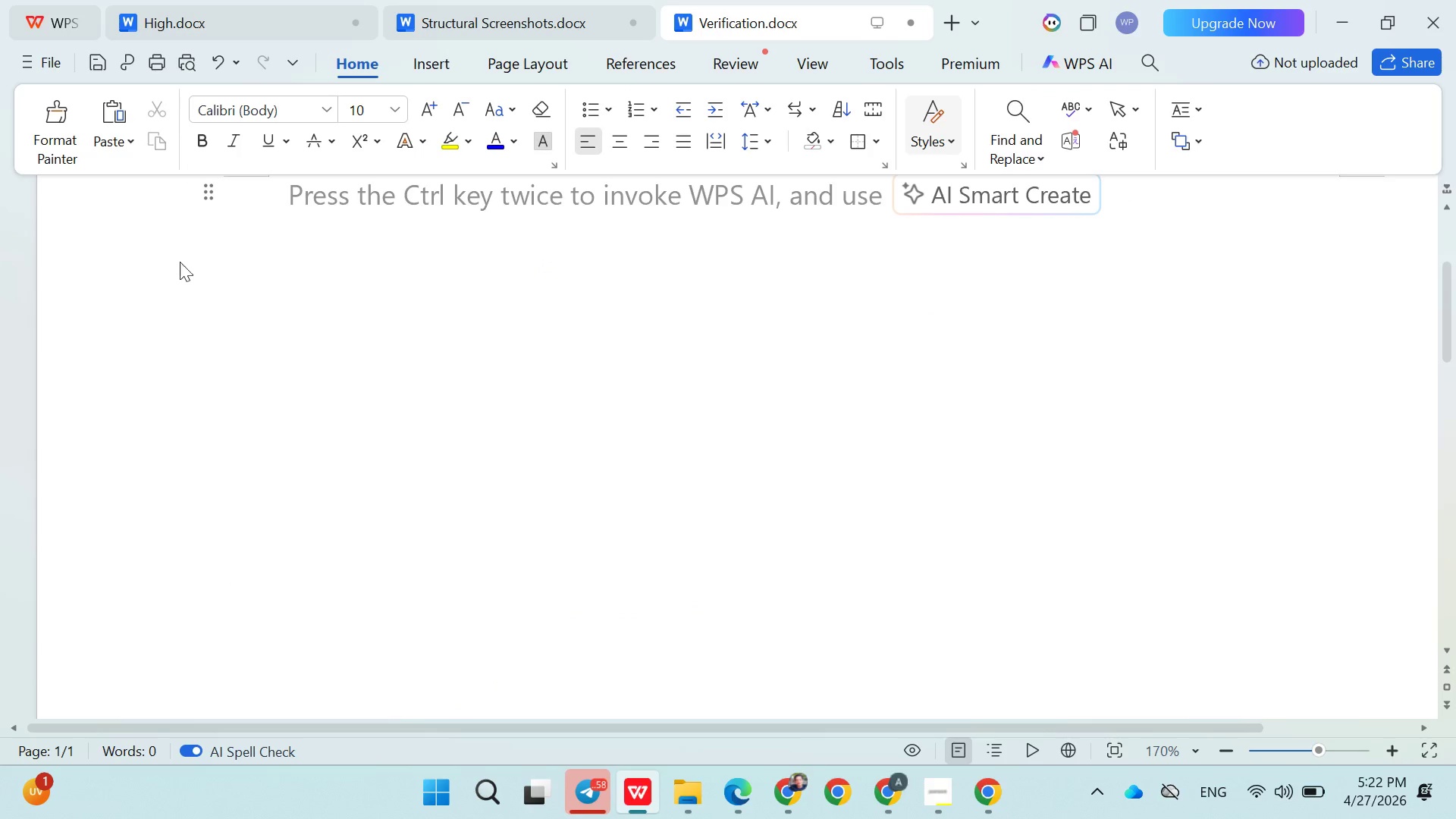 
left_click([284, 263])
 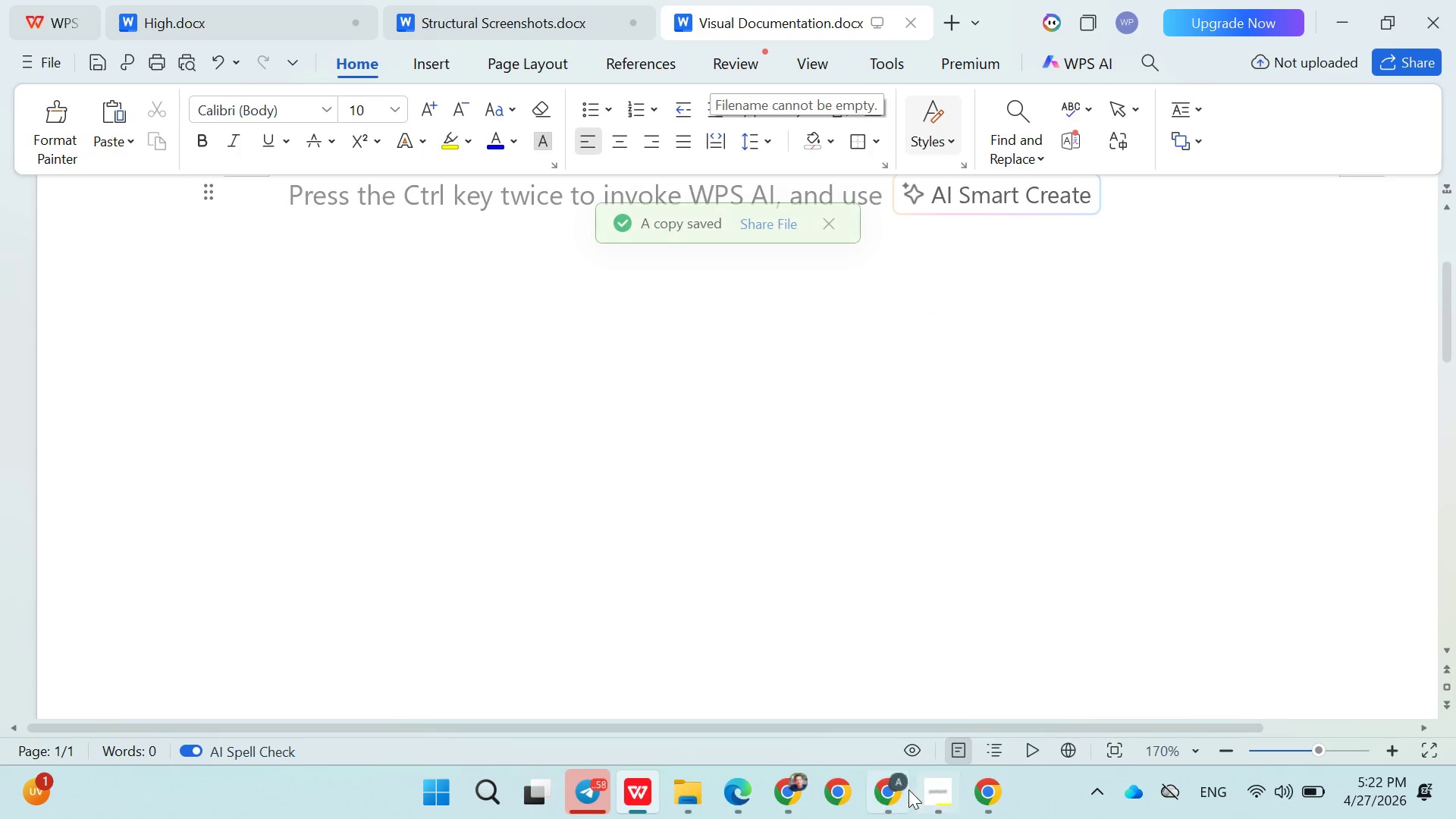 
left_click([908, 789])
 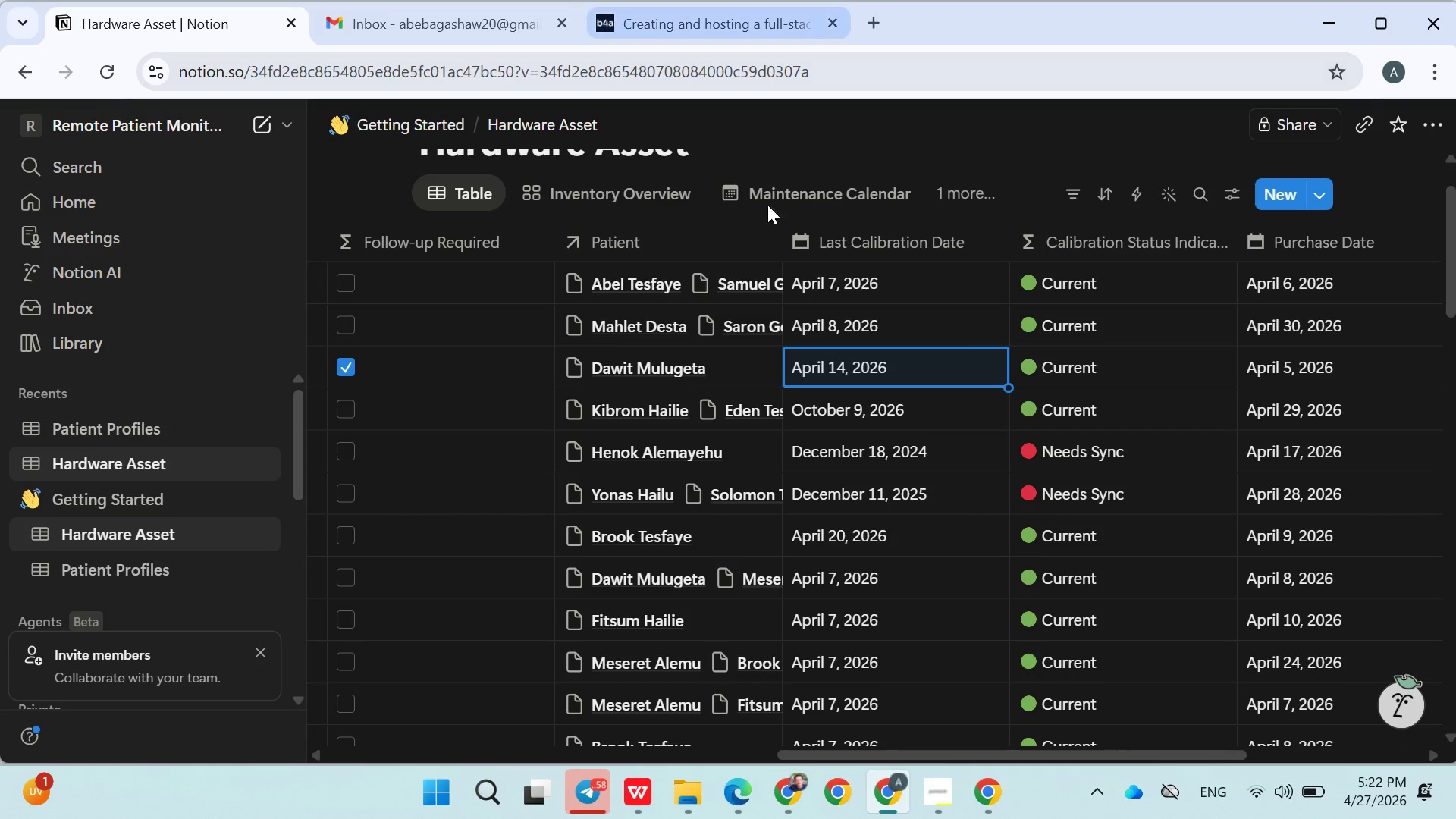 
left_click([645, 772])
 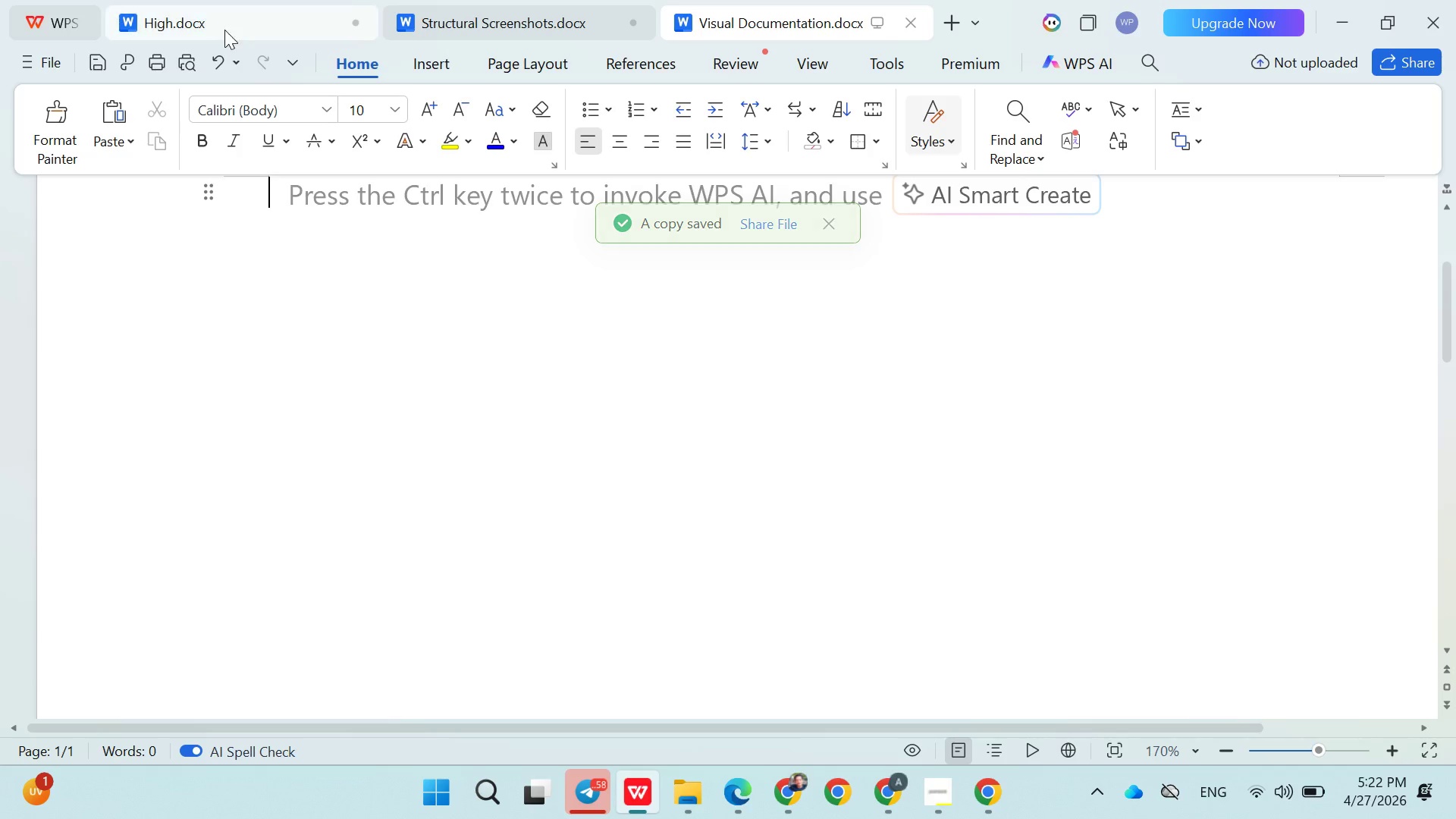 
left_click([224, 29])
 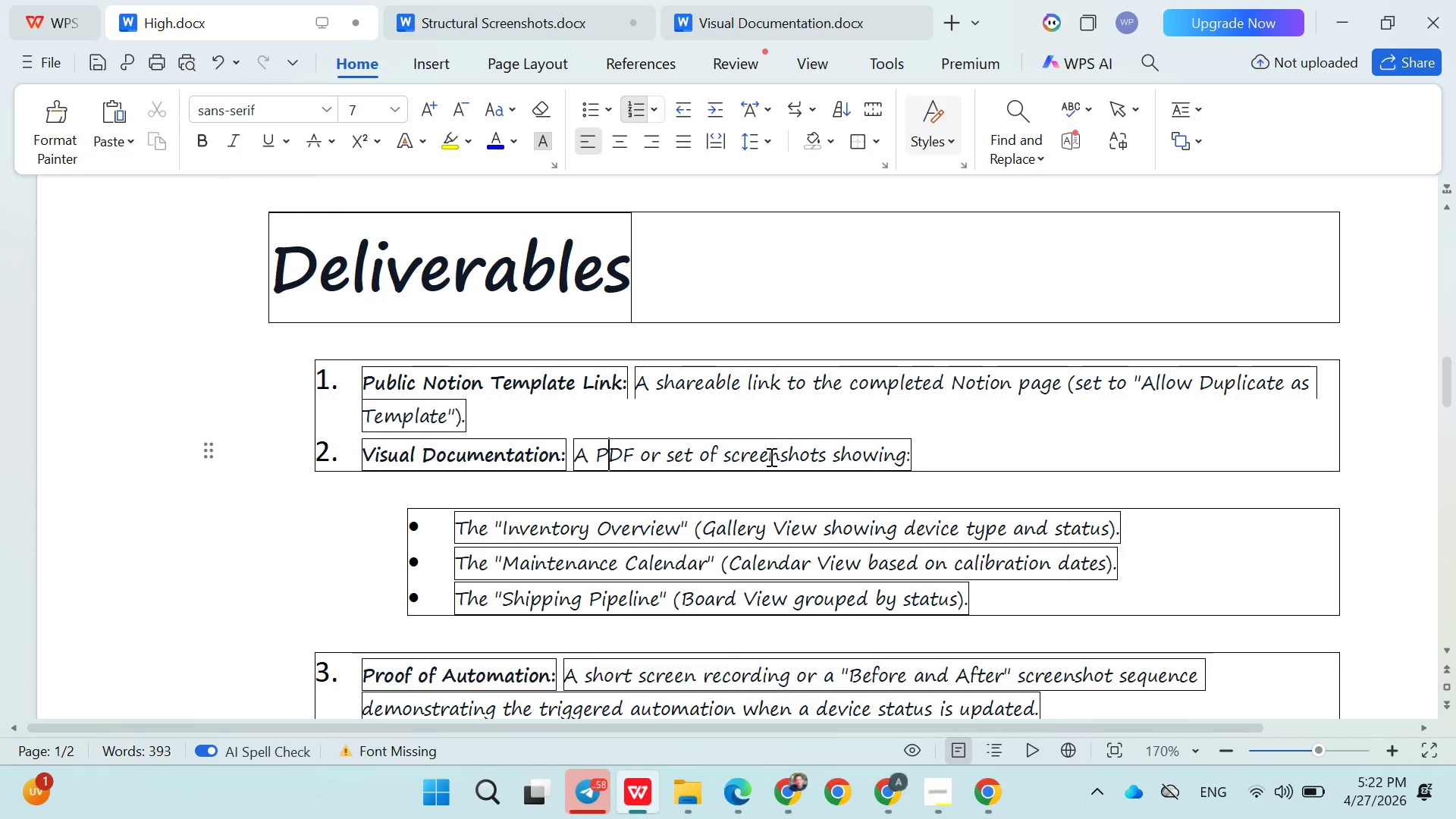 
scroll: coordinate [708, 550], scroll_direction: down, amount: 1.0
 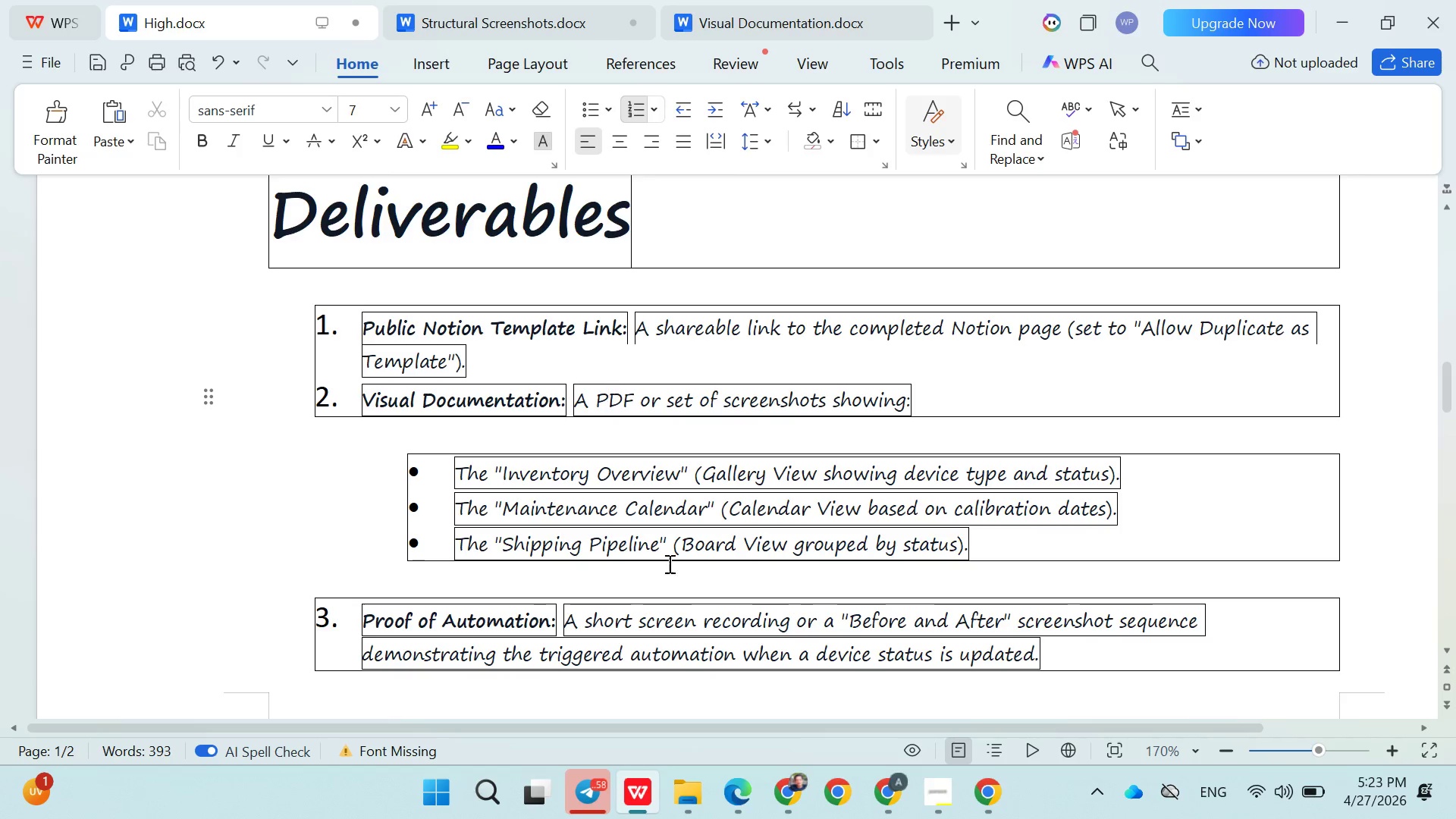 
wait(7.76)
 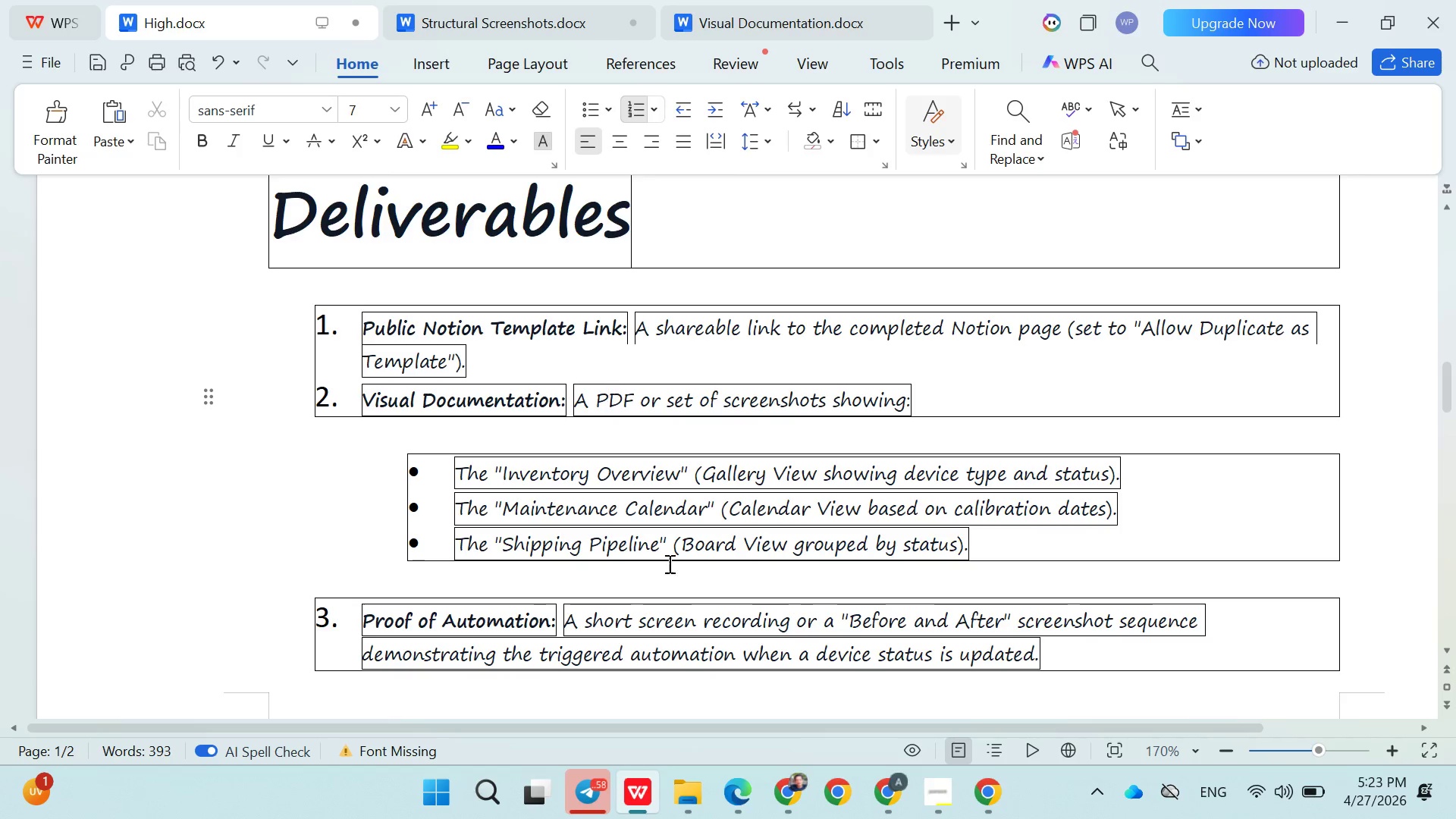 
left_click([732, 29])
 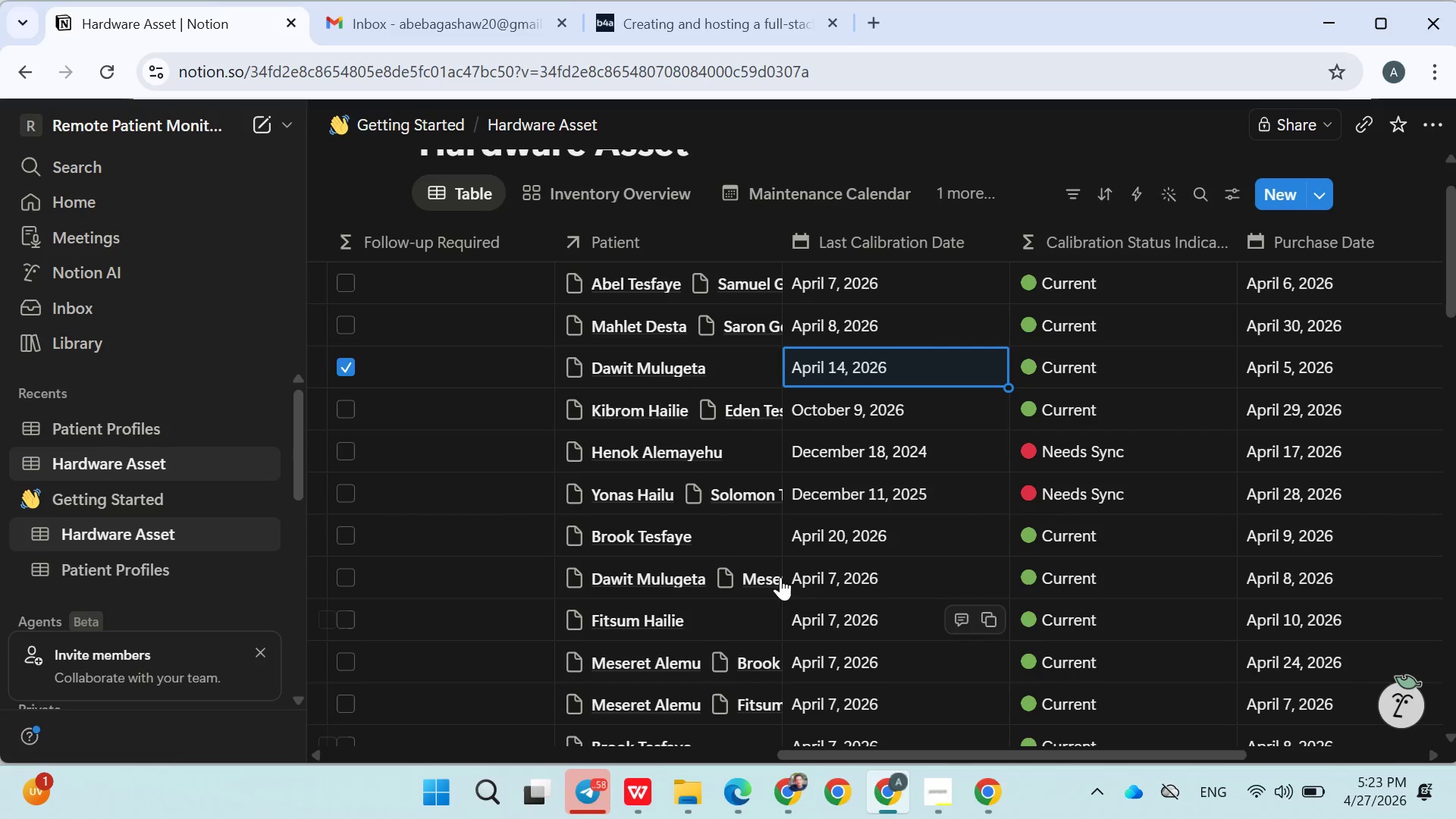 
left_click([607, 211])
 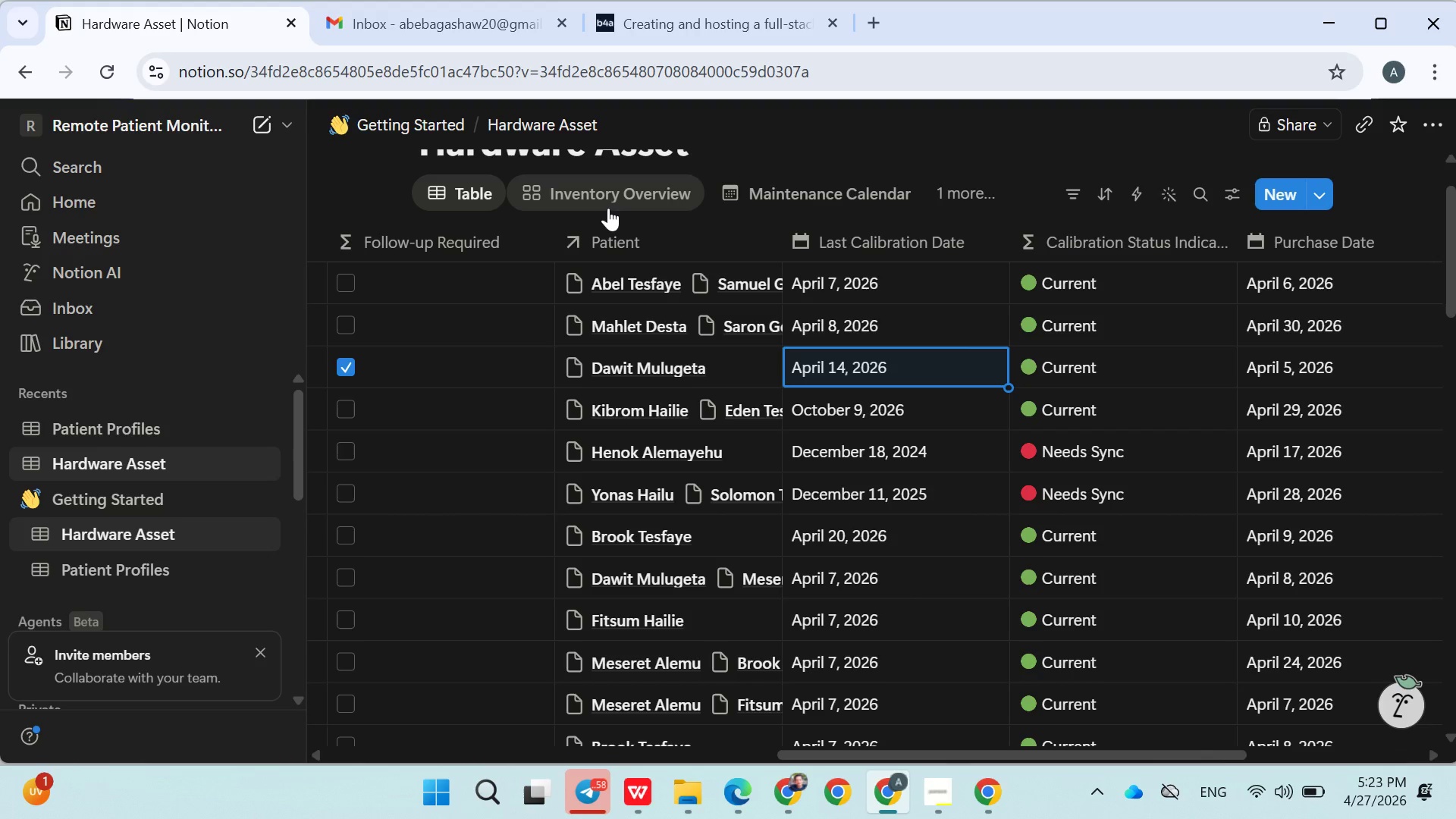 
left_click([608, 203])
 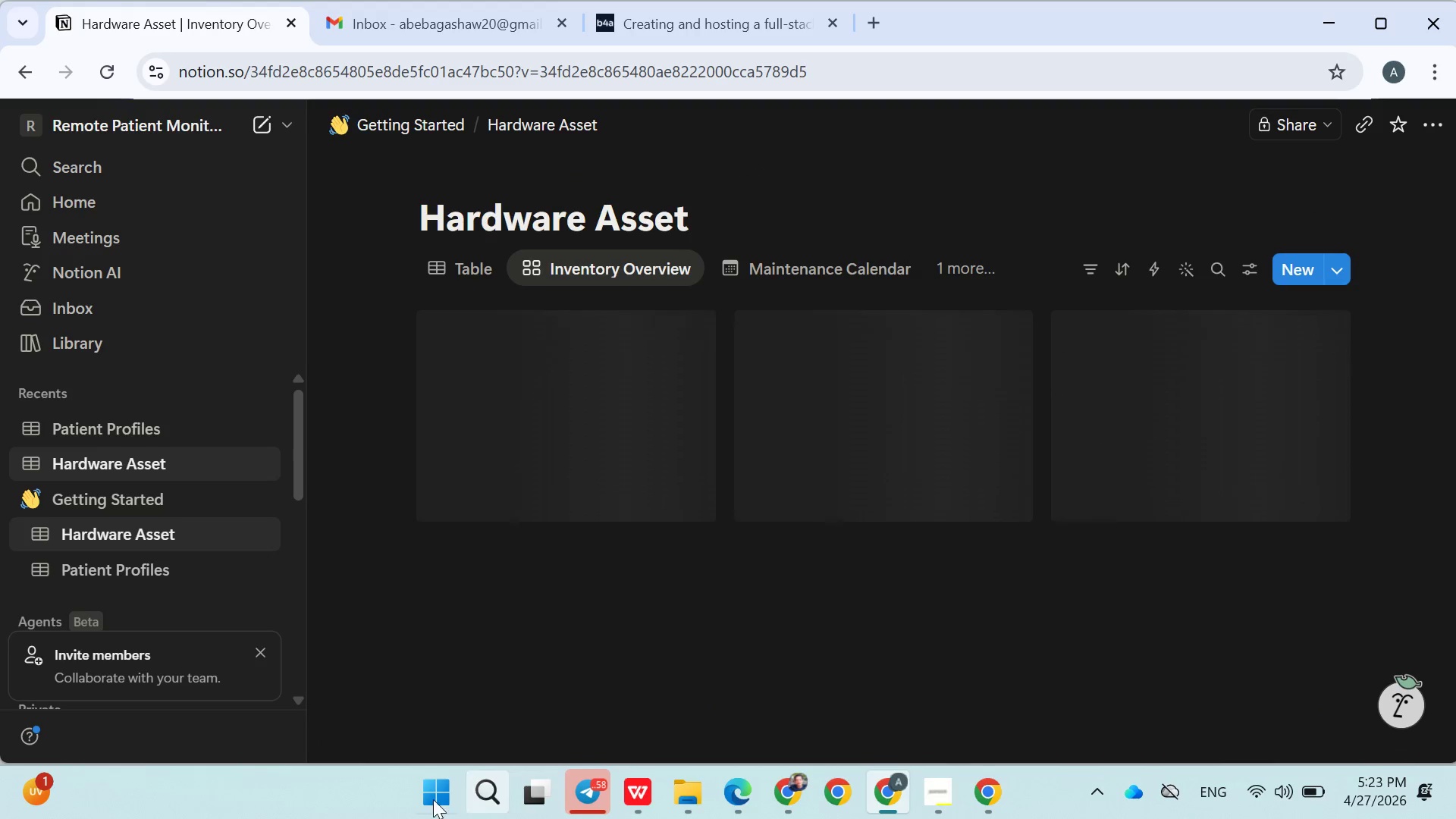 
type(sna)
 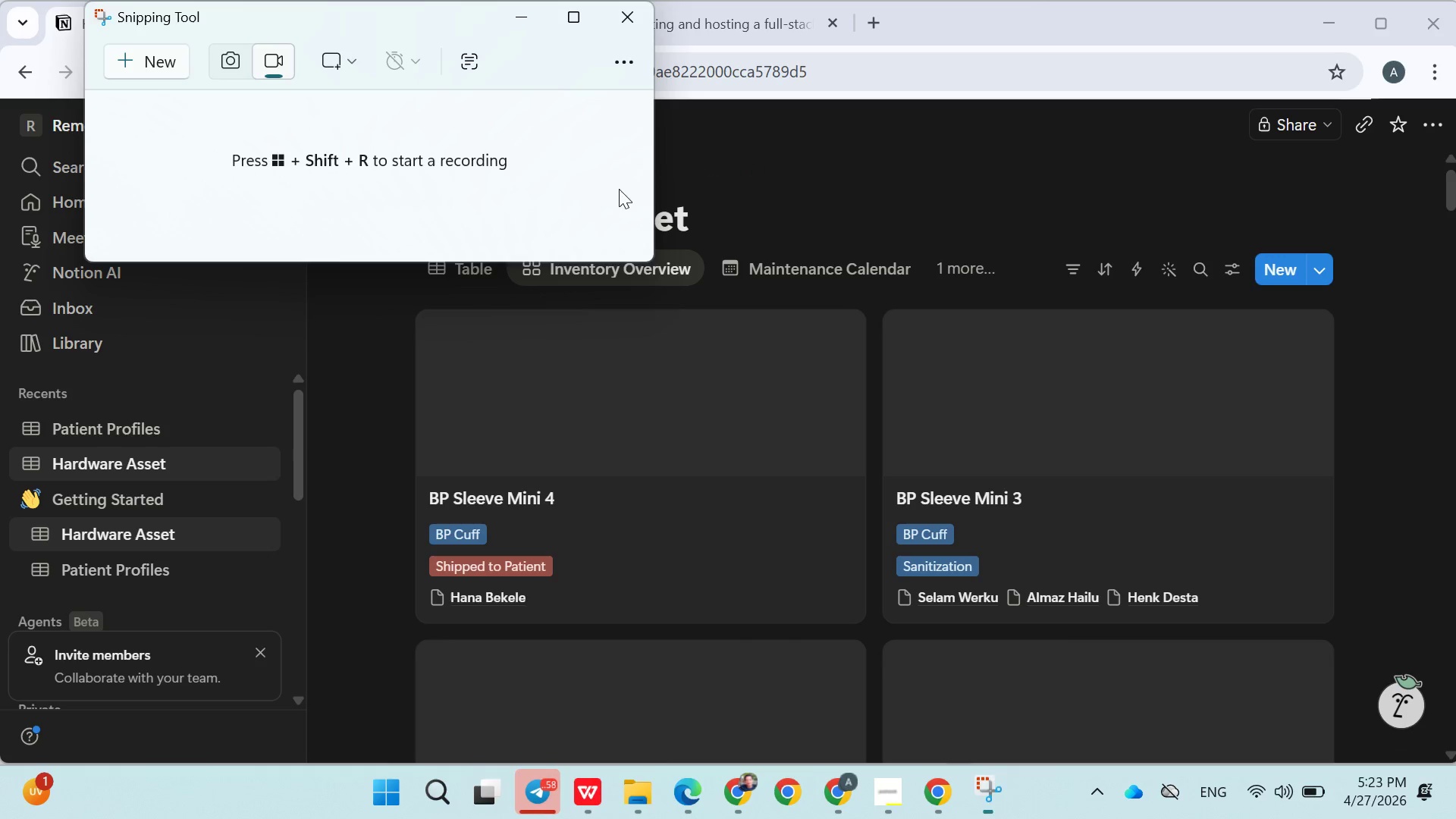 
wait(5.67)
 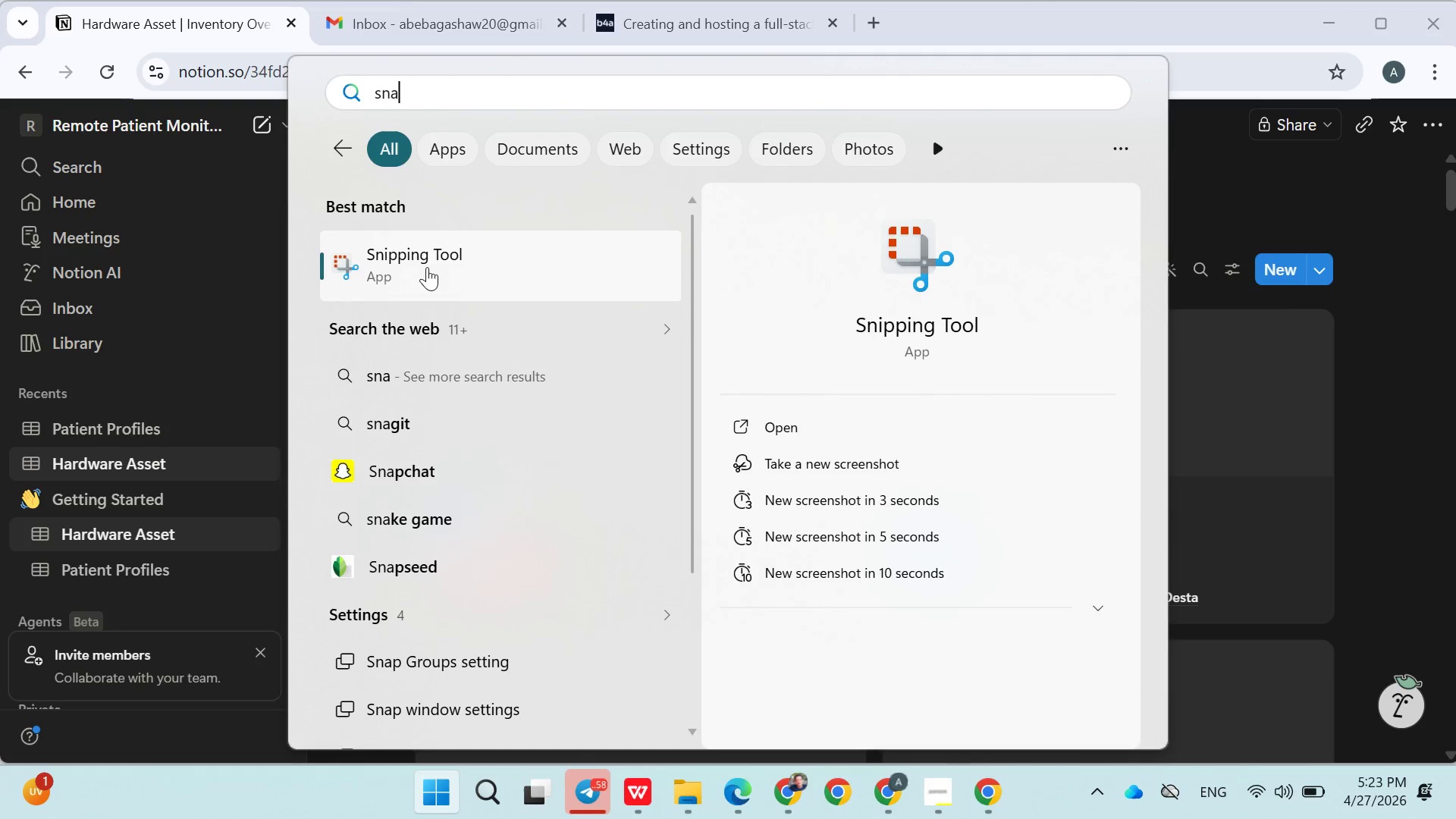 
left_click([149, 64])
 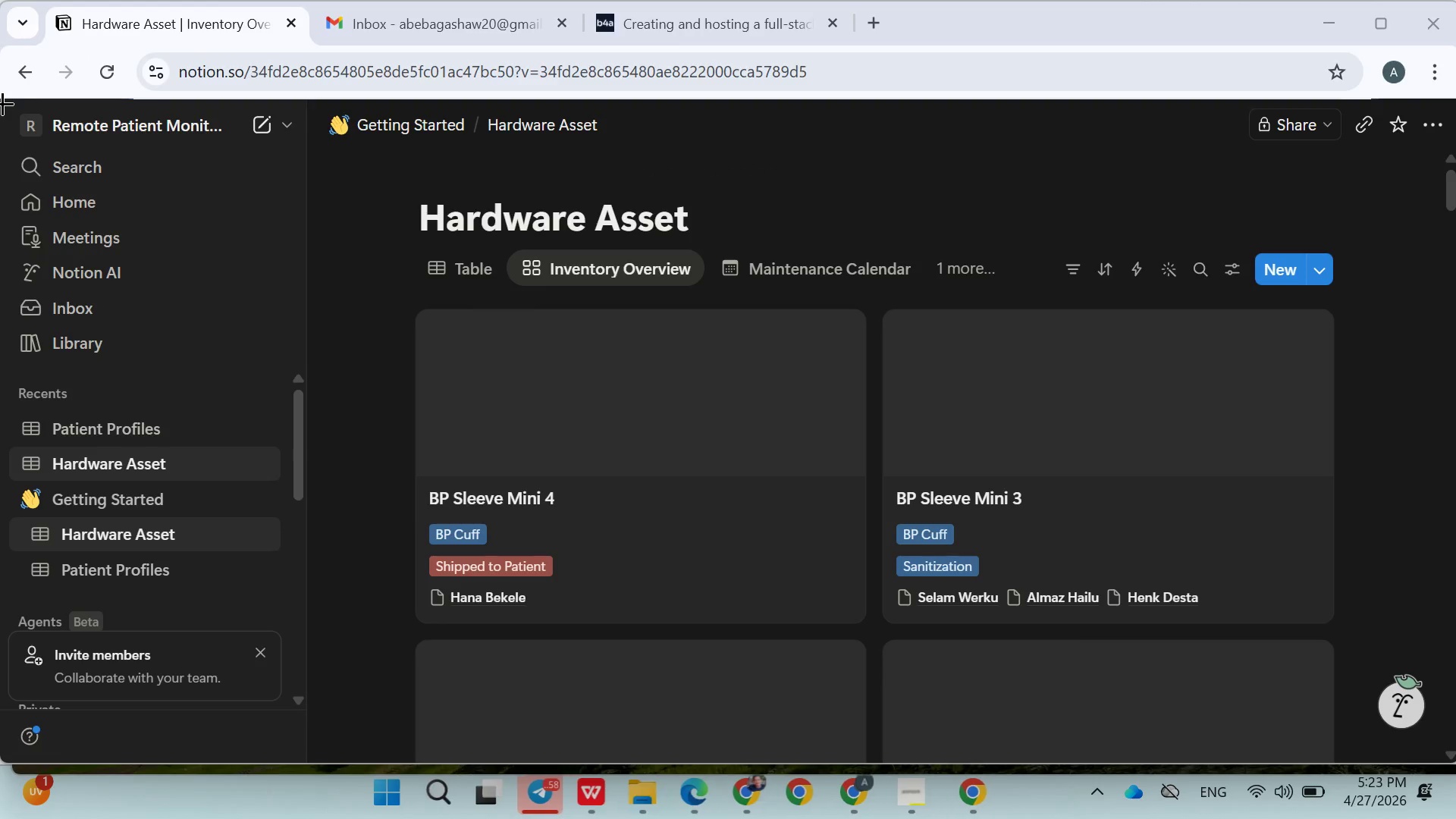 
left_click_drag(start_coordinate=[3, 107], to_coordinate=[1429, 771])
 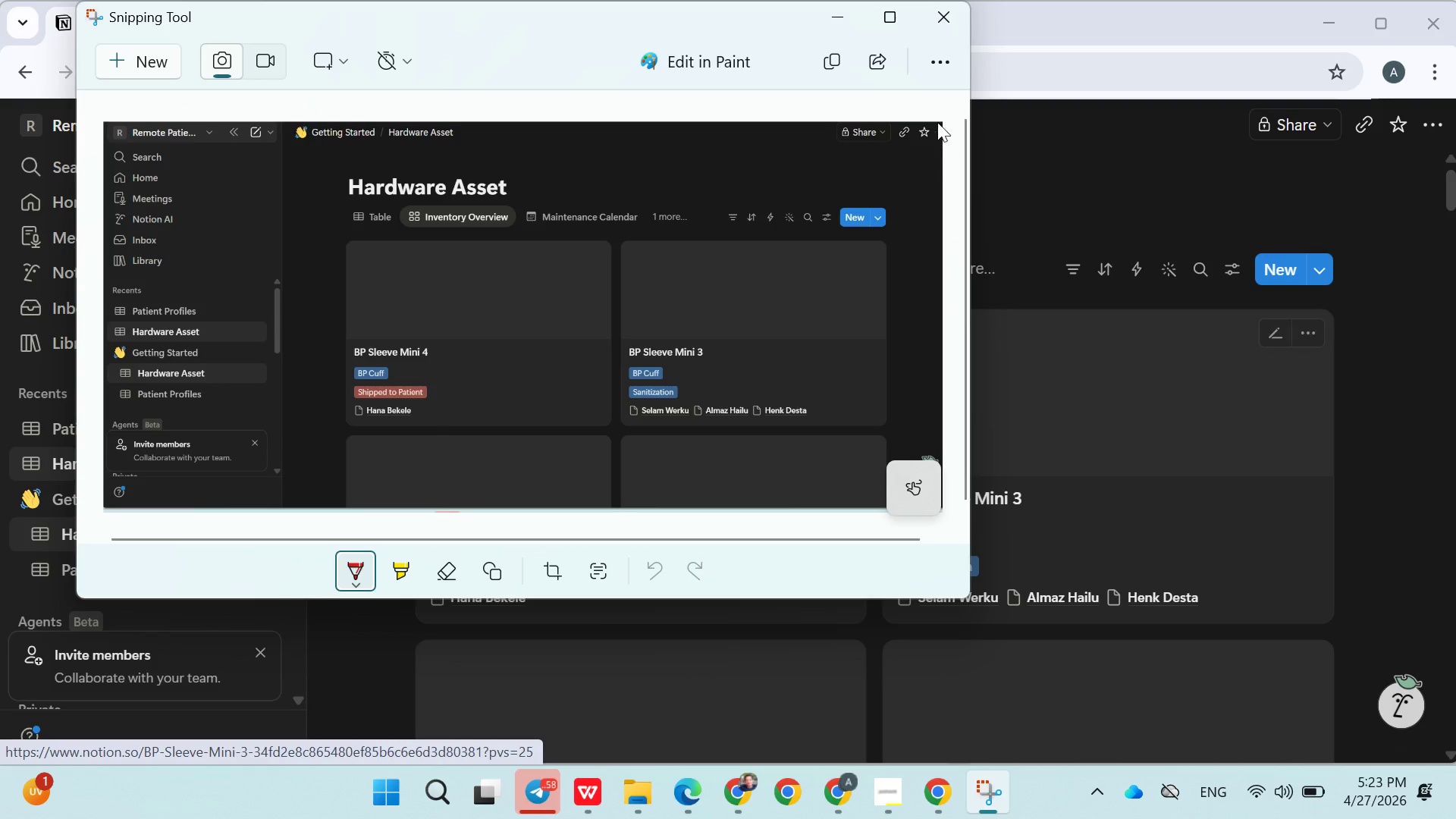 
left_click([839, 57])
 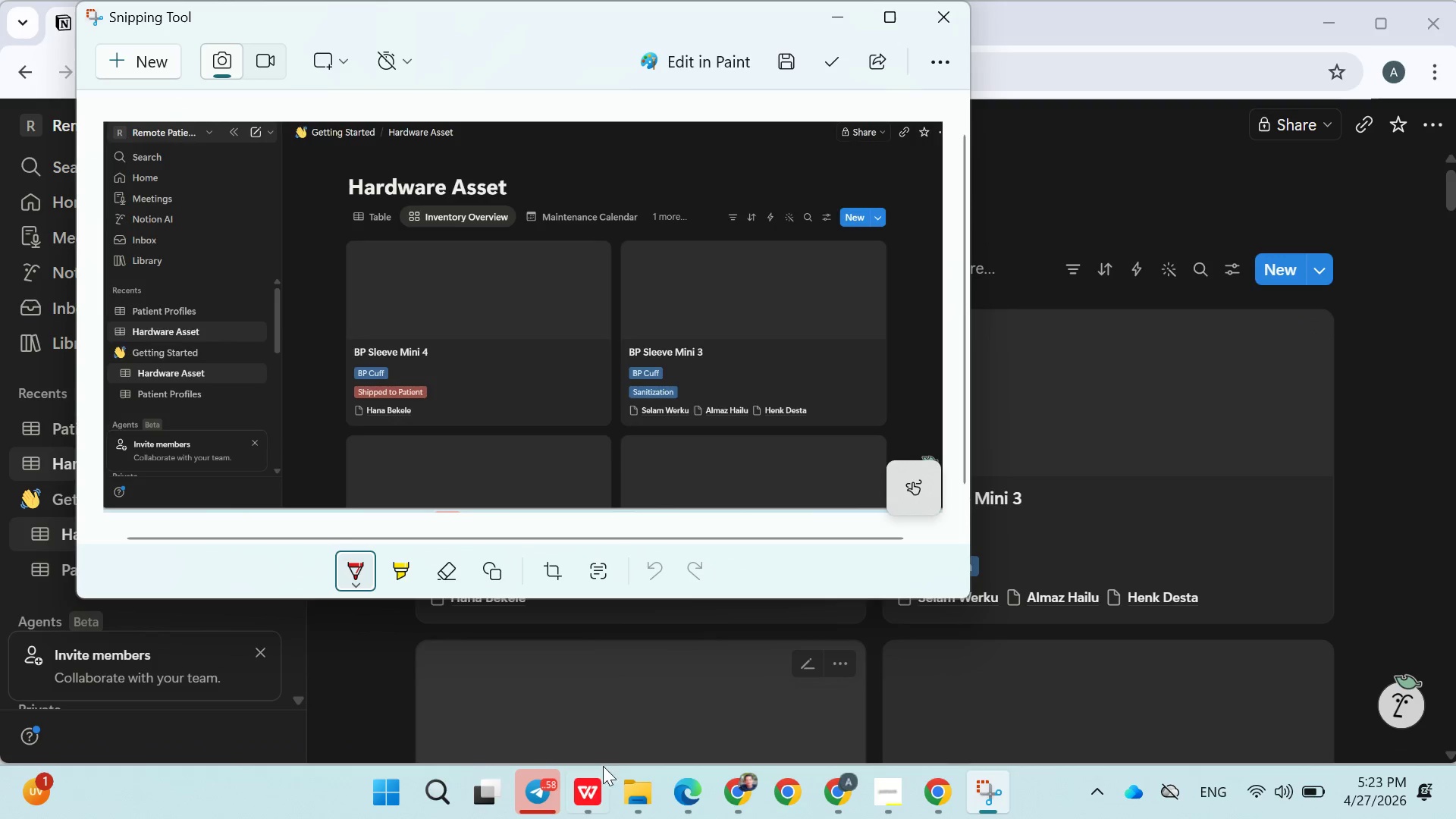 
left_click([591, 775])
 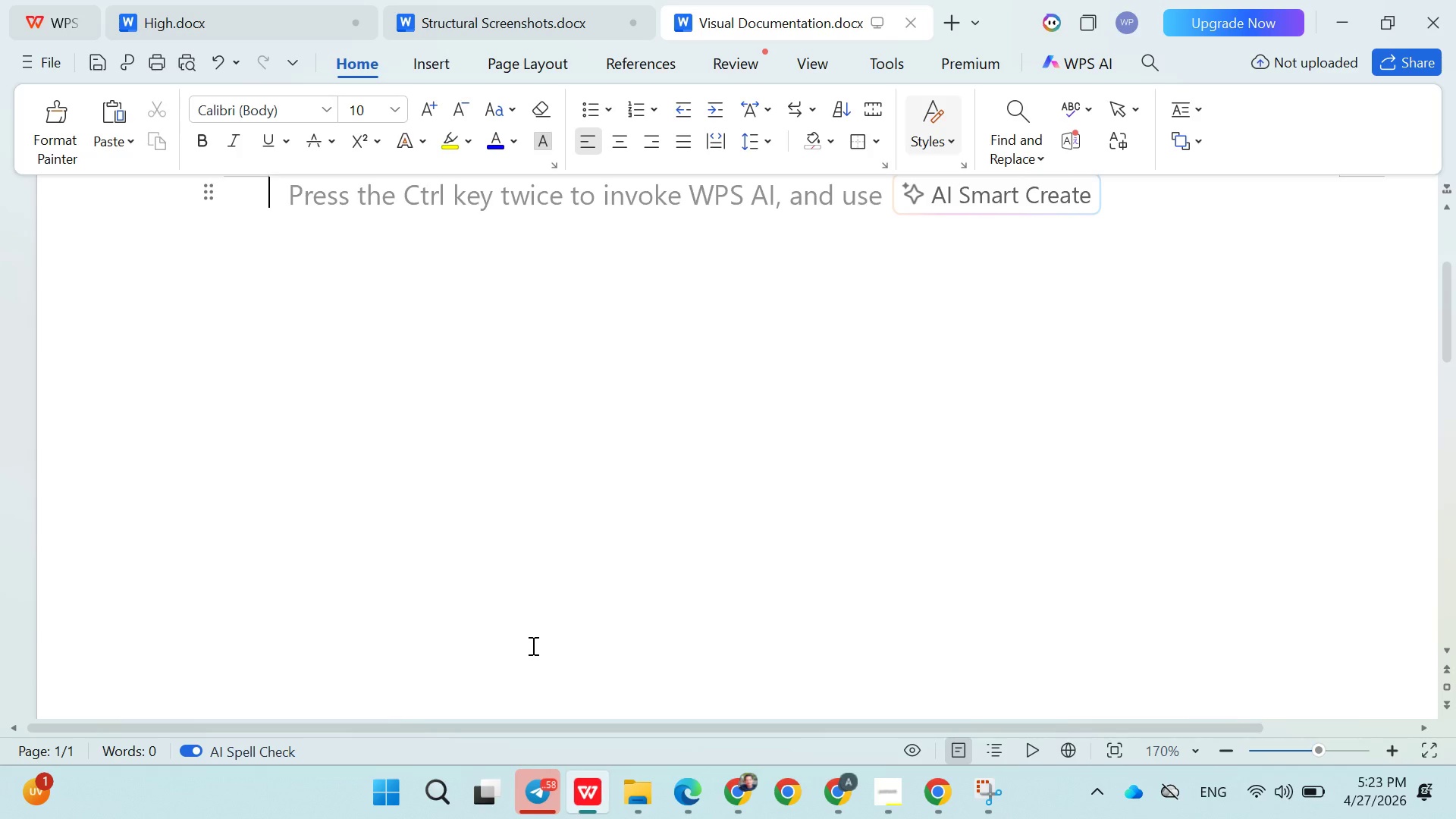 
key(Control+V)
 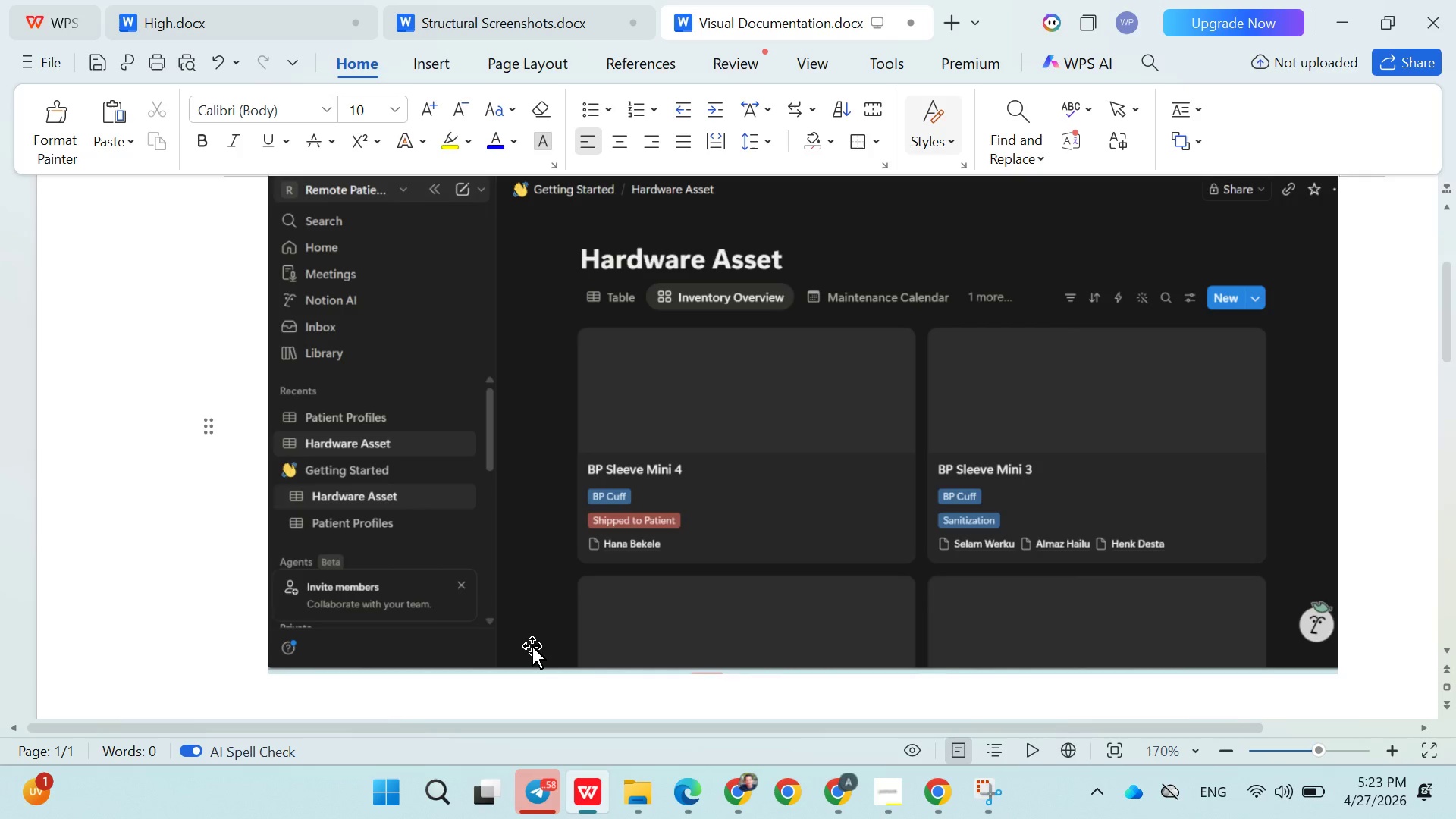 
key(Enter)
 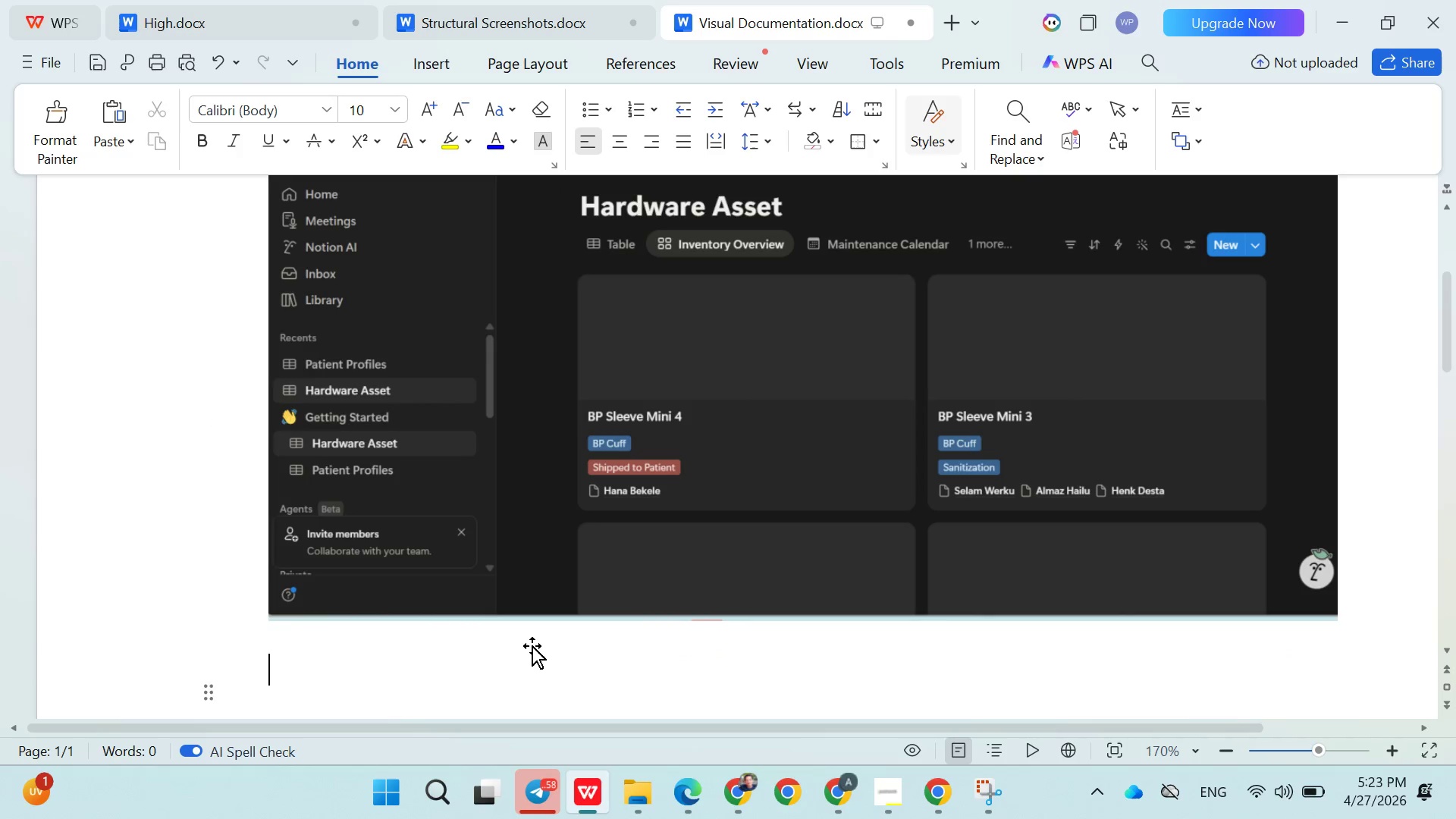 
key(Enter)
 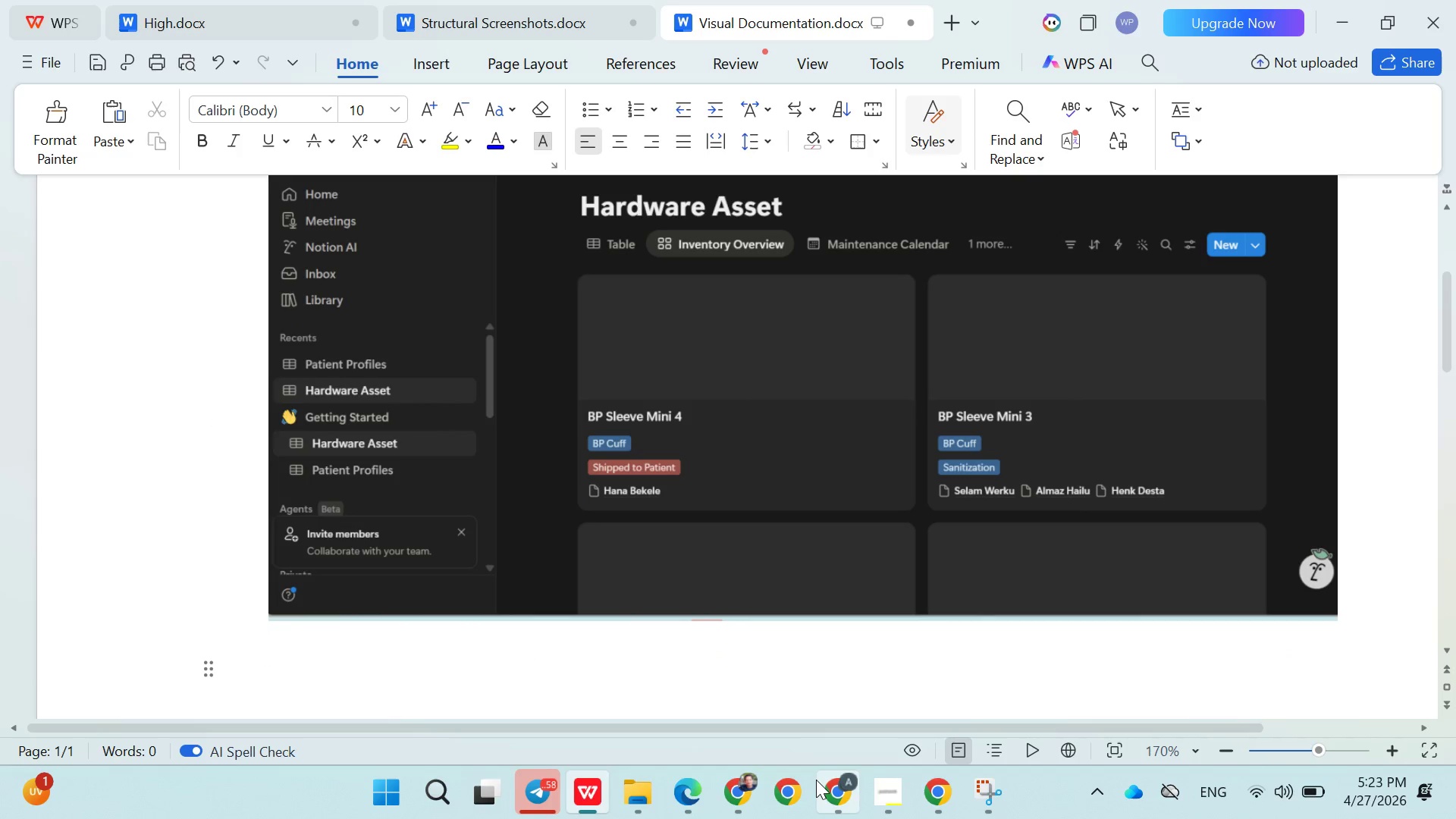 
left_click([818, 780])
 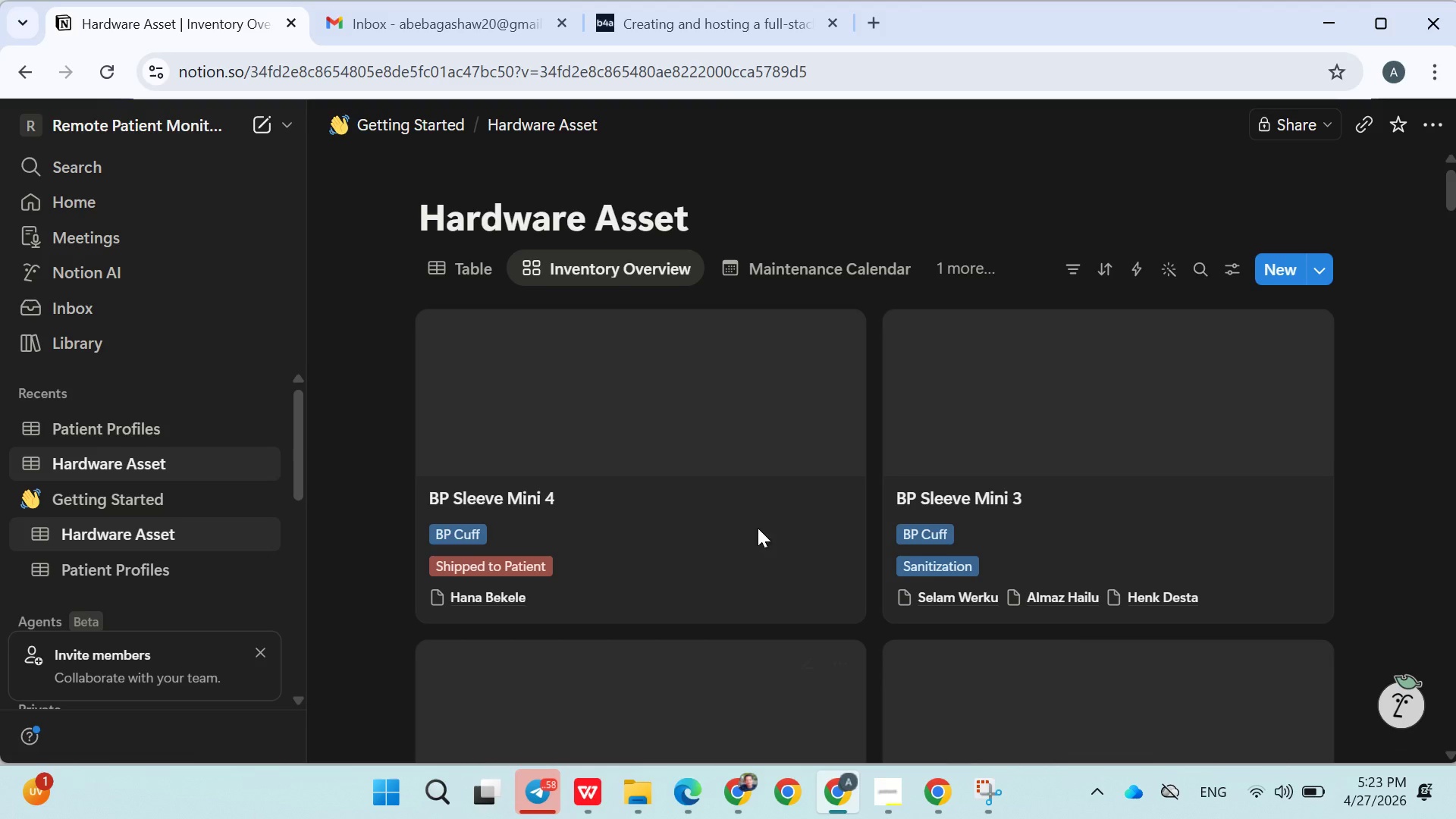 
scroll: coordinate [756, 526], scroll_direction: down, amount: 1.0
 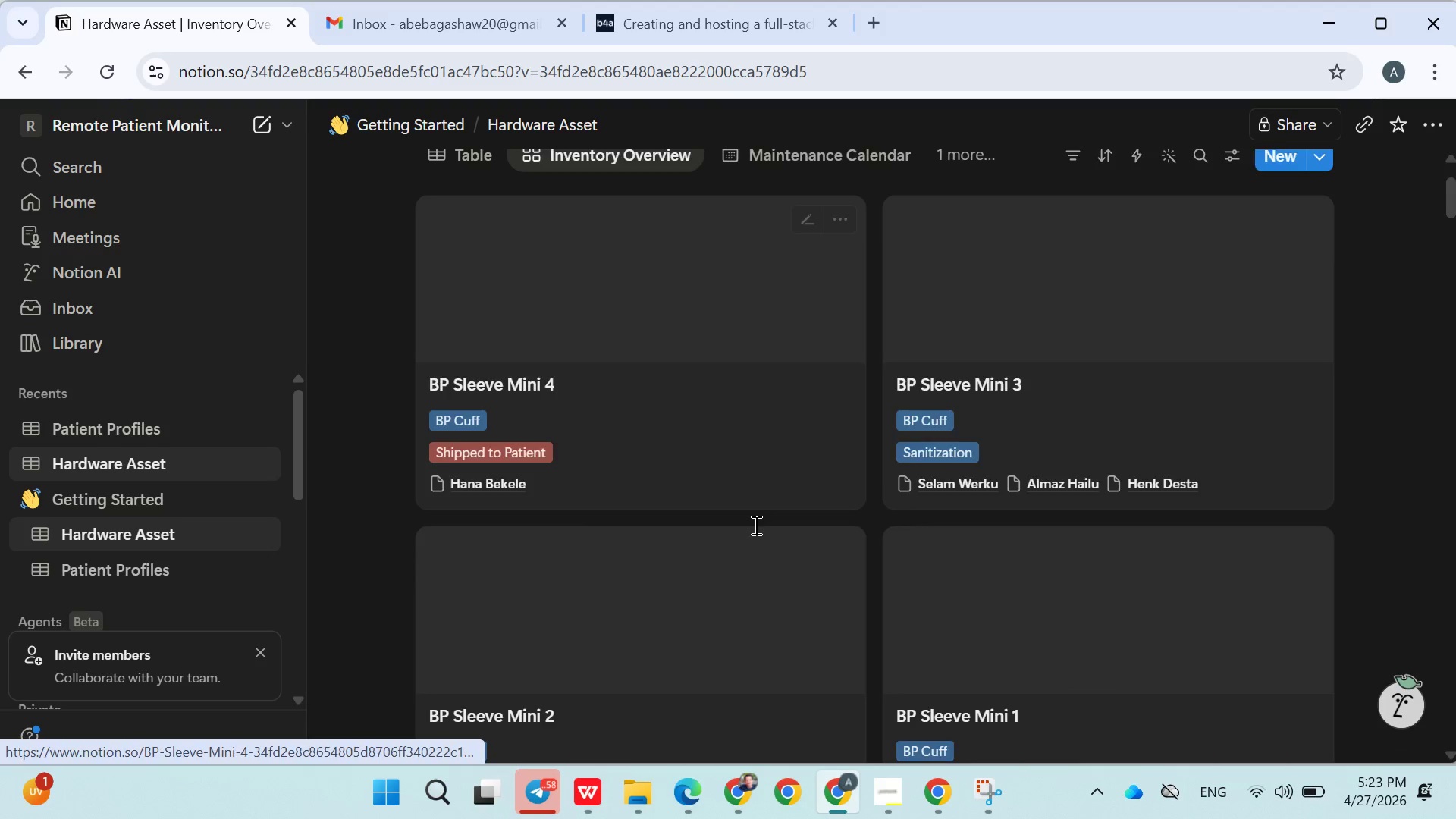 
scroll: coordinate [755, 525], scroll_direction: up, amount: 2.0
 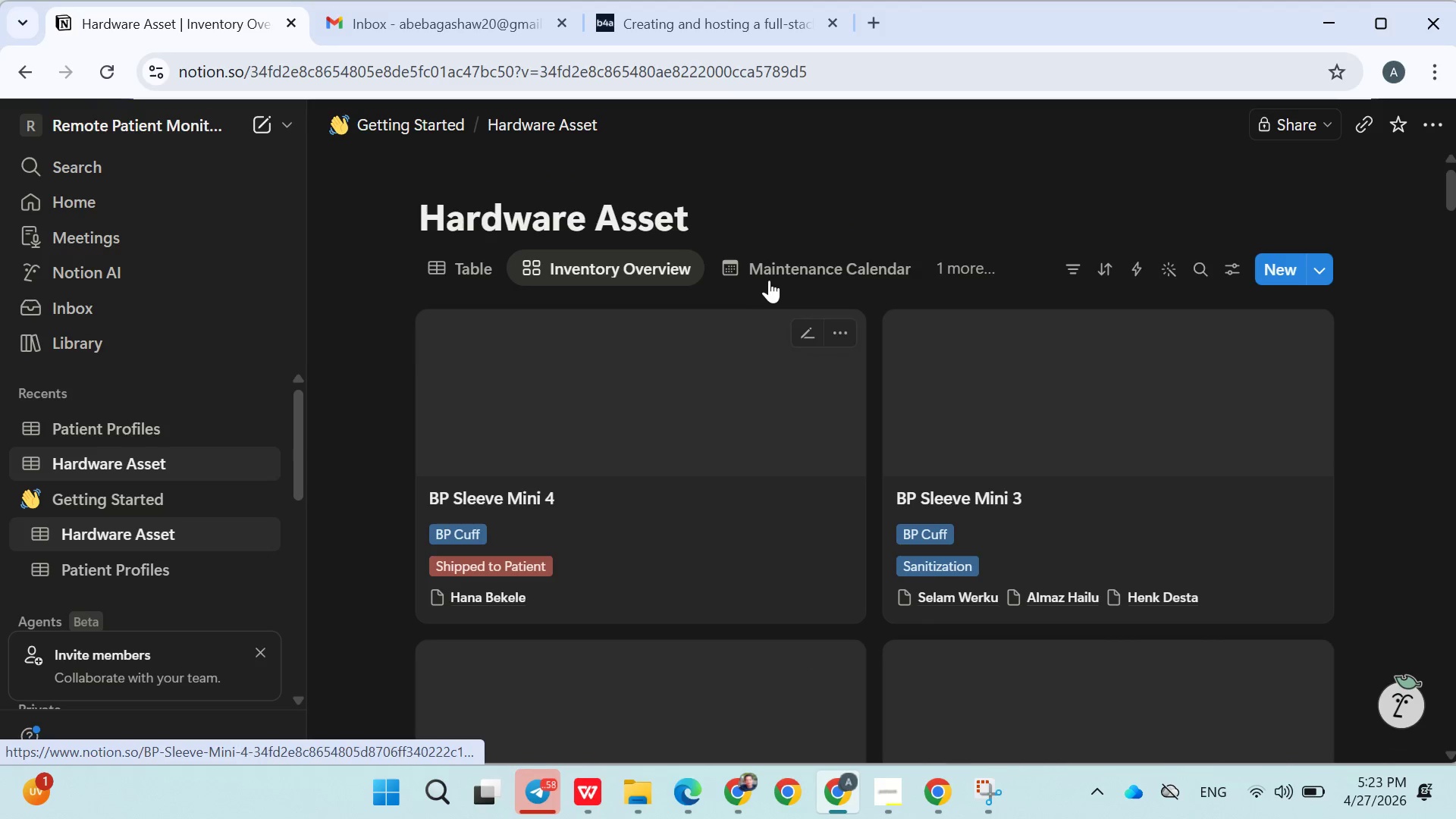 
left_click([769, 278])
 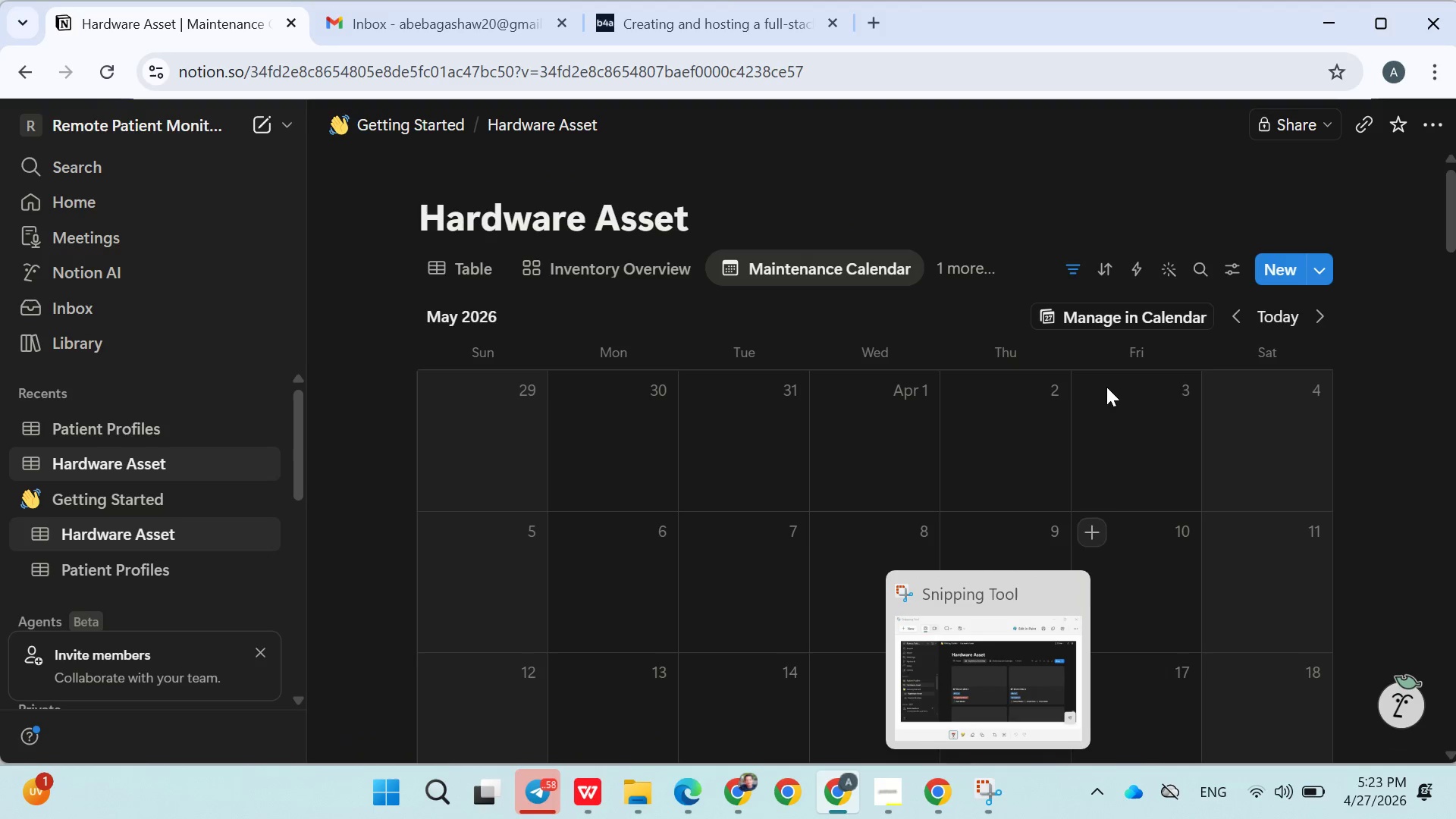 
double_click([1262, 318])
 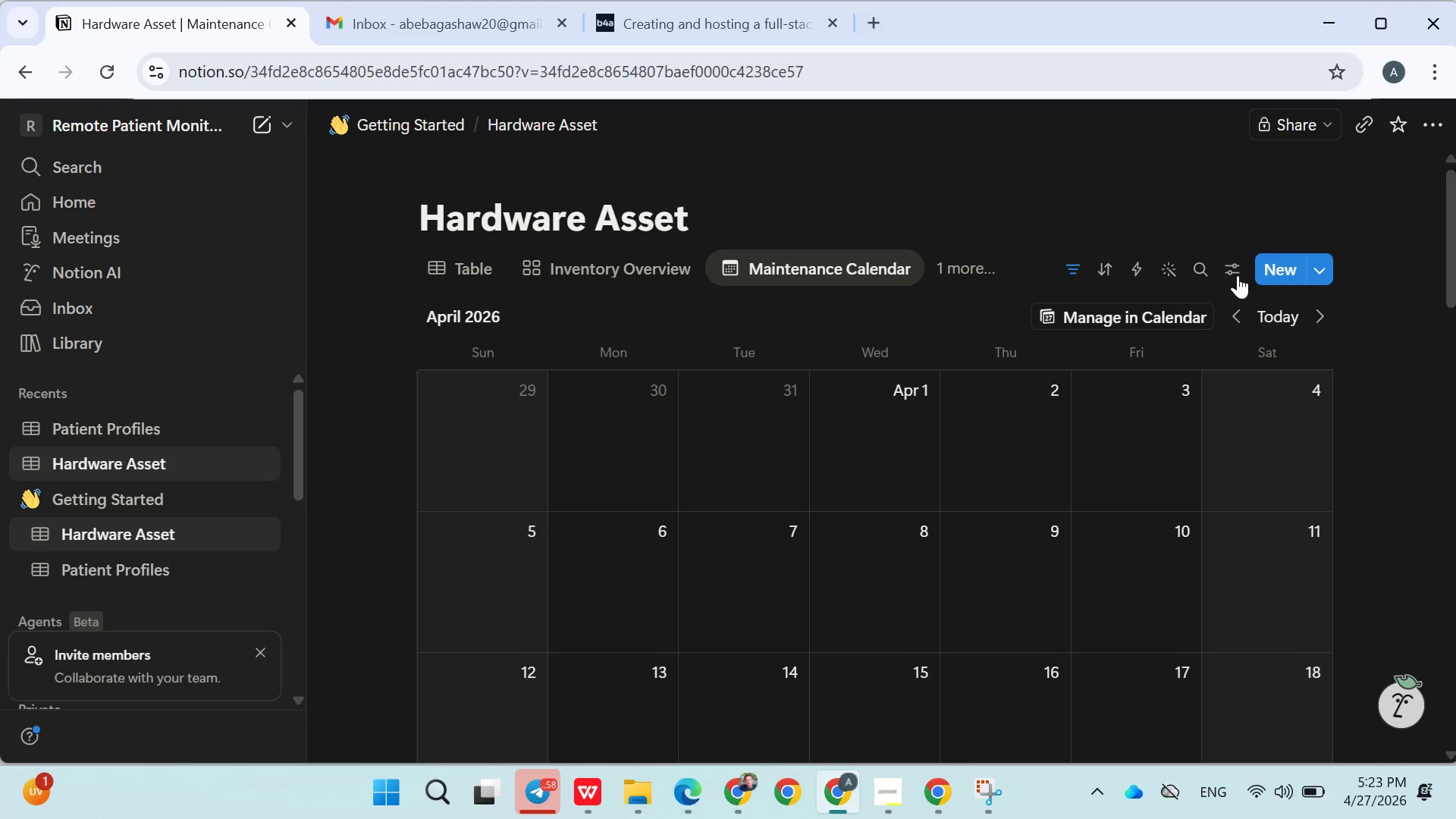 
left_click([1235, 271])
 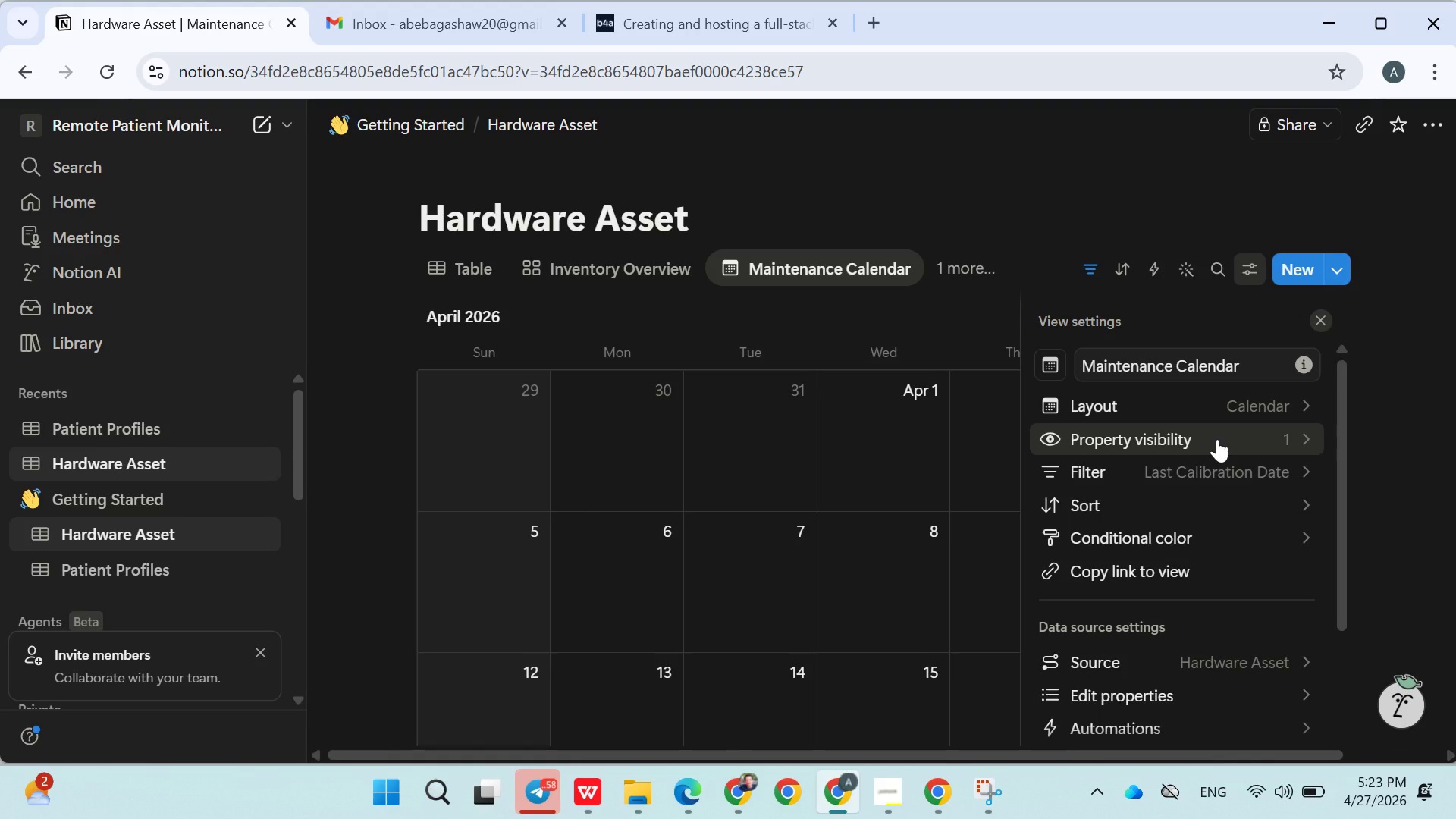 
left_click([1217, 439])
 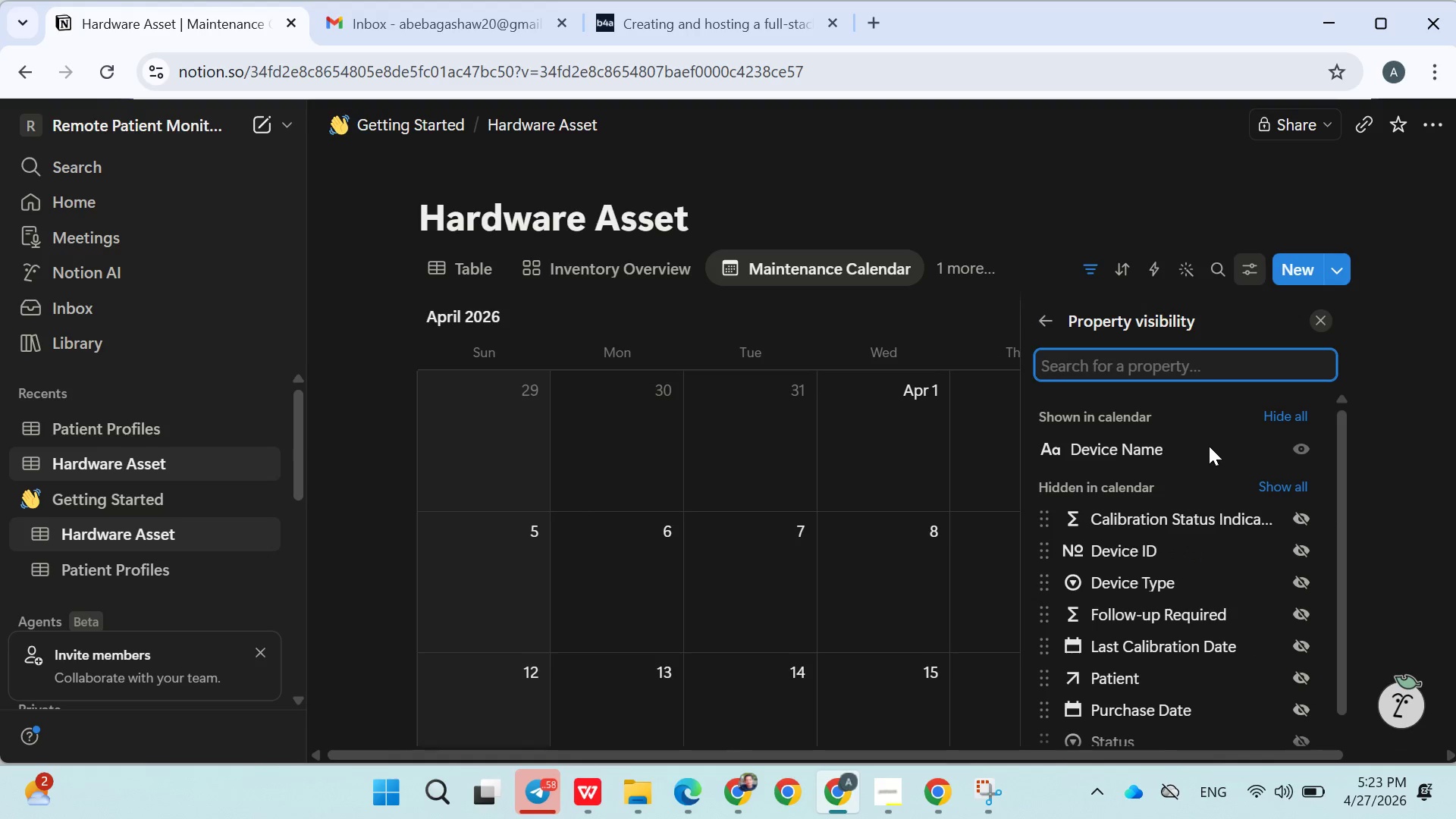 
scroll: coordinate [1185, 504], scroll_direction: down, amount: 1.0
 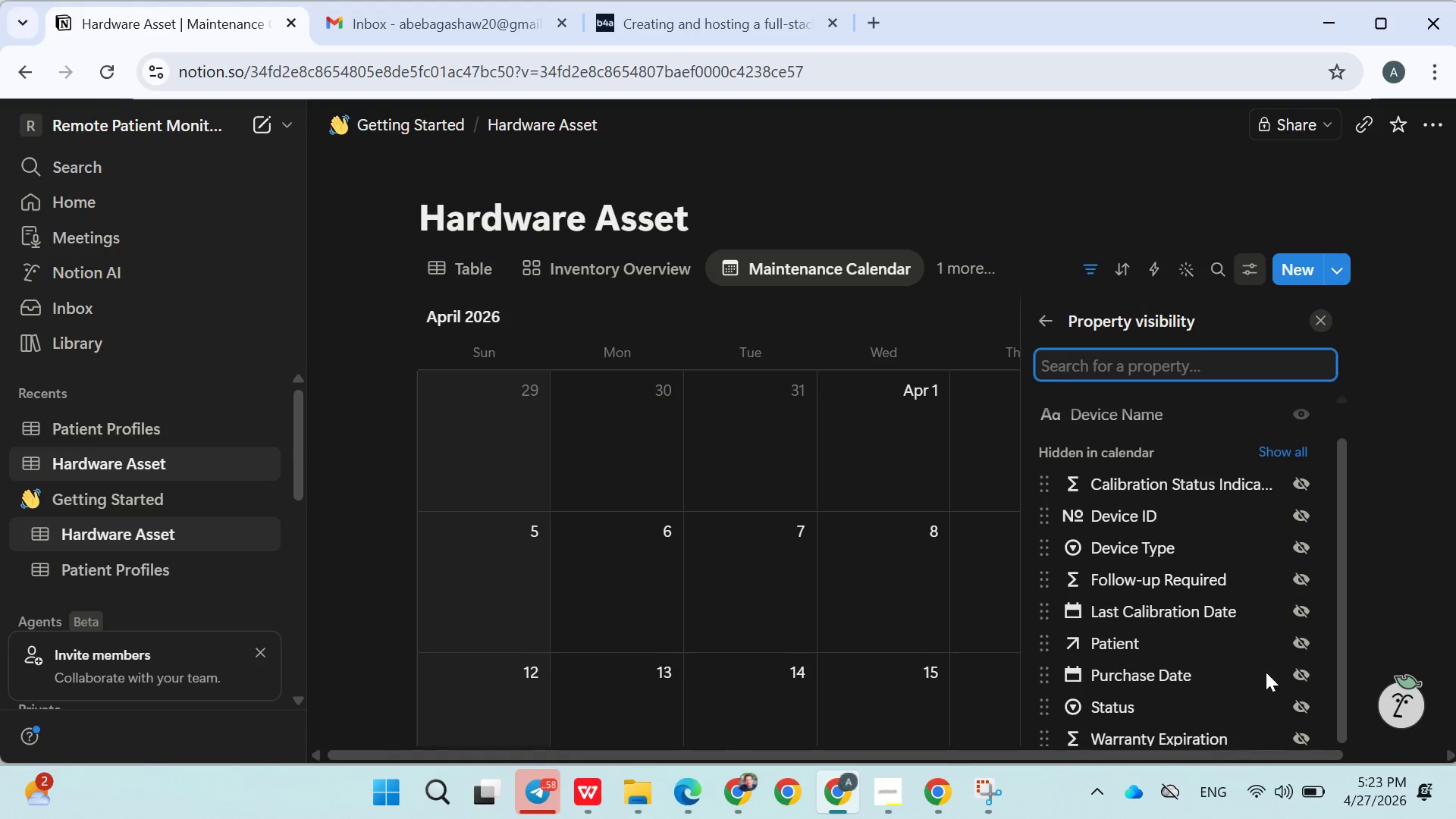 
left_click([1297, 675])
 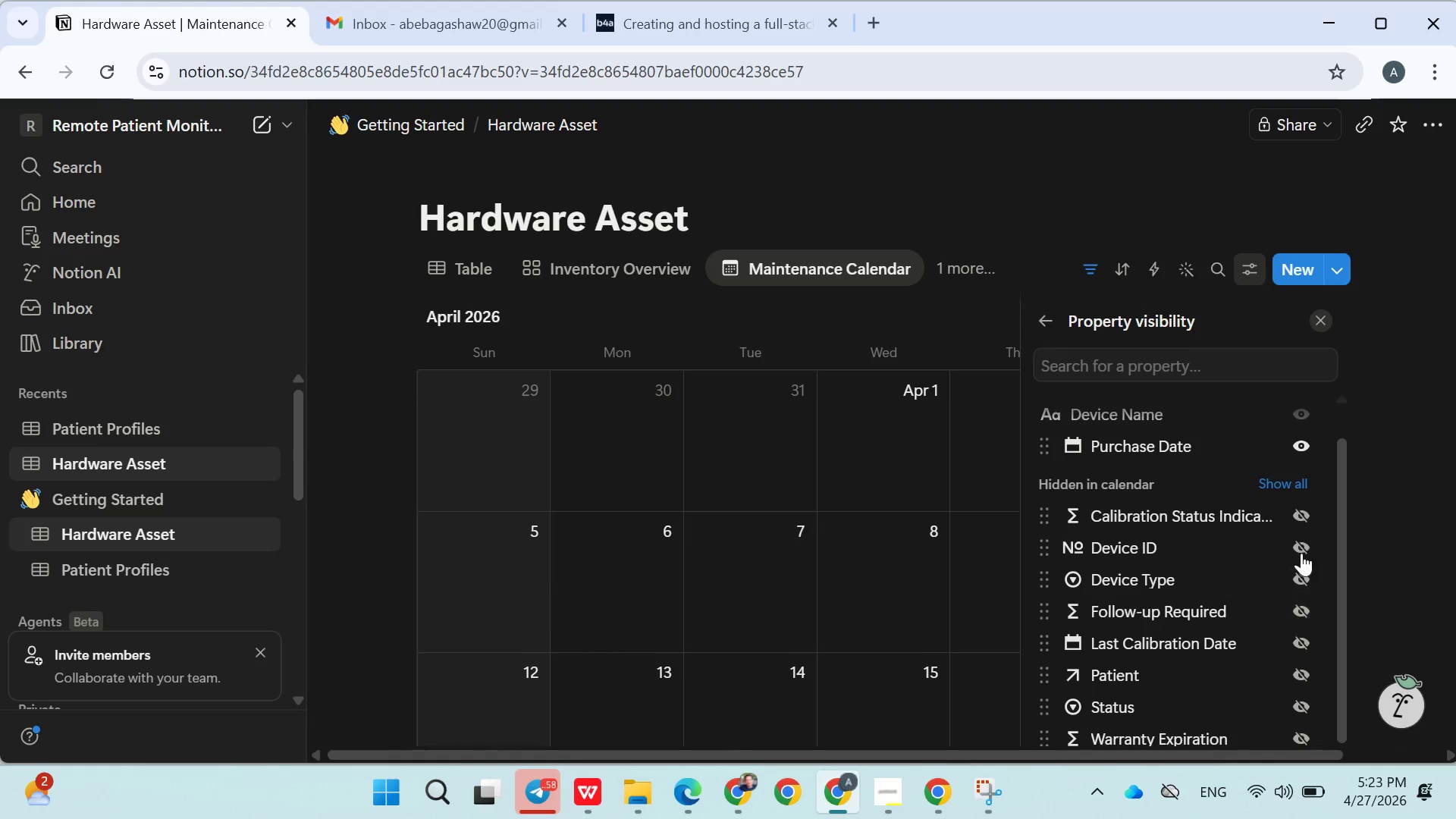 
left_click([1298, 513])
 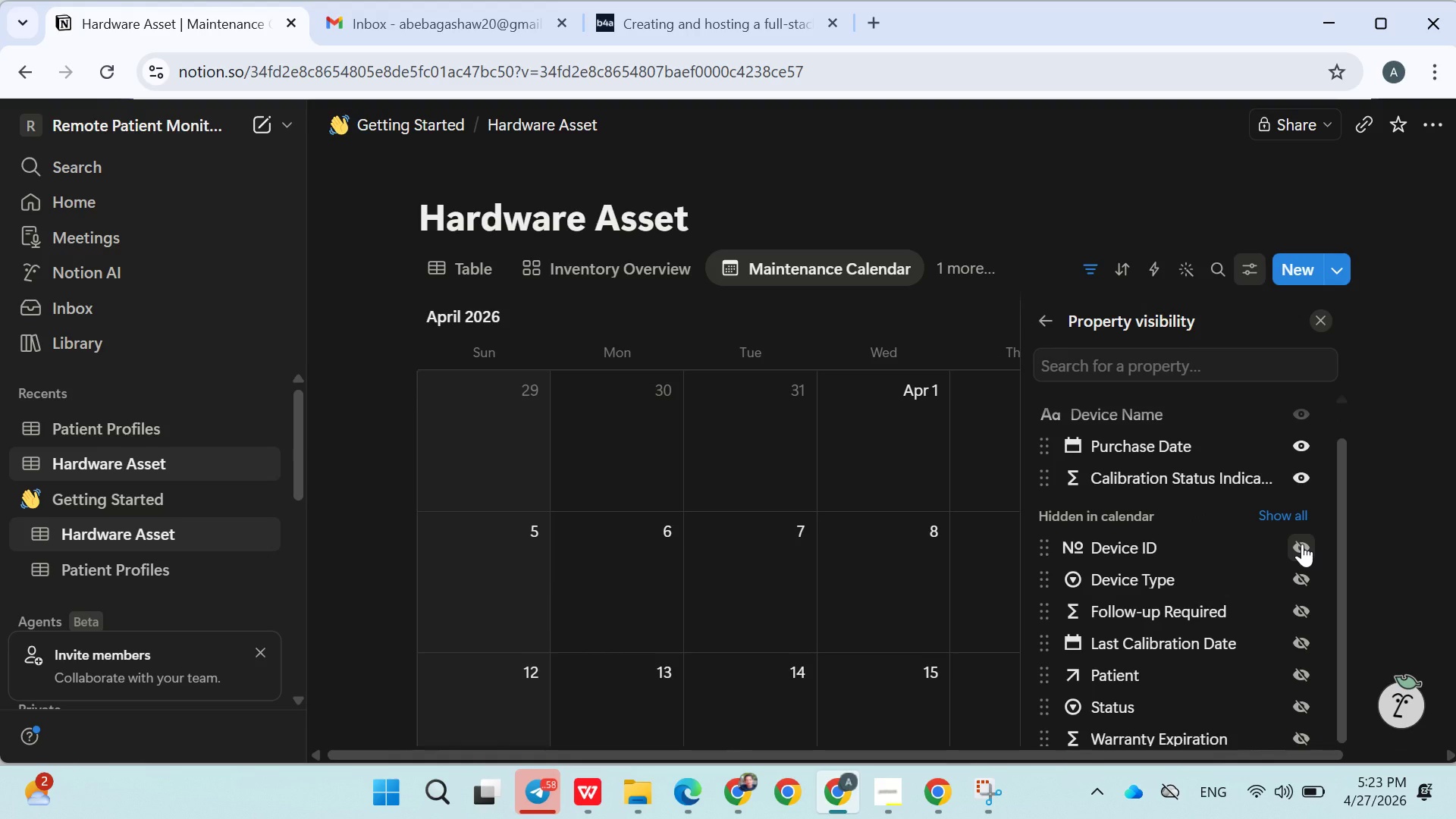 
left_click([1302, 544])
 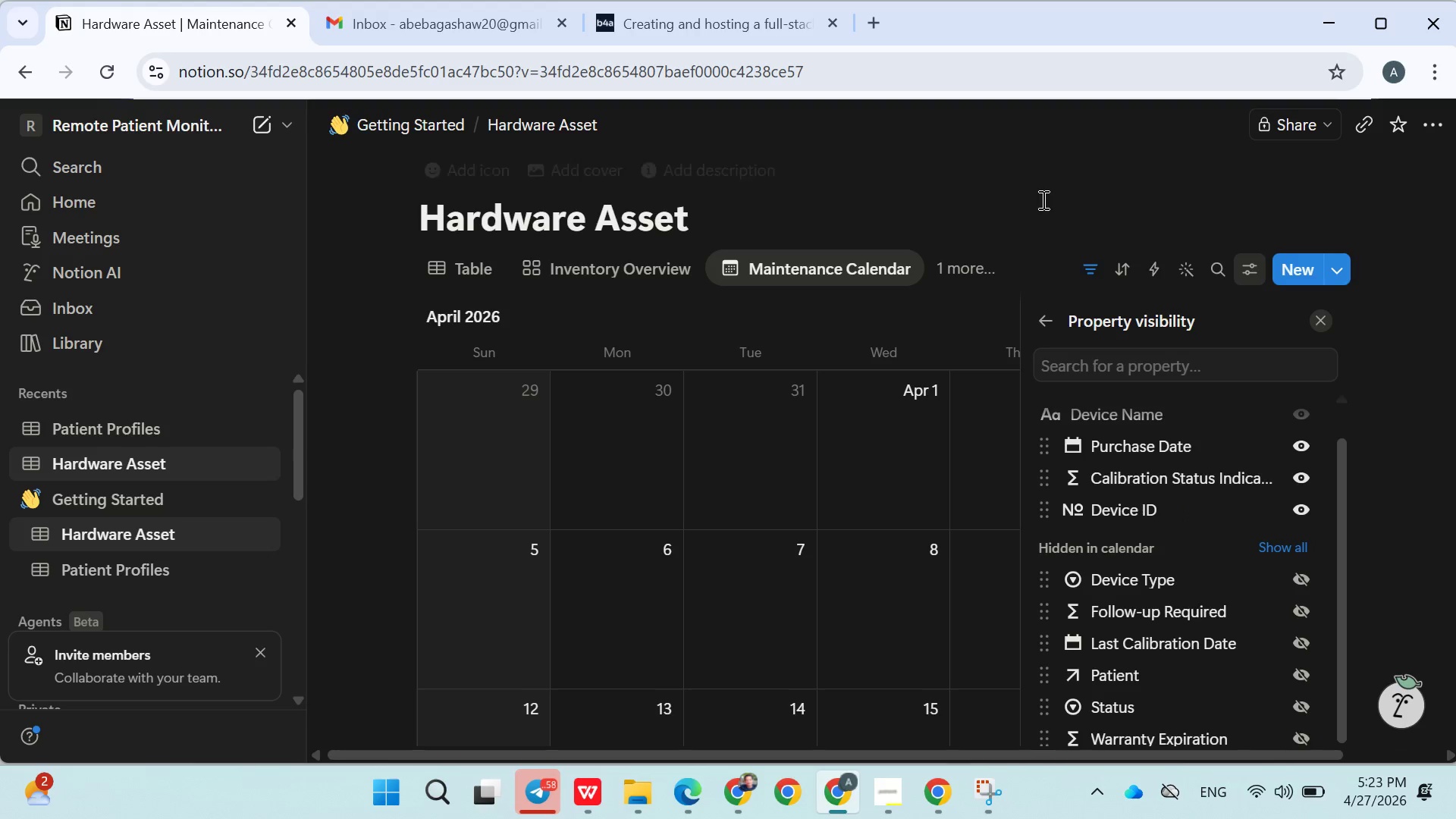 
left_click([1042, 196])
 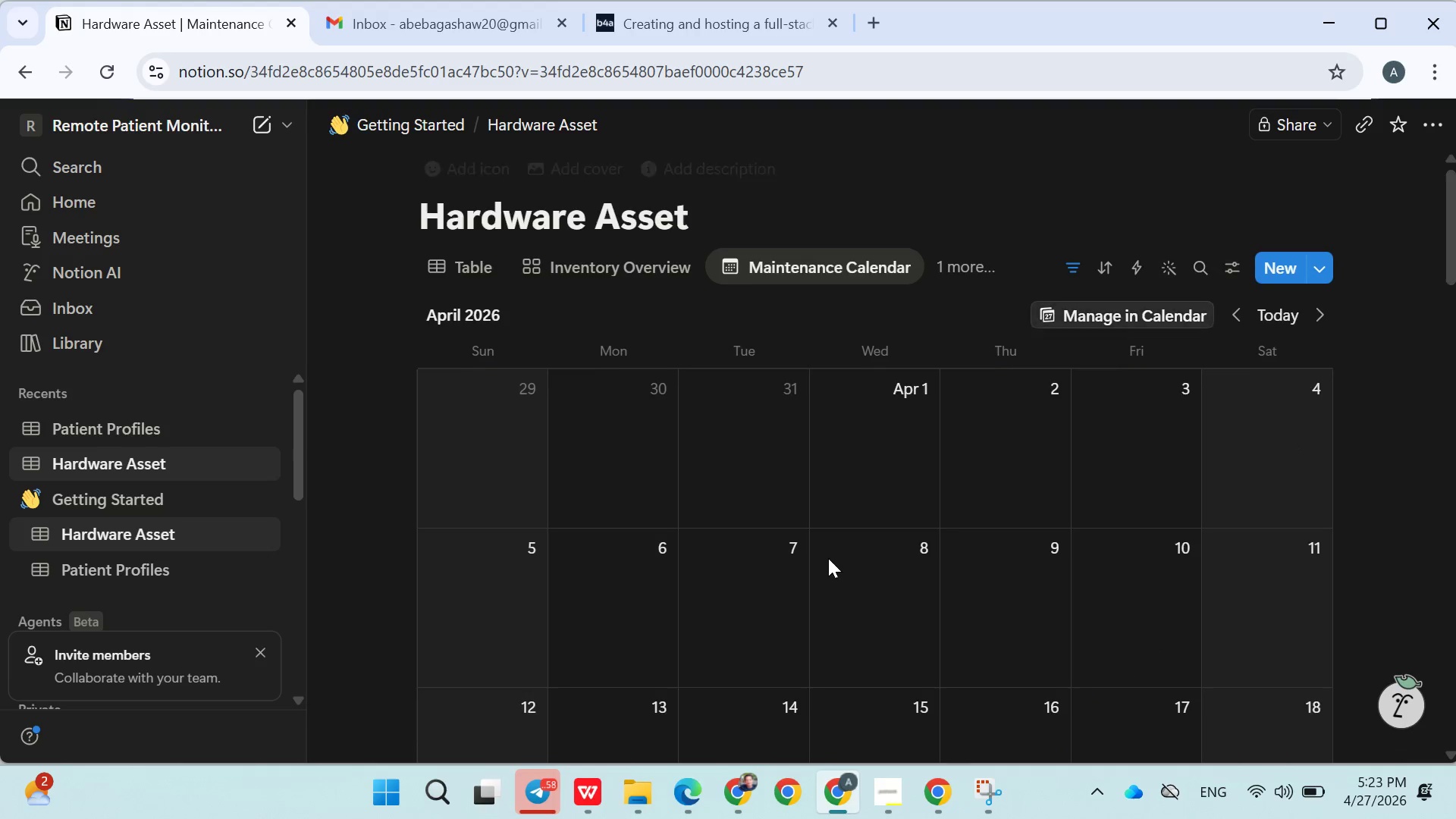 
scroll: coordinate [830, 542], scroll_direction: down, amount: 9.0
 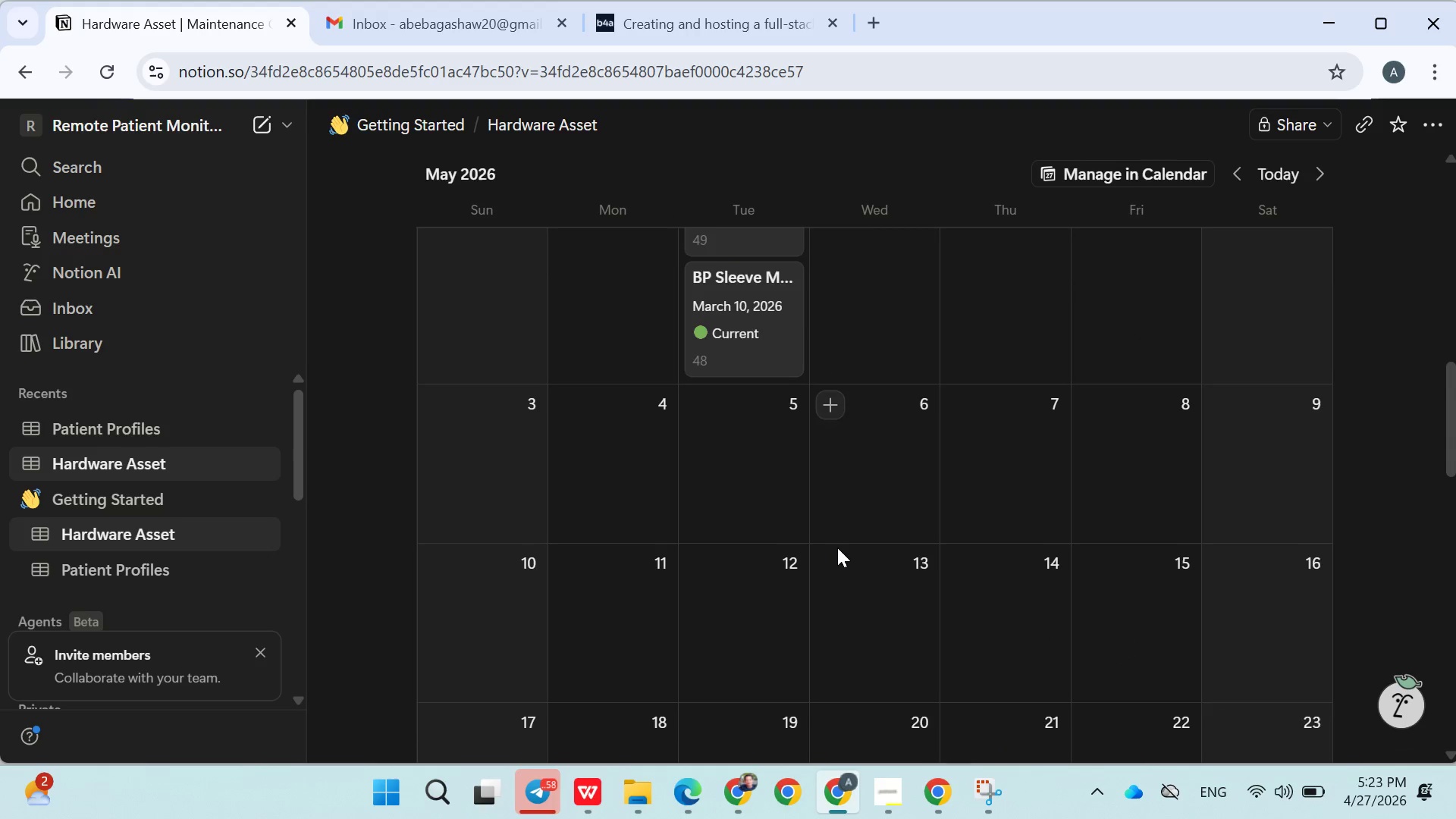 
scroll: coordinate [837, 548], scroll_direction: up, amount: 2.0
 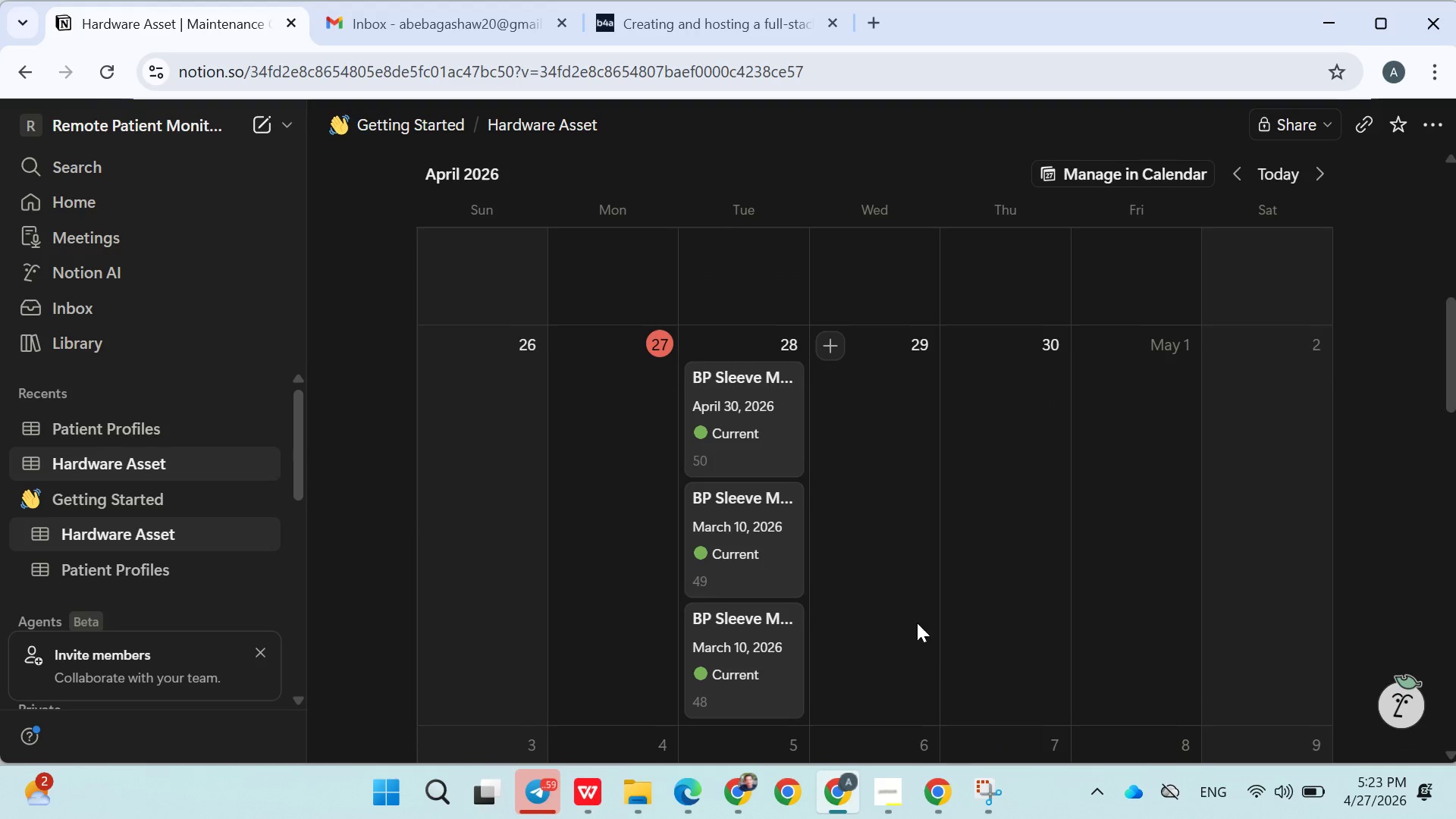 
left_click([991, 791])
 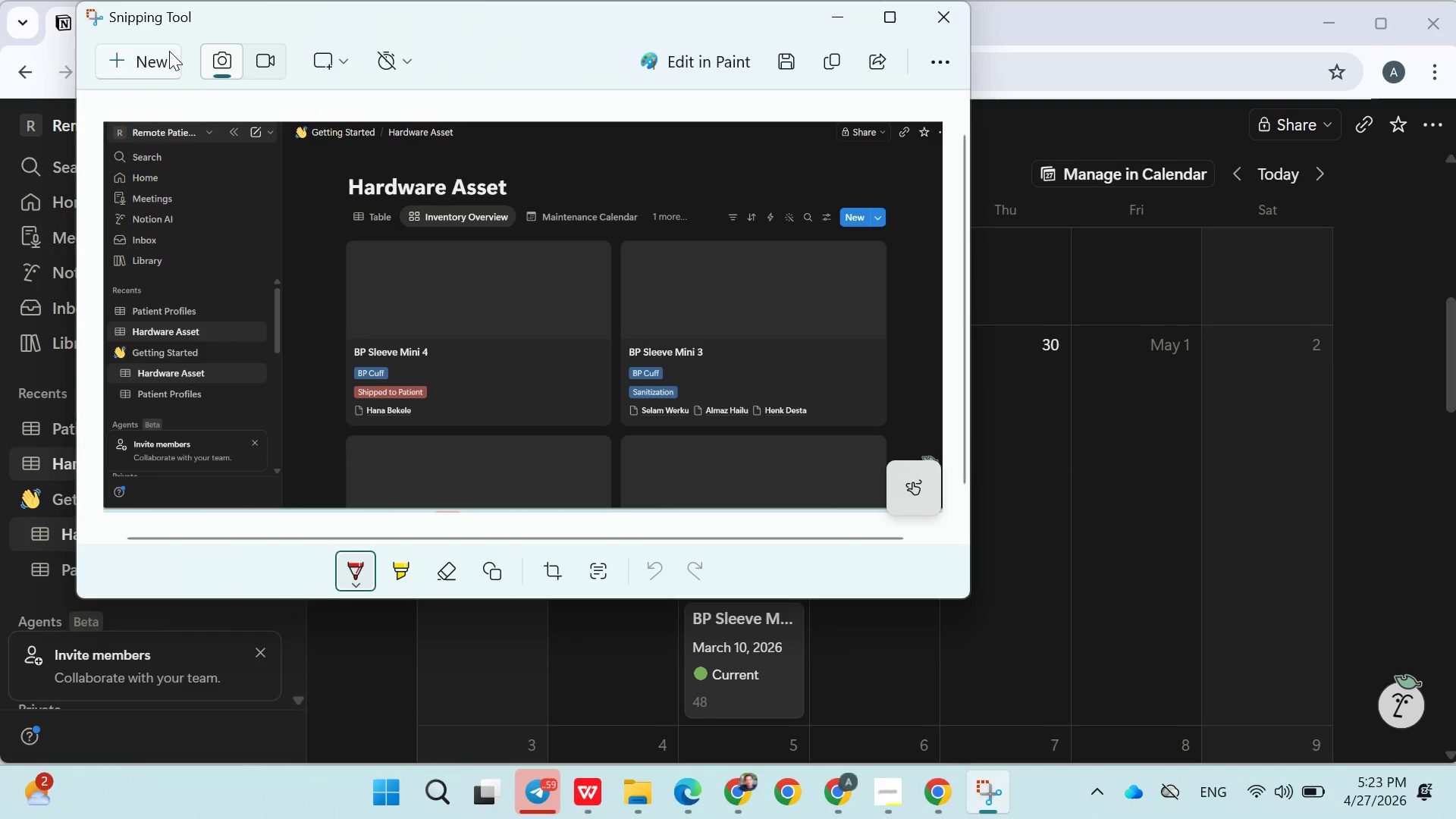 
left_click([154, 55])
 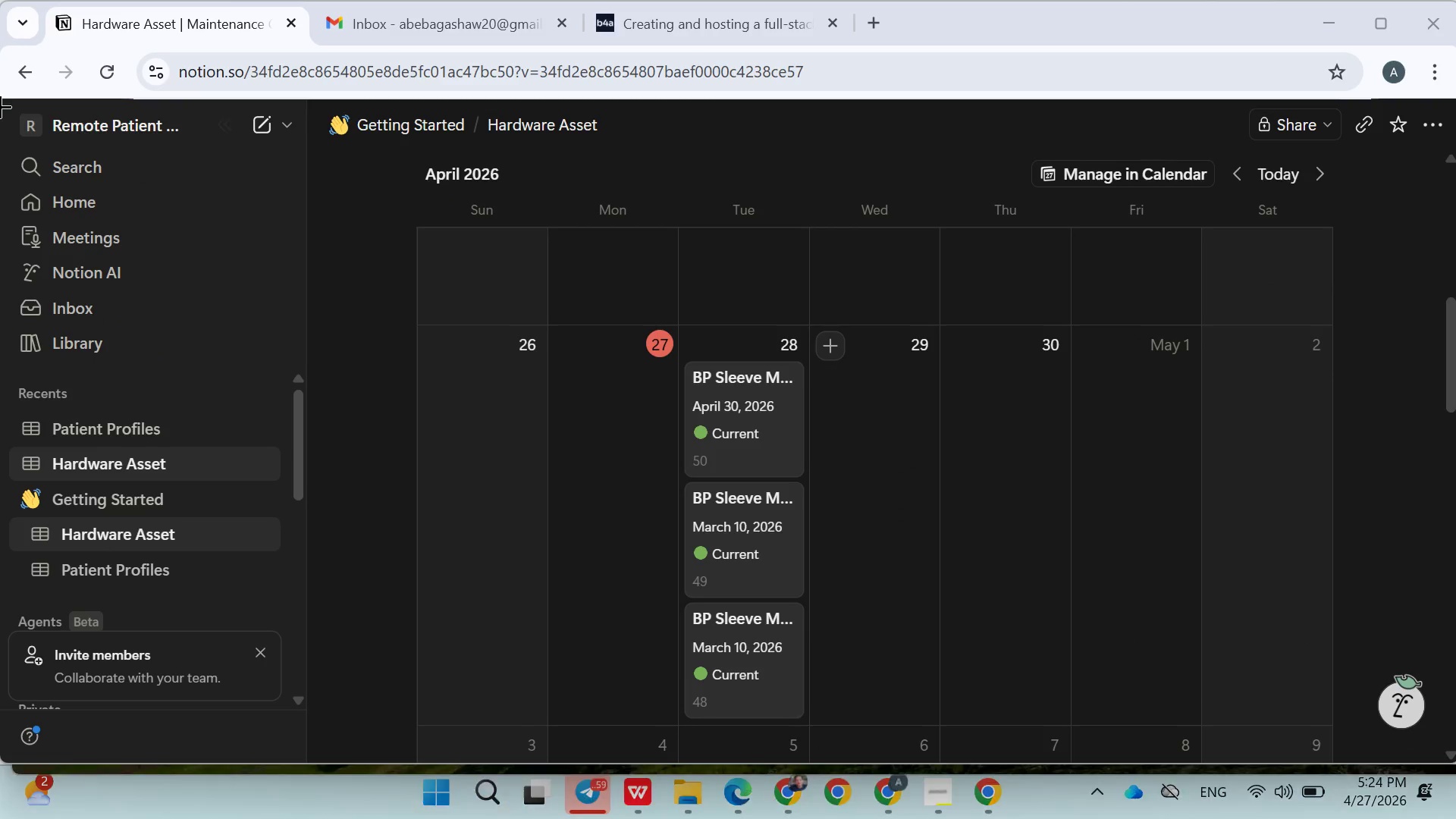 
left_click_drag(start_coordinate=[0, 106], to_coordinate=[1455, 751])
 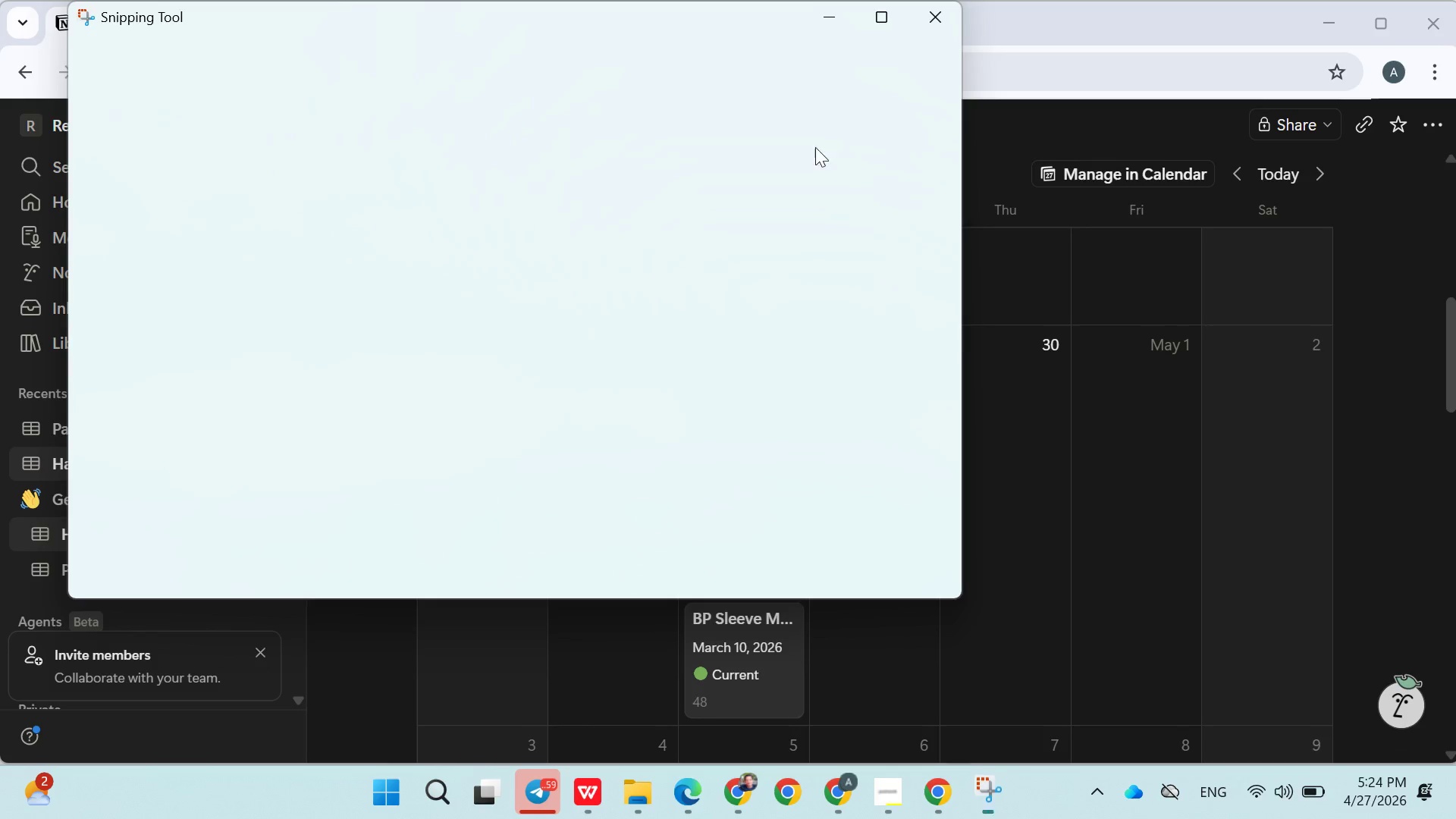 
left_click([821, 62])
 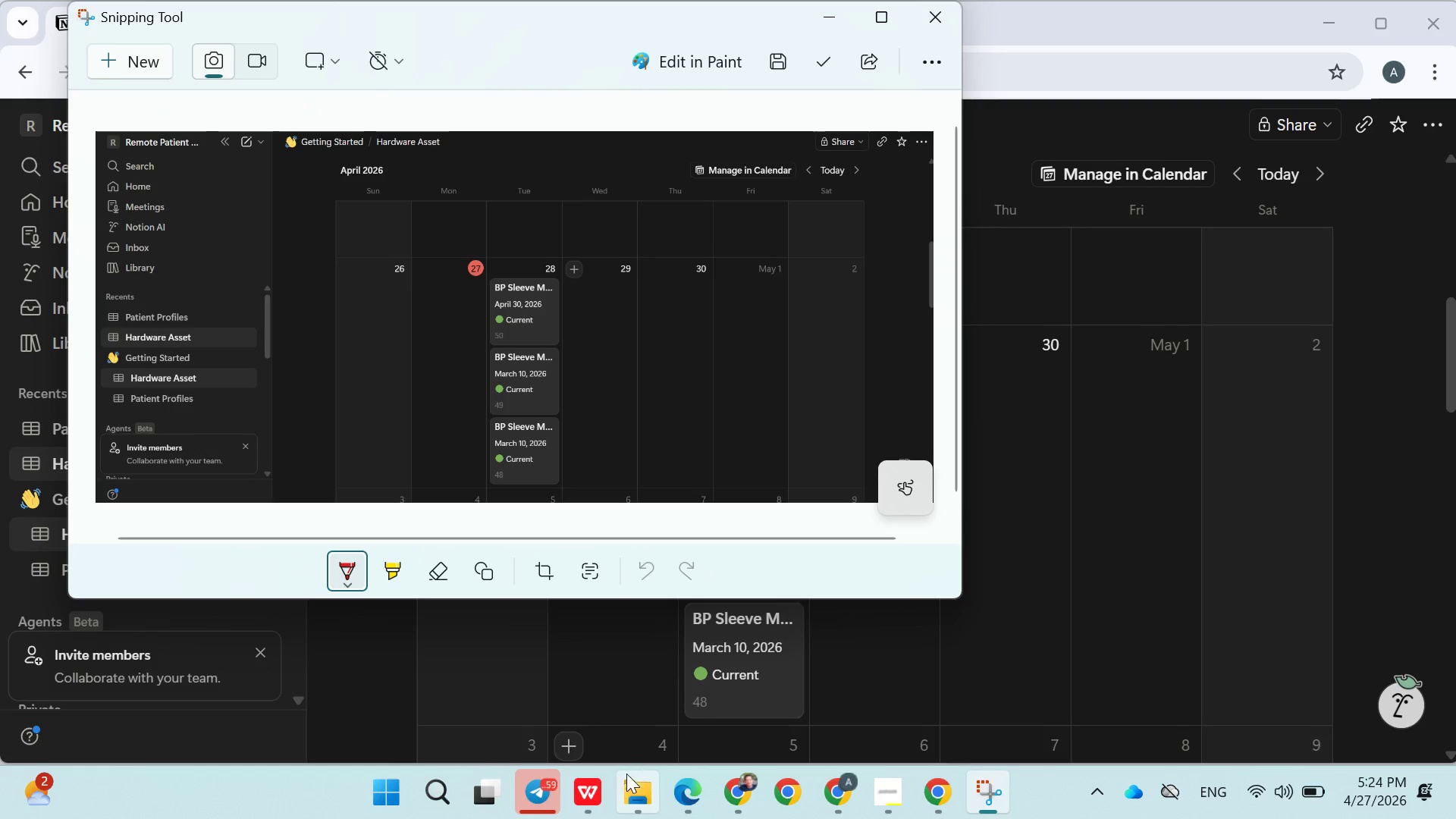 
left_click([599, 783])
 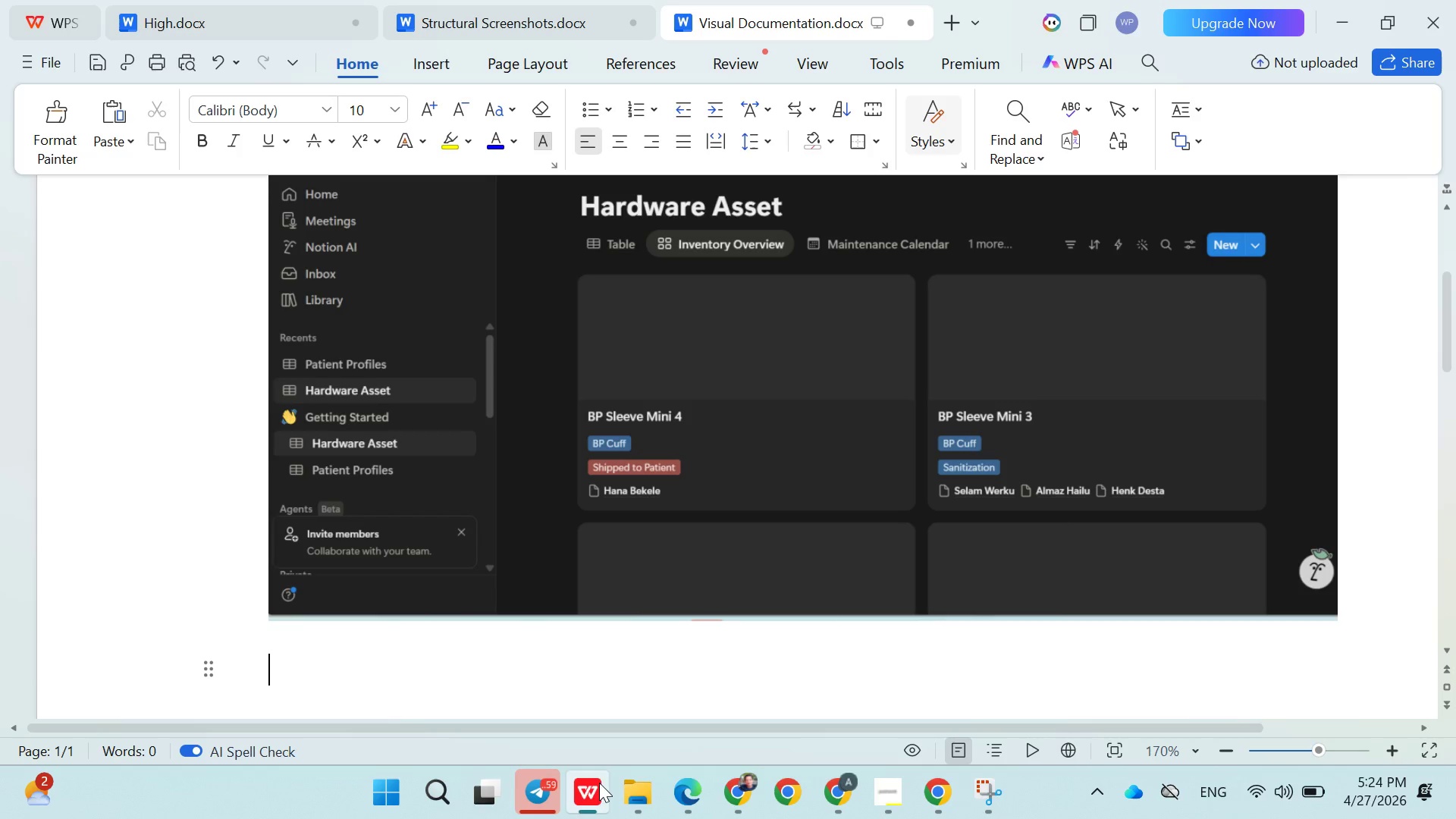 
key(Enter)
 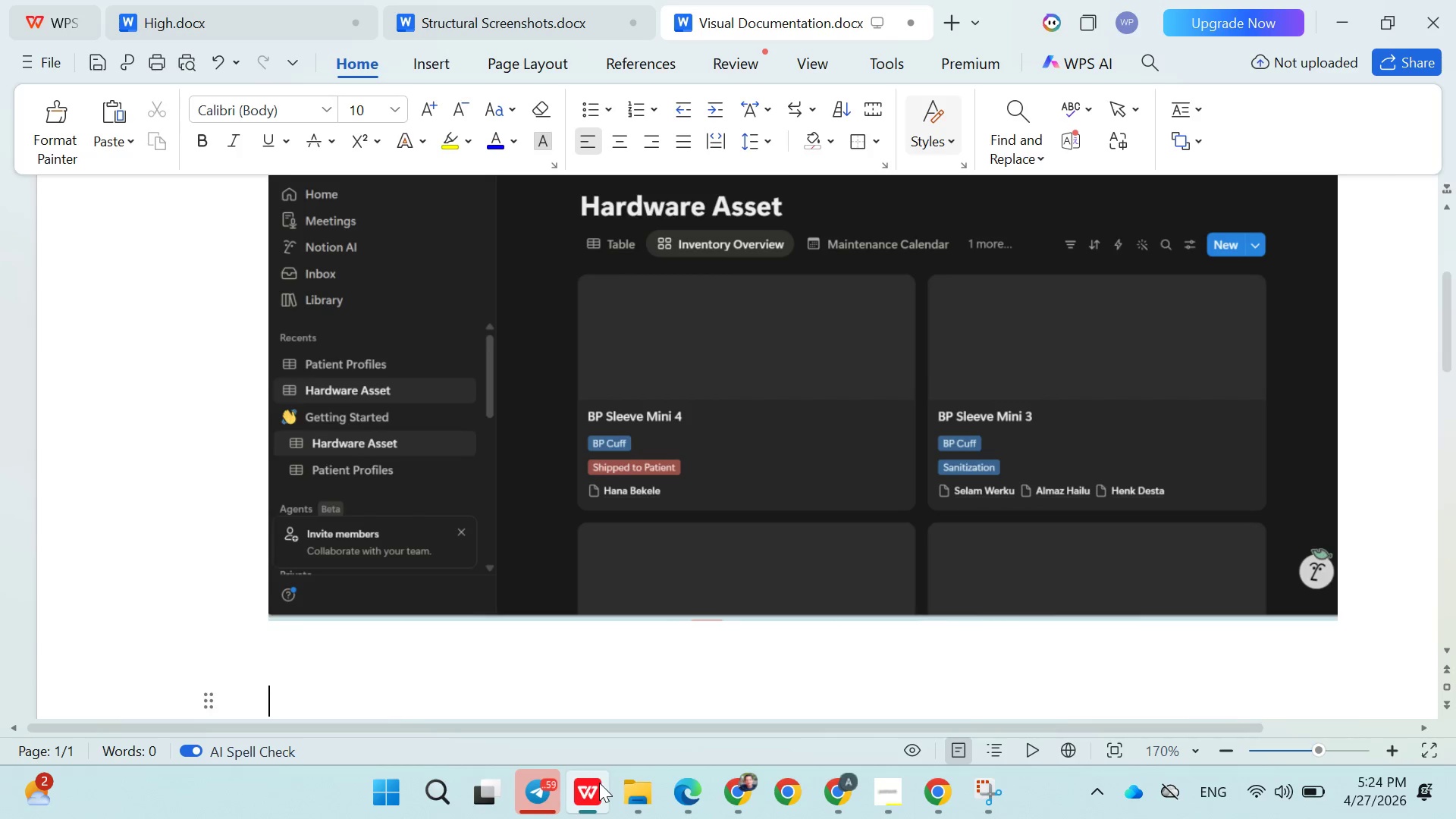 
key(Enter)
 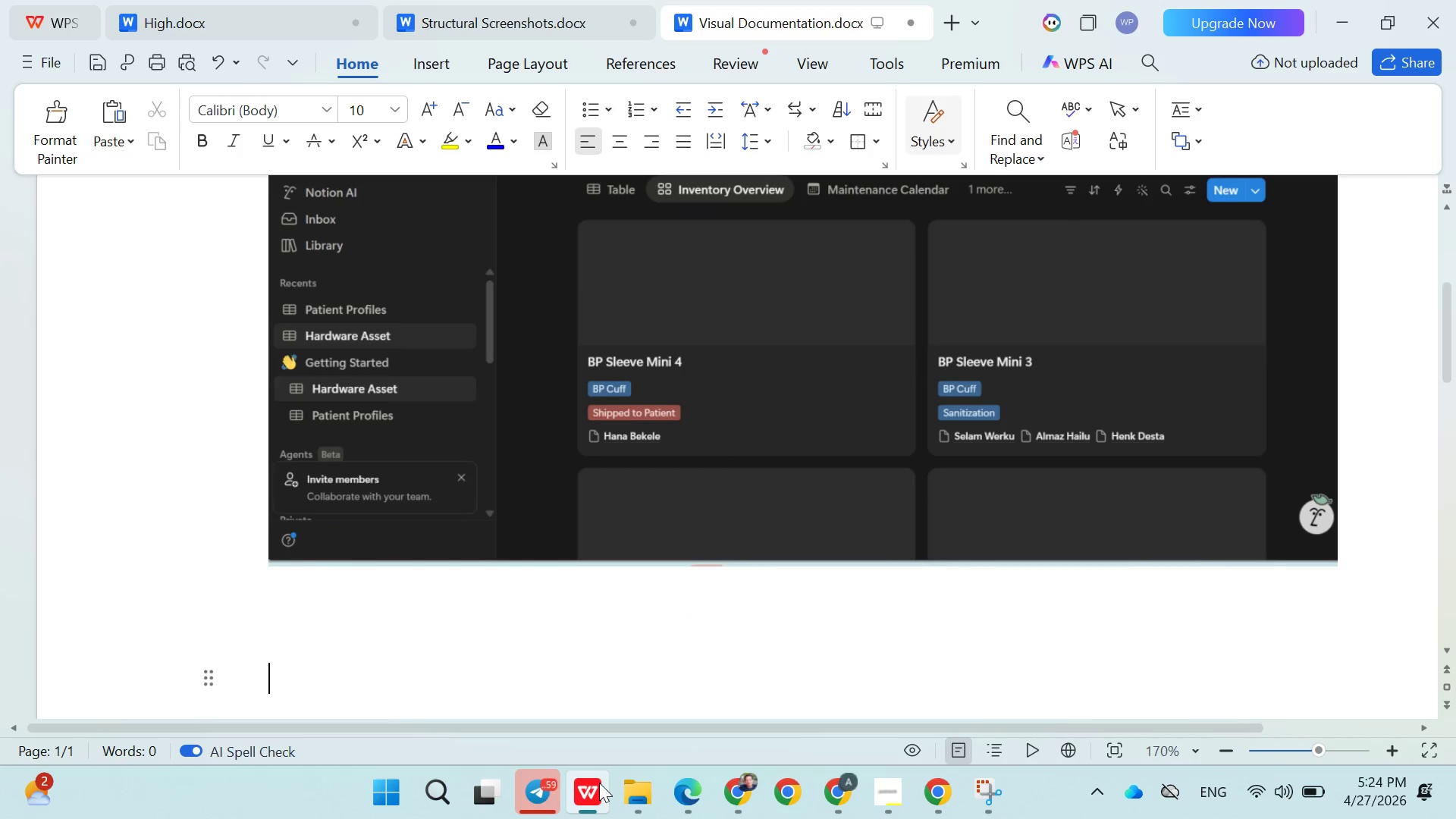 
key(Control+V)
 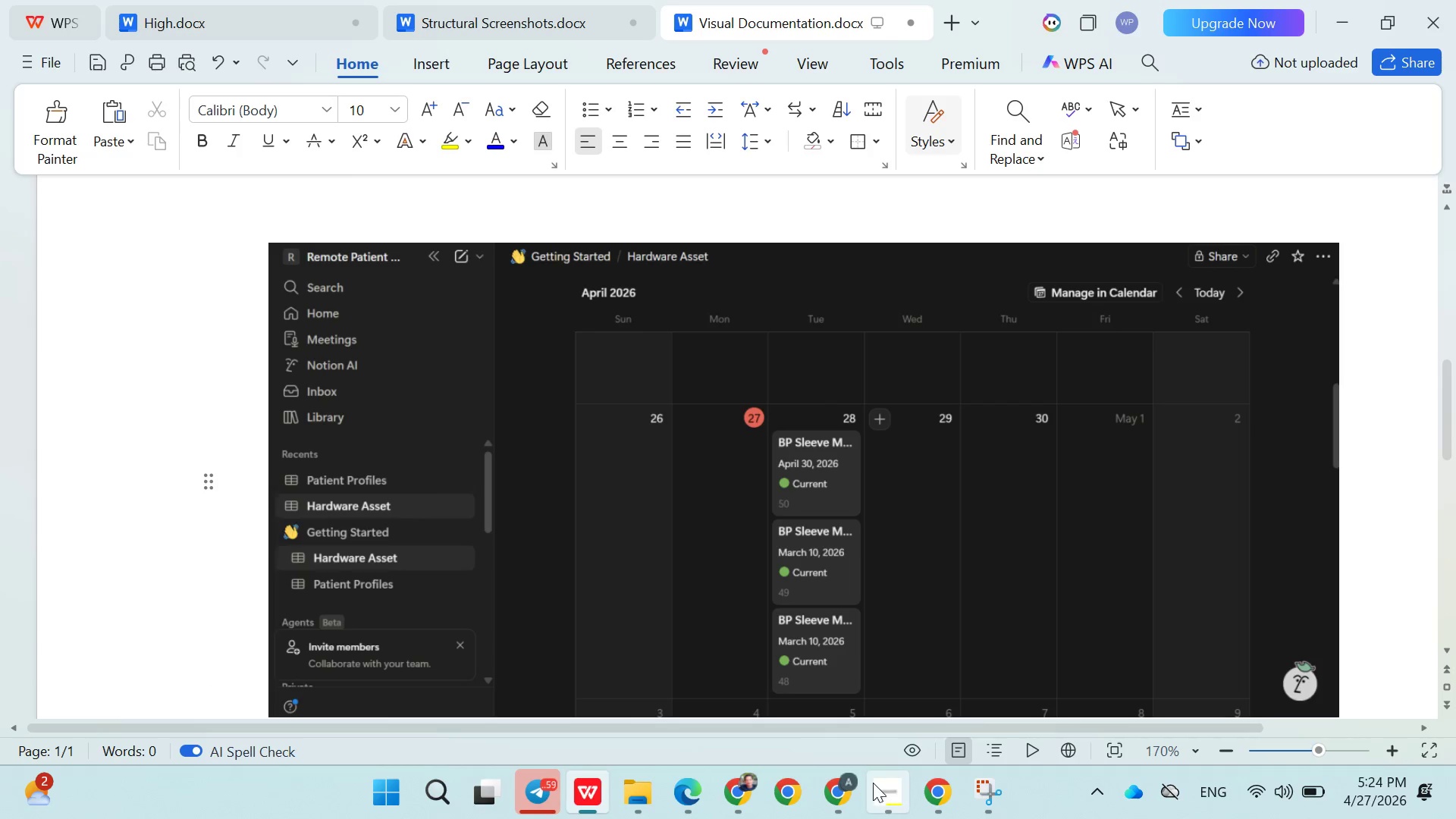 
left_click([843, 789])
 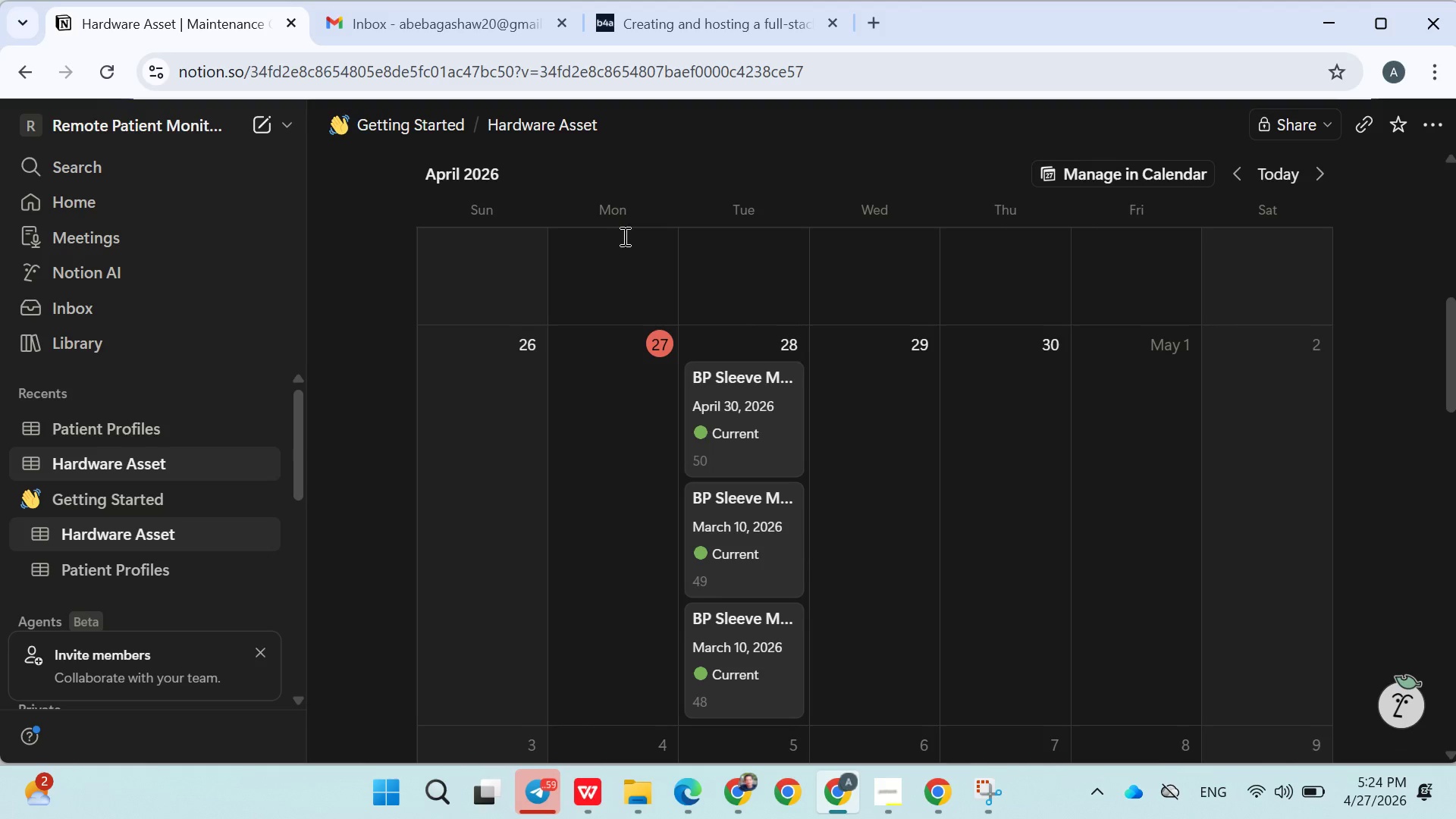 
scroll: coordinate [710, 350], scroll_direction: up, amount: 9.0
 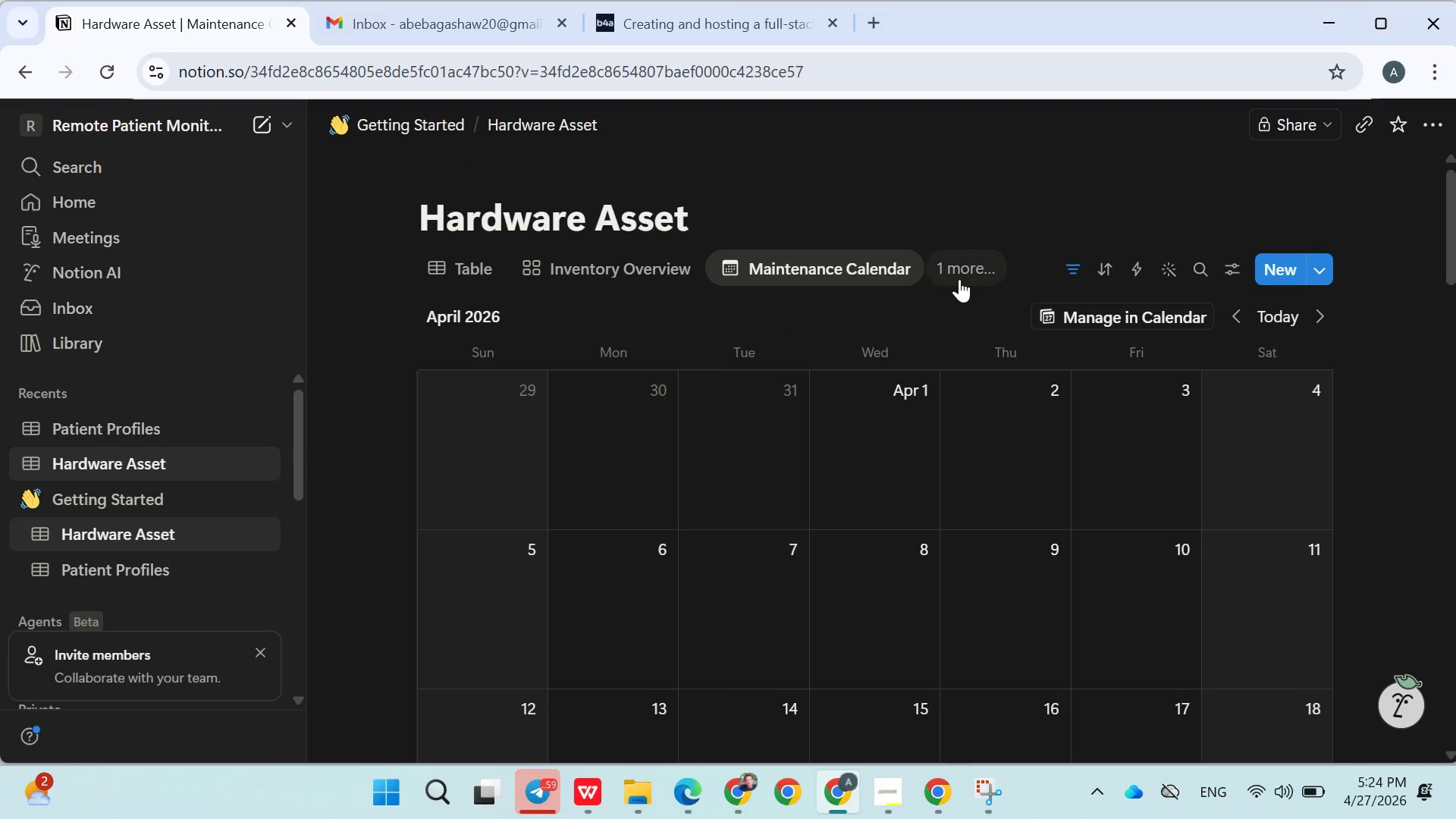 
left_click([964, 274])
 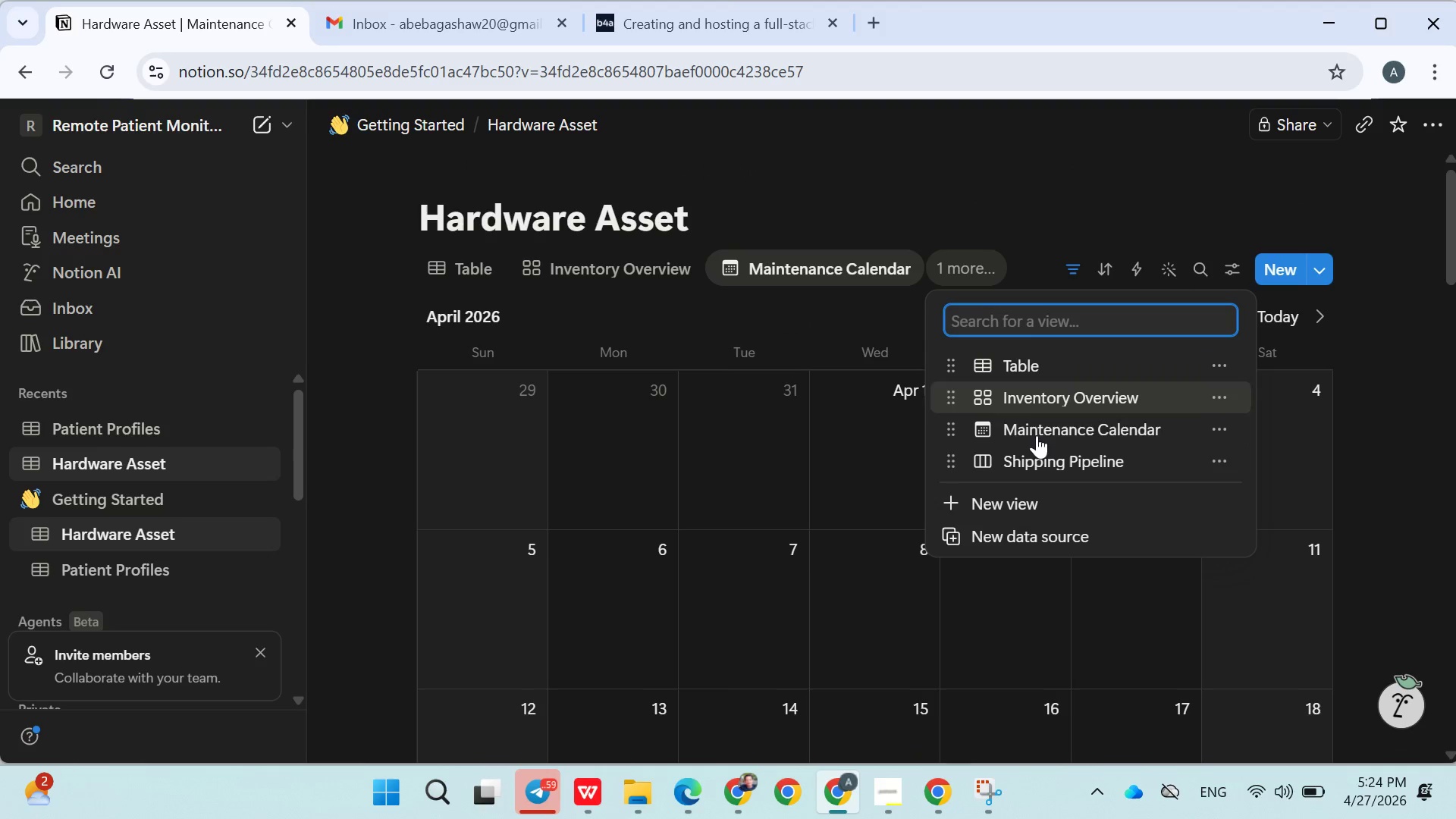 
left_click([1034, 457])
 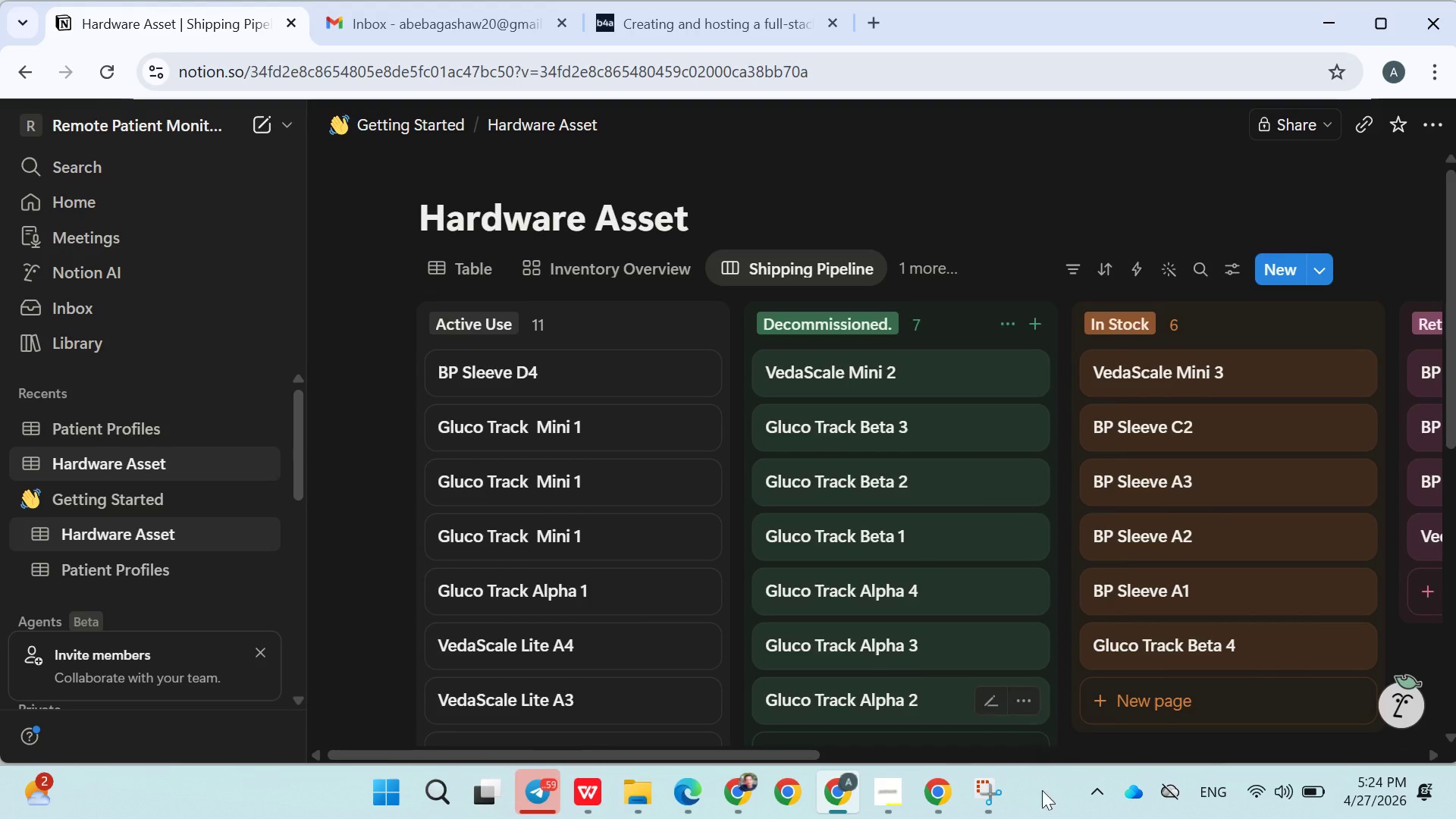 
left_click([1004, 797])
 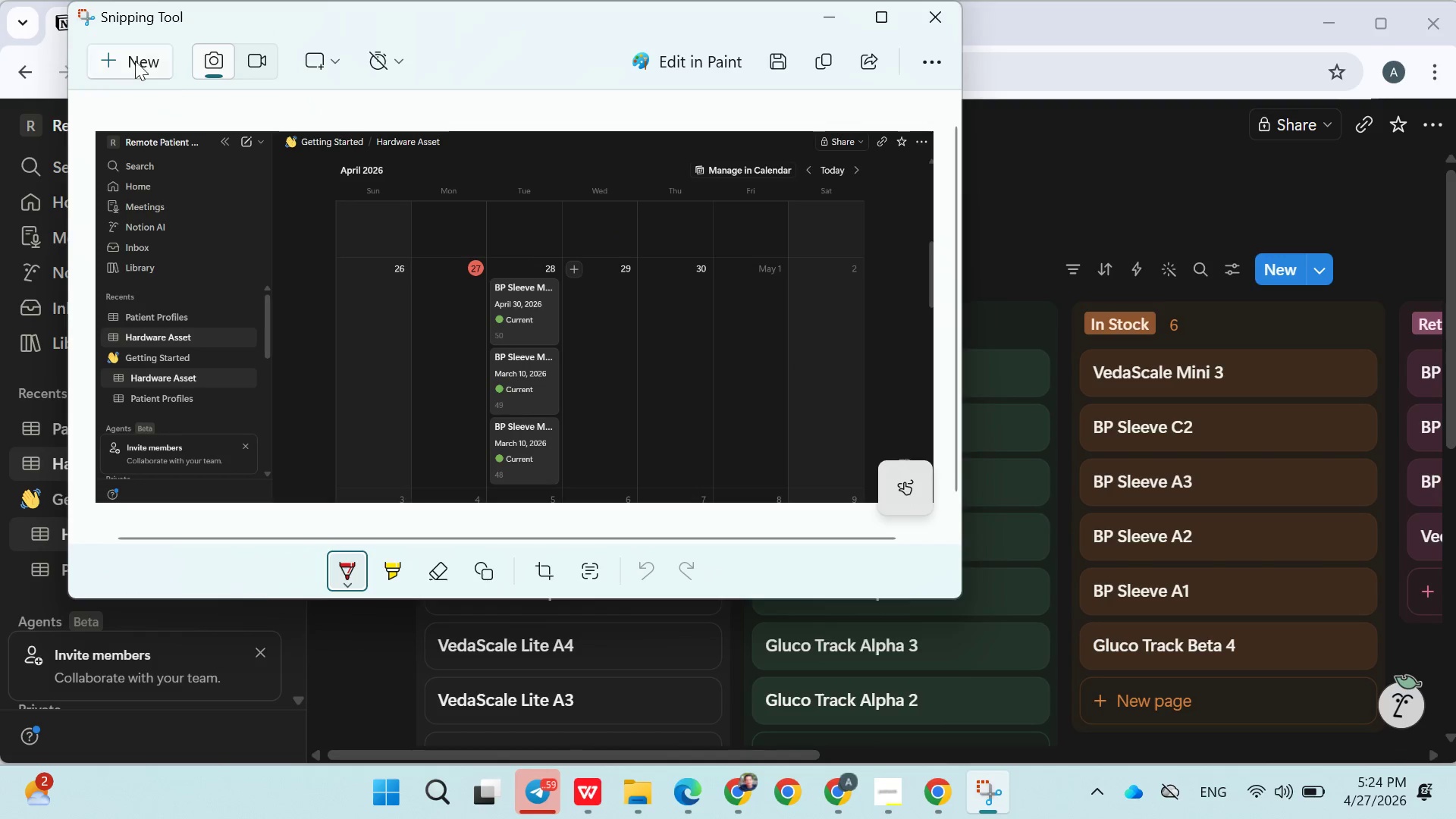 
left_click([132, 60])
 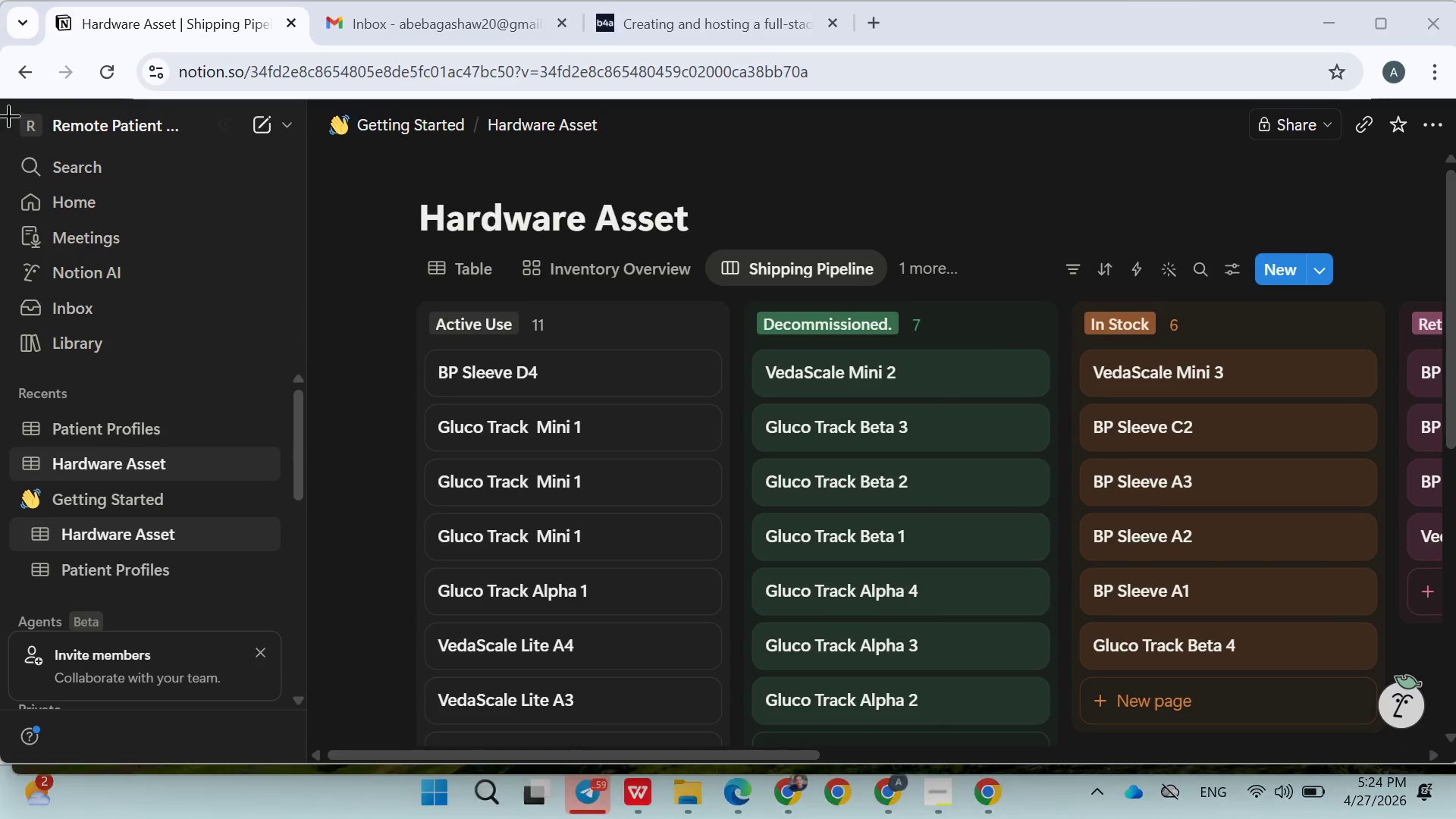 
left_click_drag(start_coordinate=[5, 111], to_coordinate=[1452, 754])
 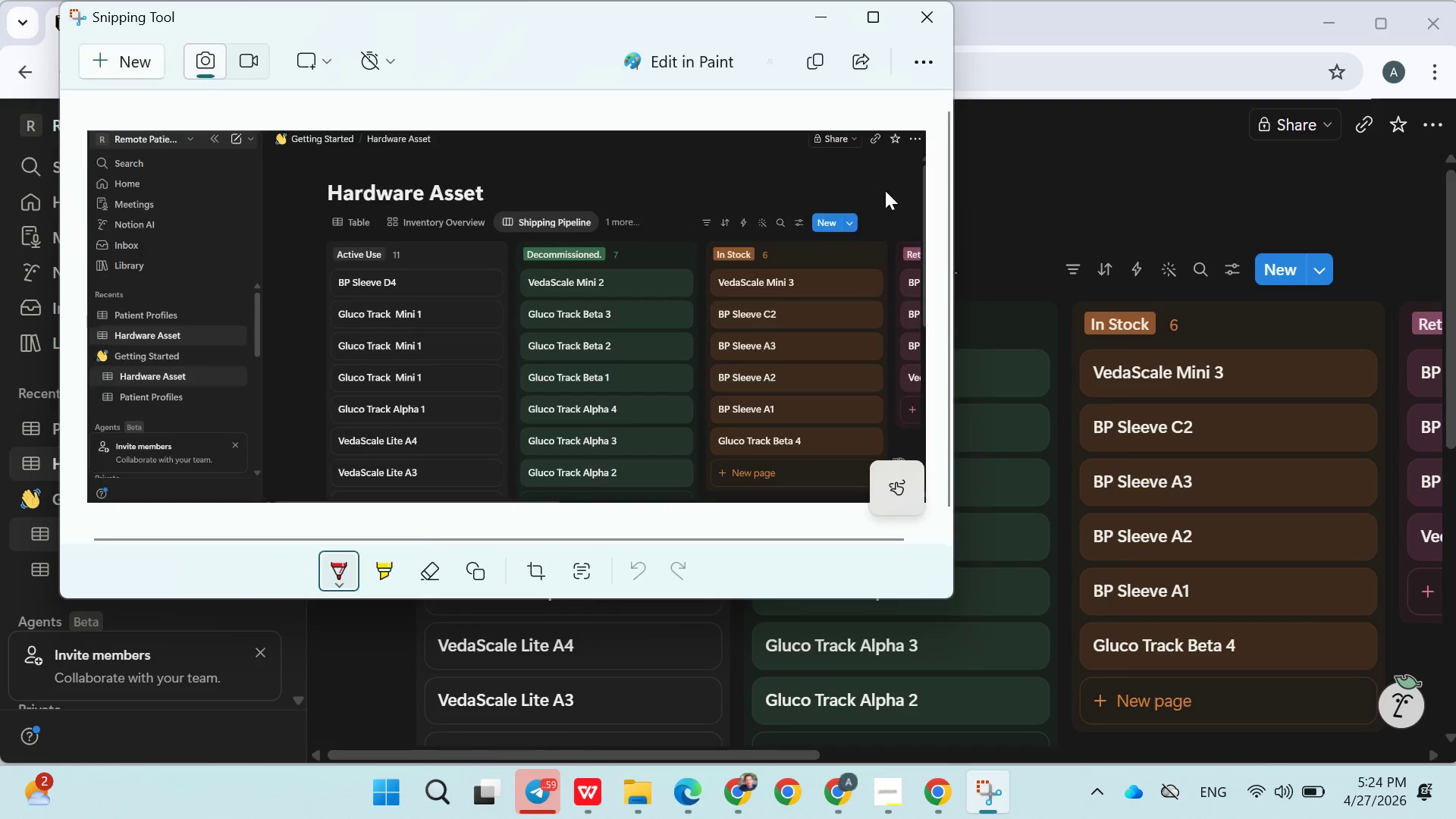 
left_click([811, 67])
 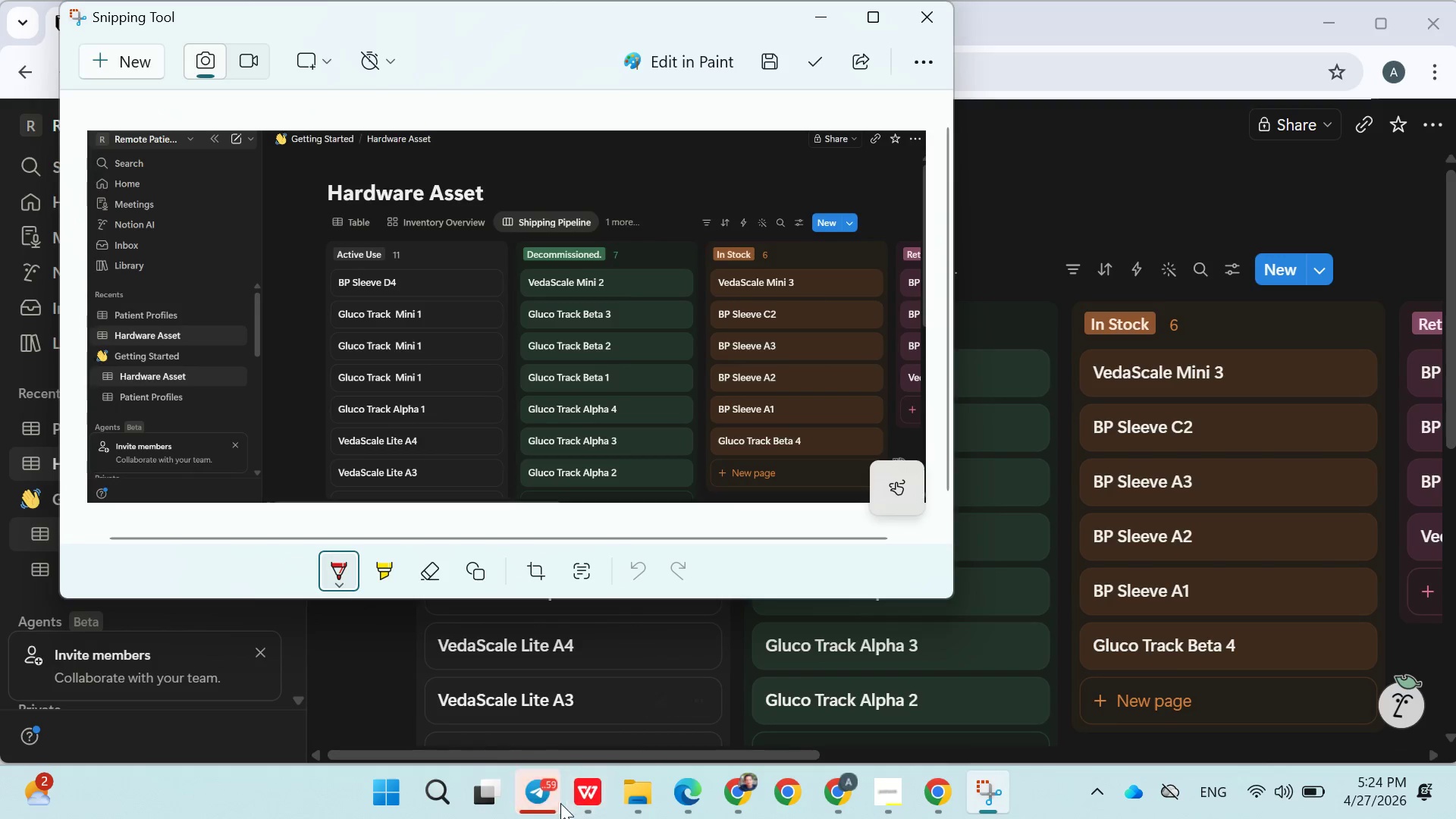 
left_click([586, 799])
 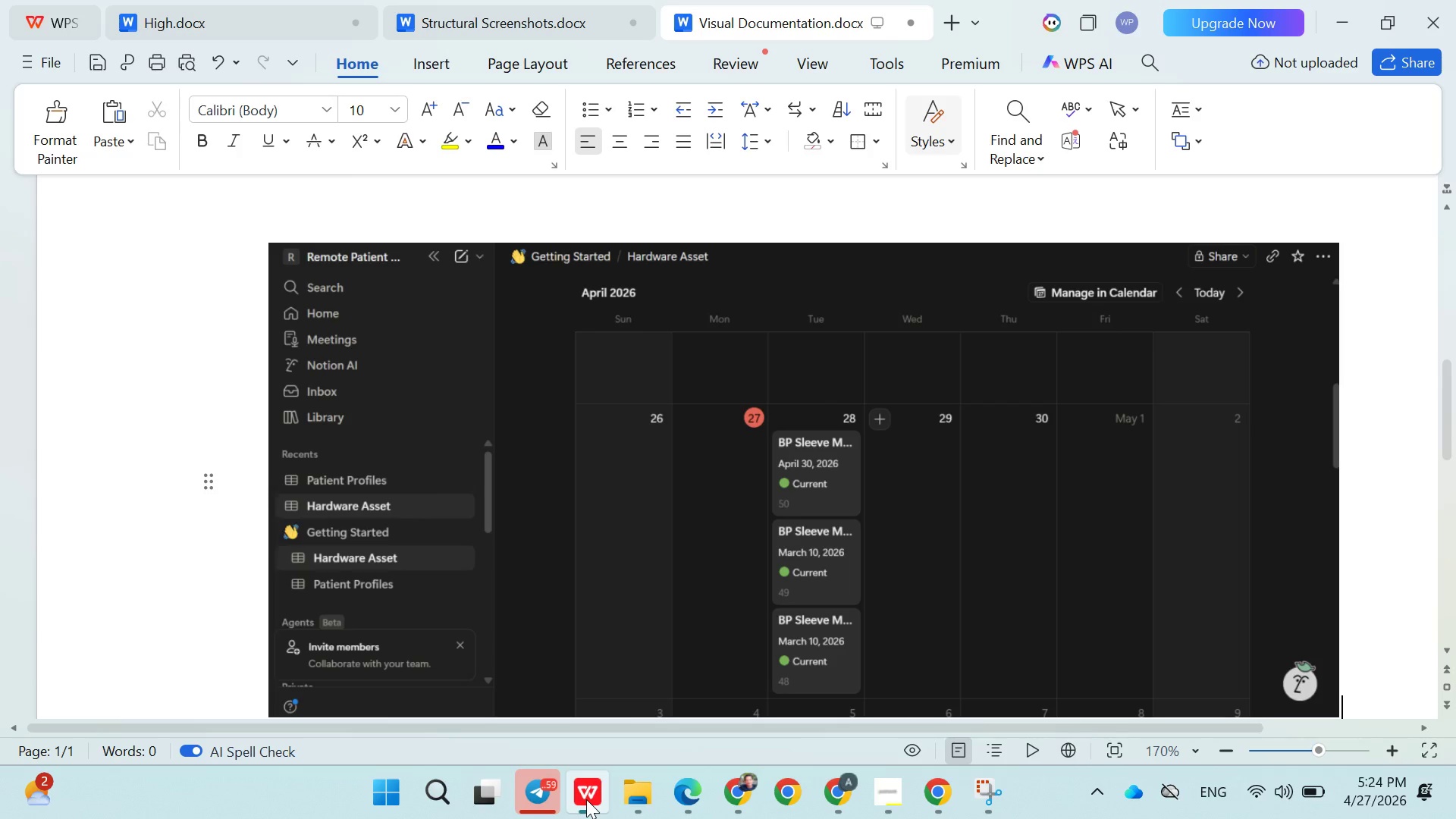 
key(Control+V)
 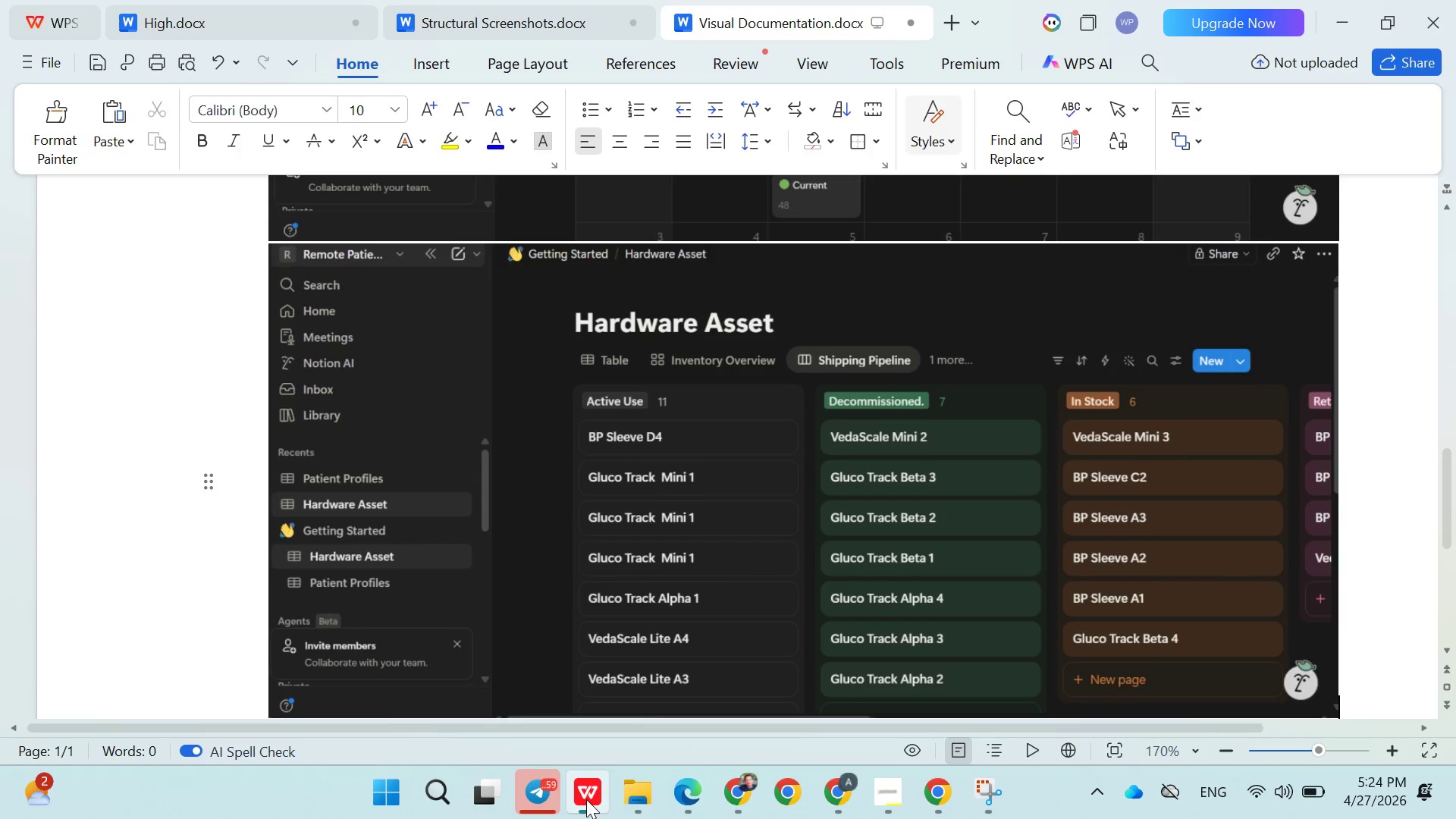 
key(Enter)
 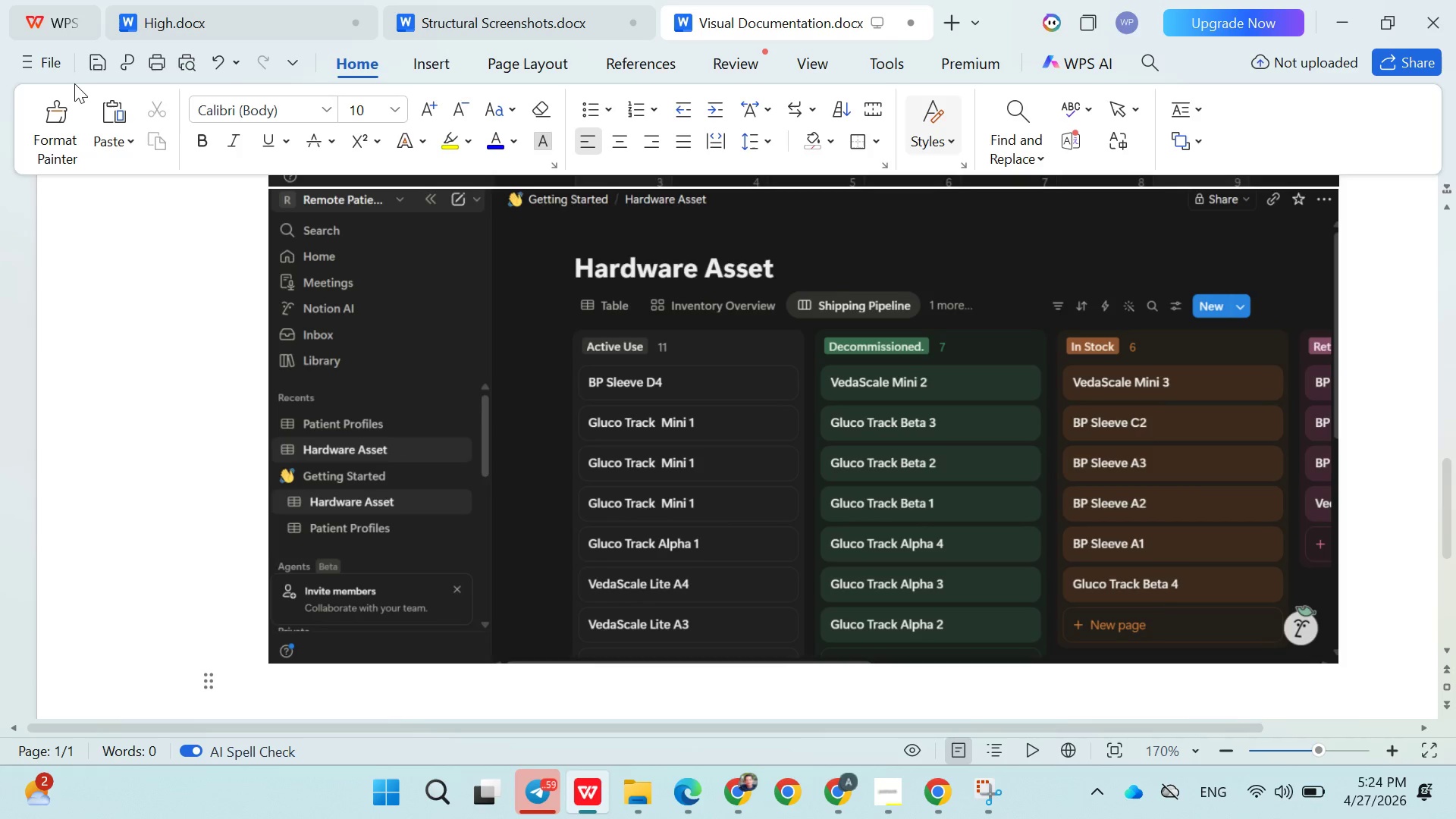 
left_click([51, 67])
 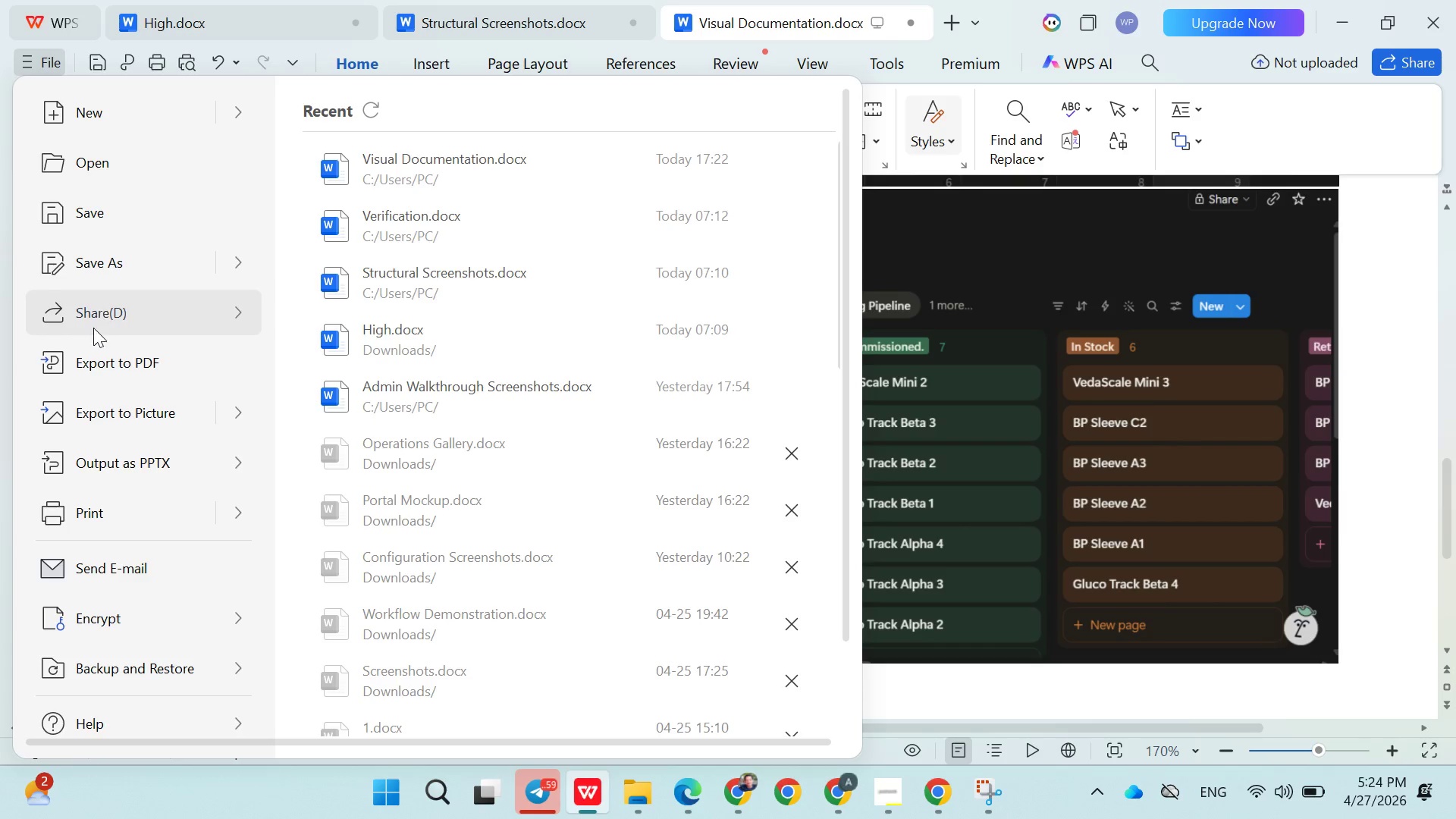 
left_click([90, 356])
 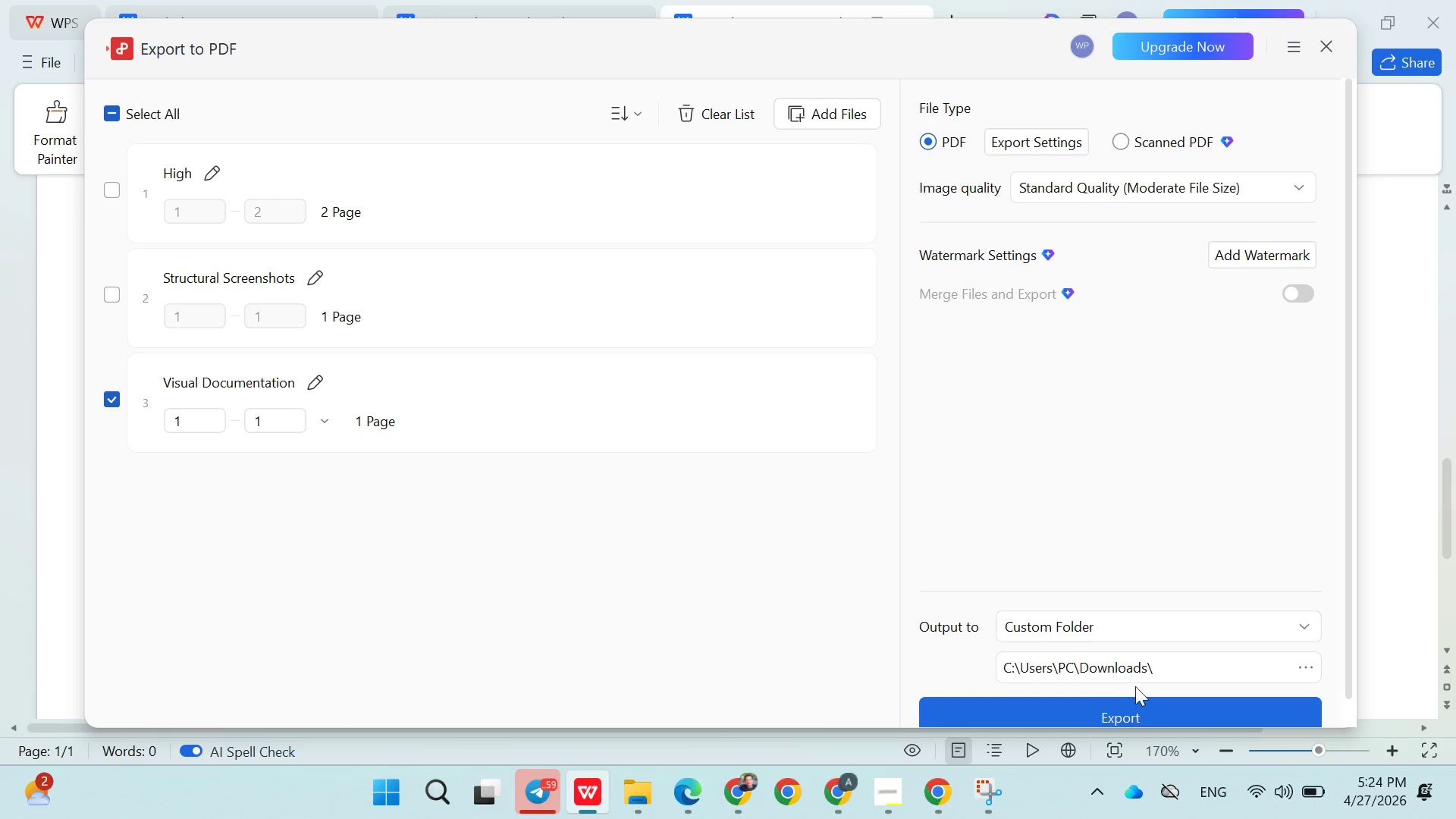 
left_click([1107, 696])
 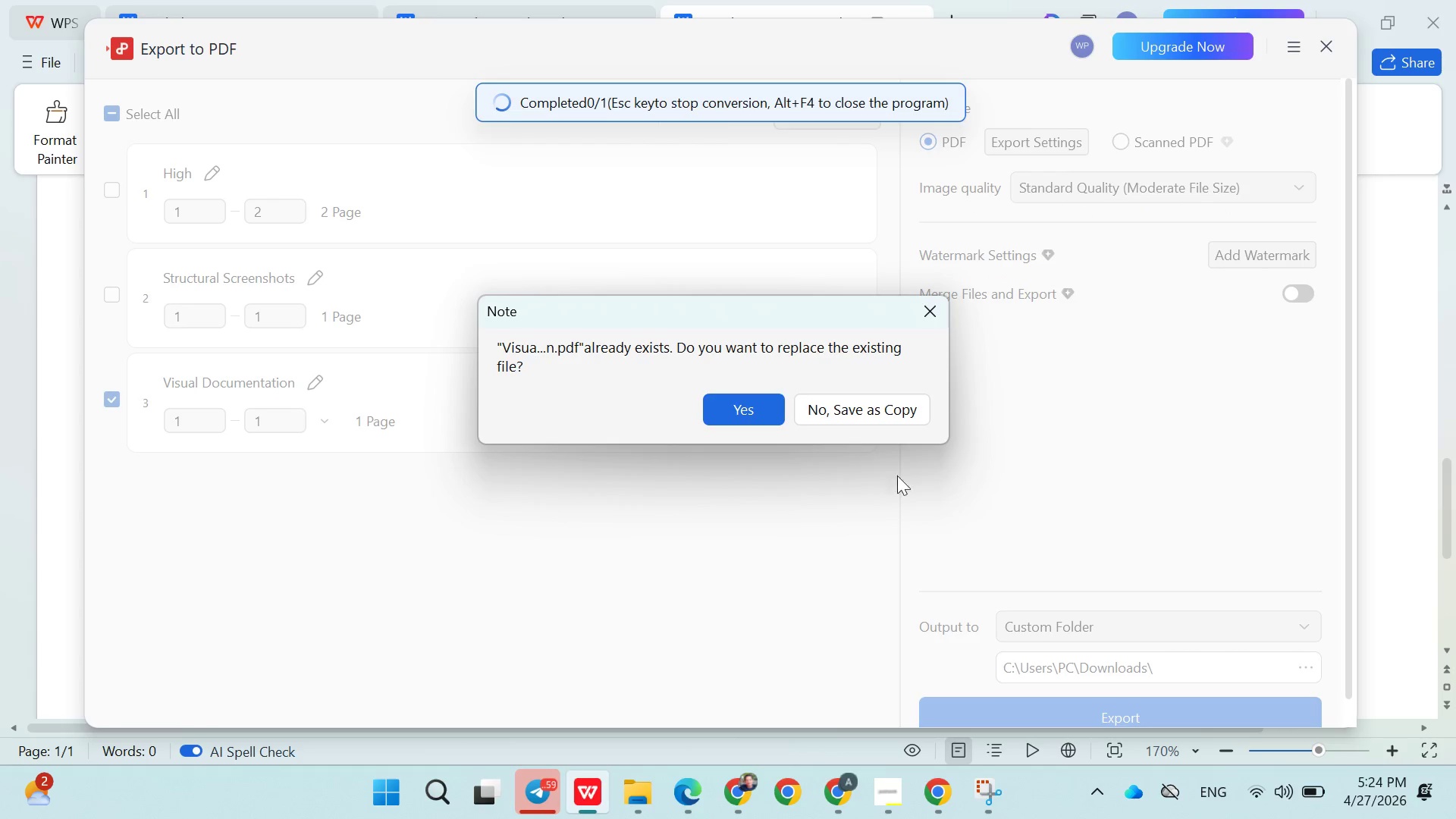 
left_click([772, 418])
 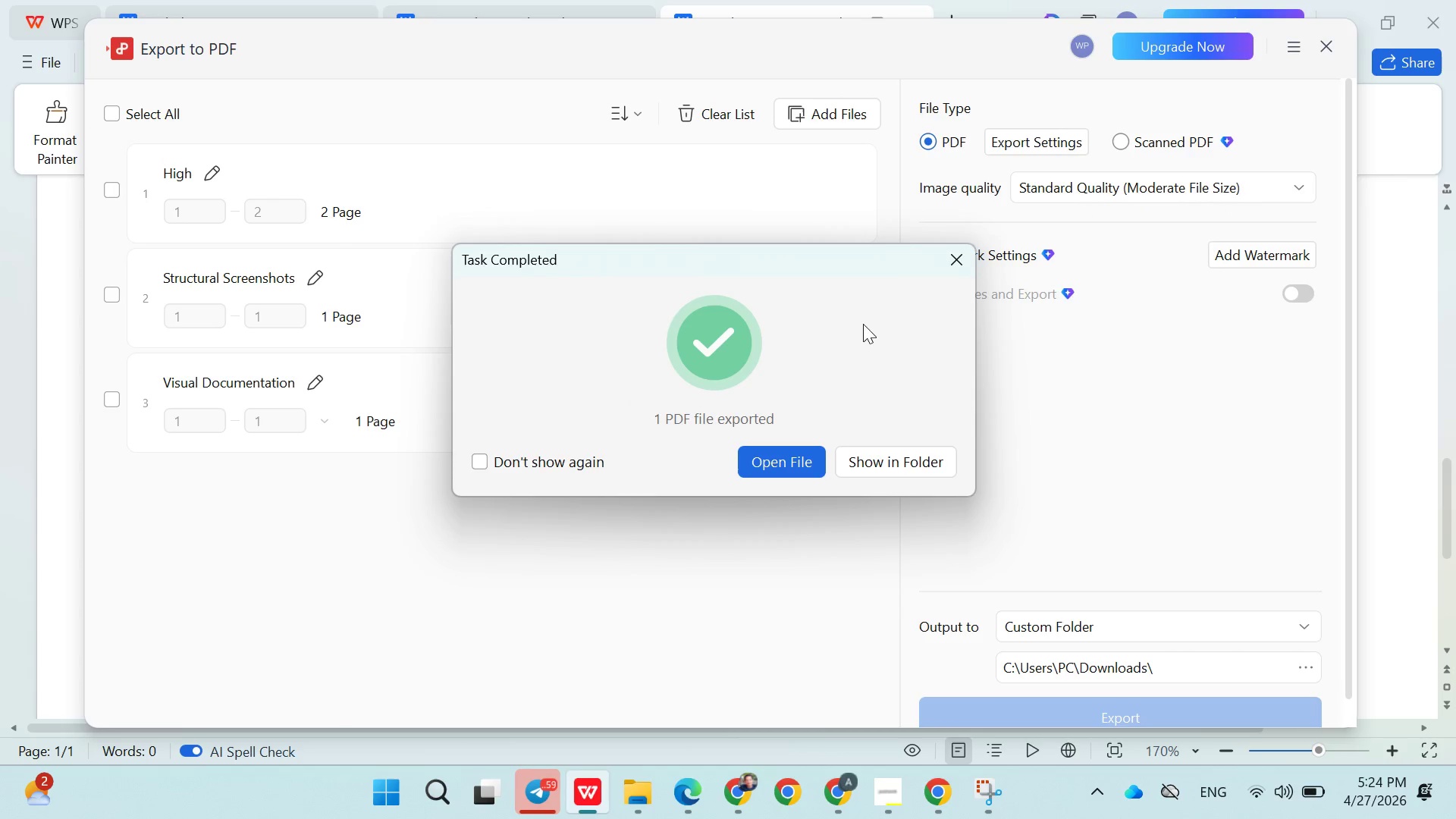 
left_click([964, 256])
 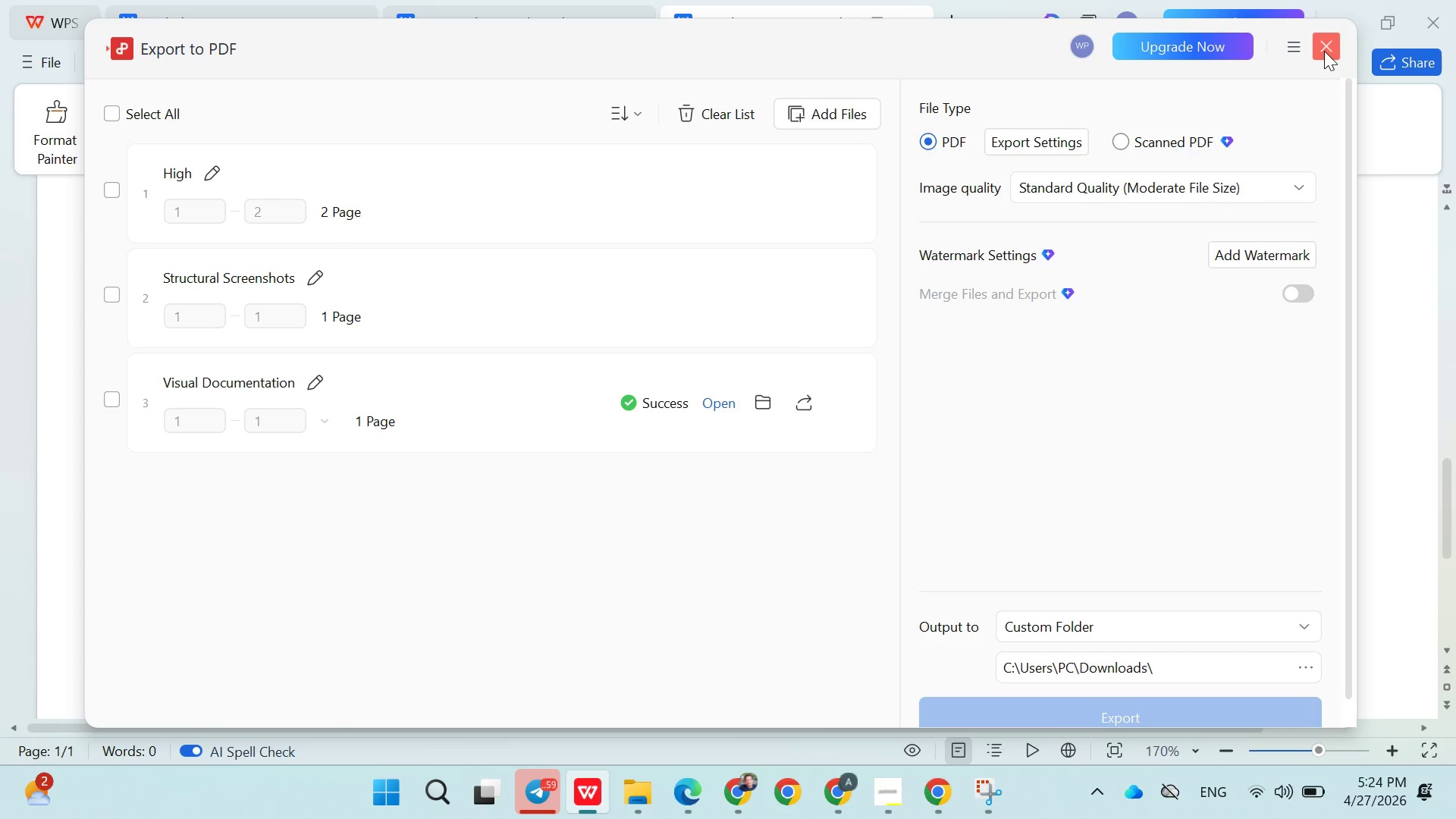 
left_click([1324, 51])
 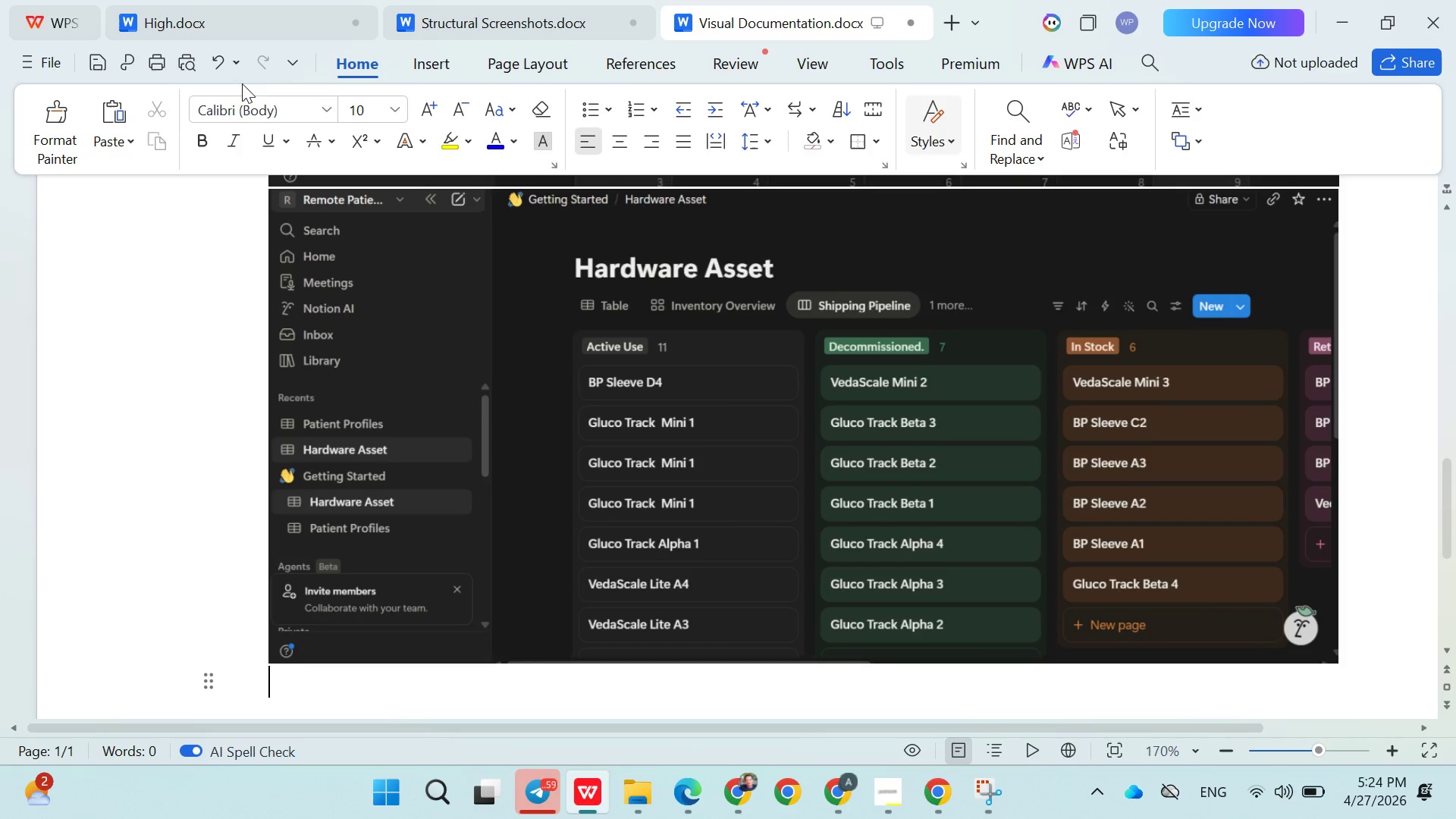 
left_click([202, 14])
 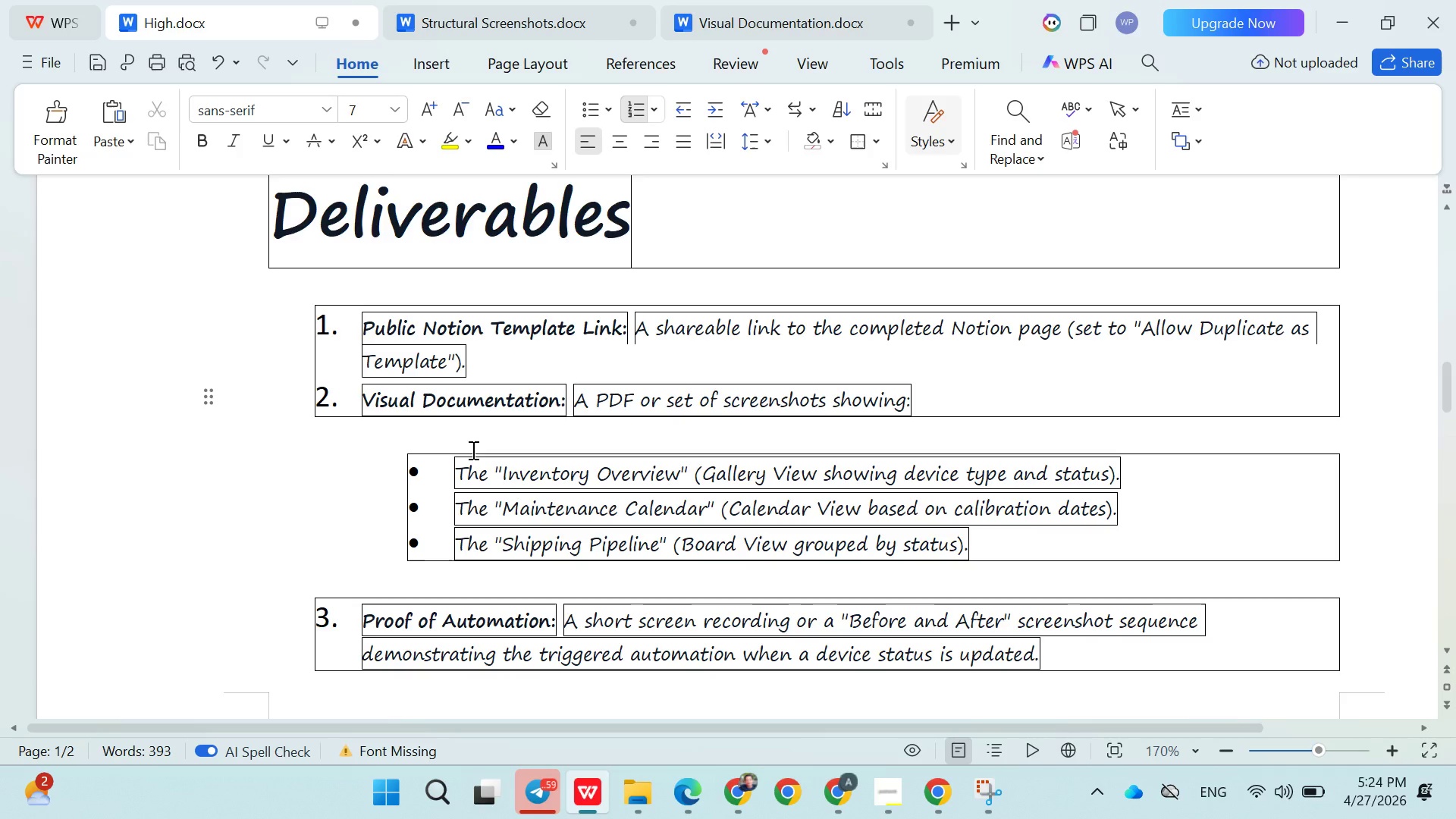 
scroll: coordinate [471, 478], scroll_direction: none, amount: 0.0
 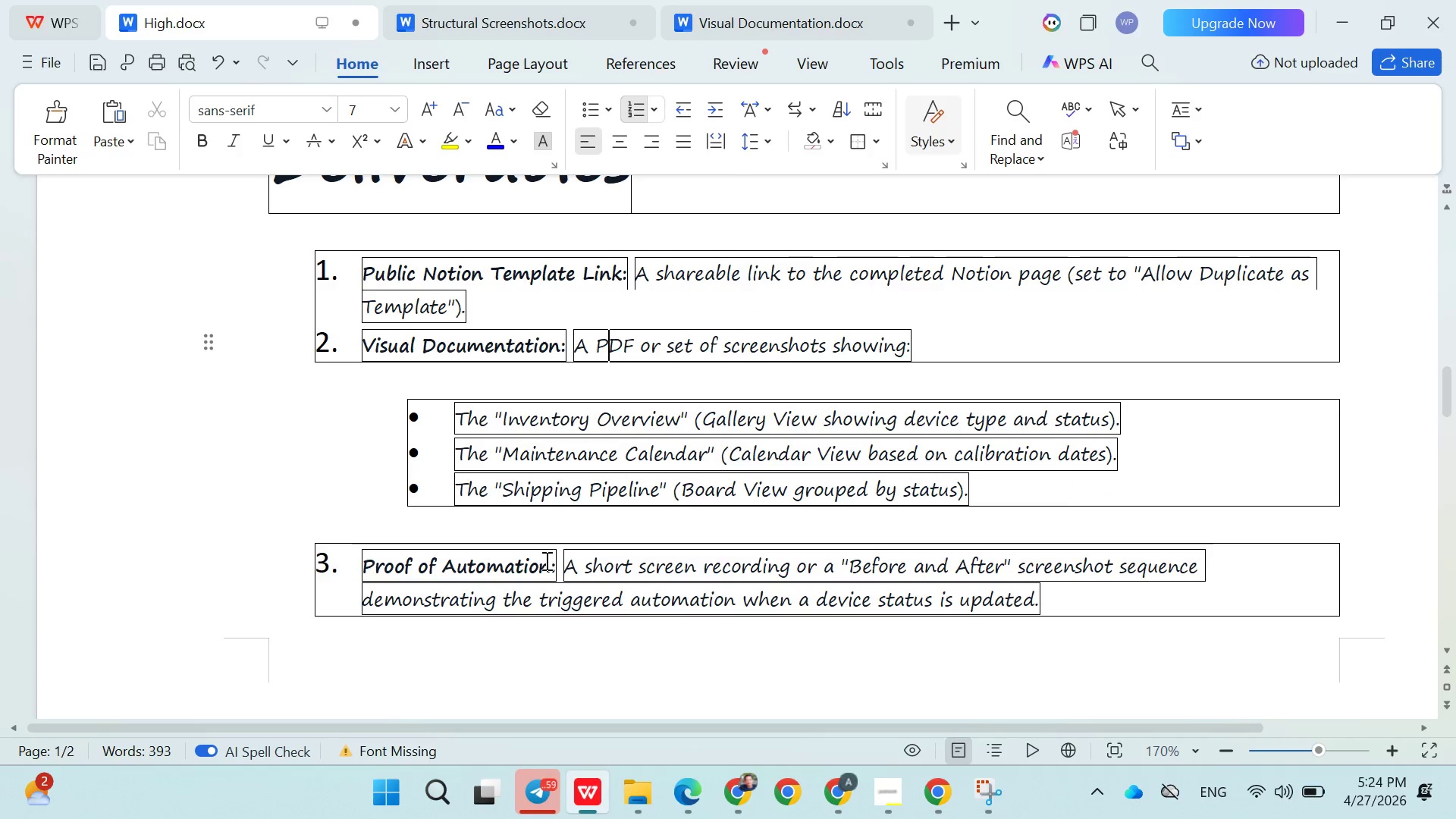 
left_click_drag(start_coordinate=[545, 565], to_coordinate=[362, 573])
 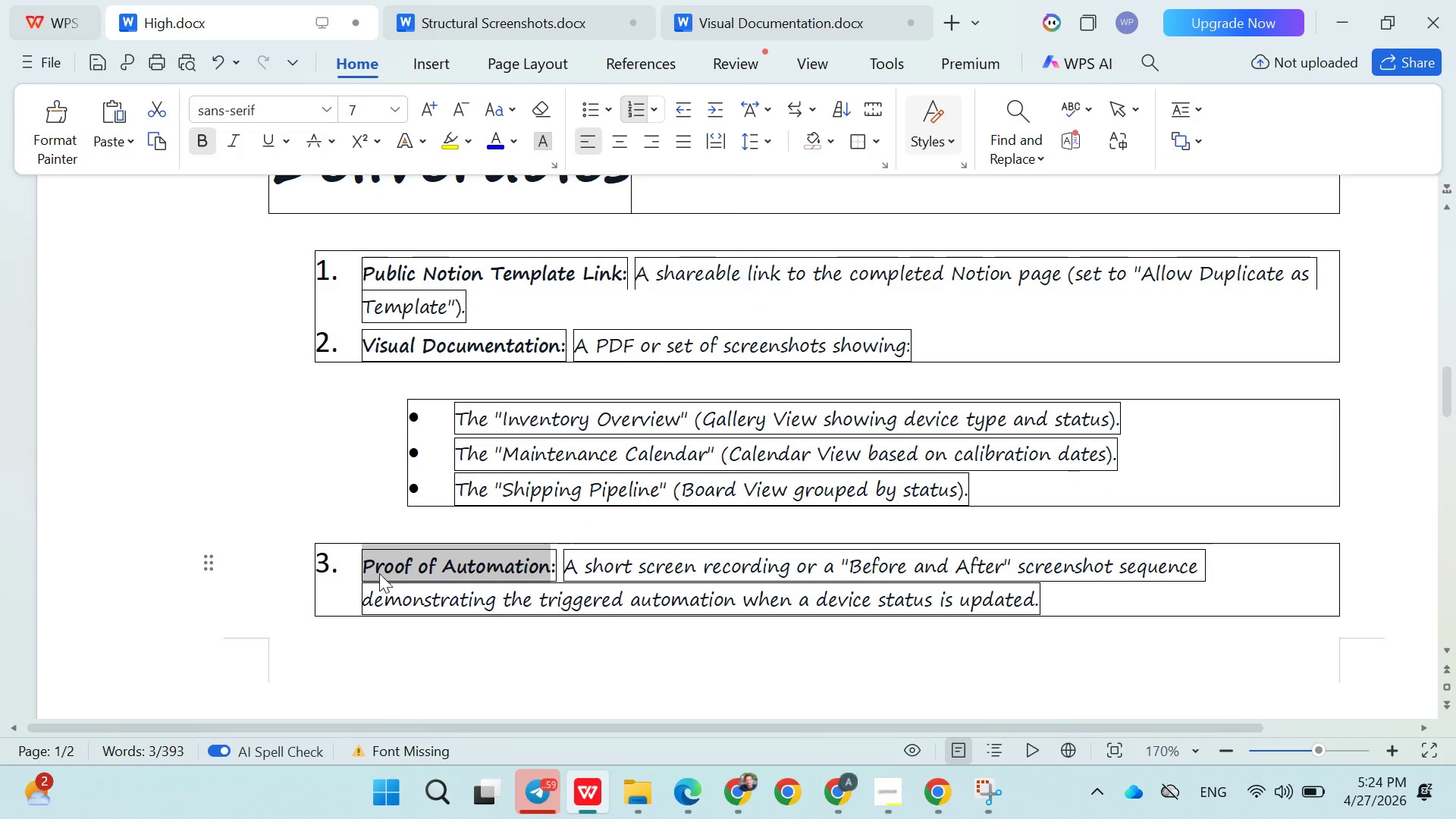 
hold_key(key=ControlLeft, duration=0.78)
 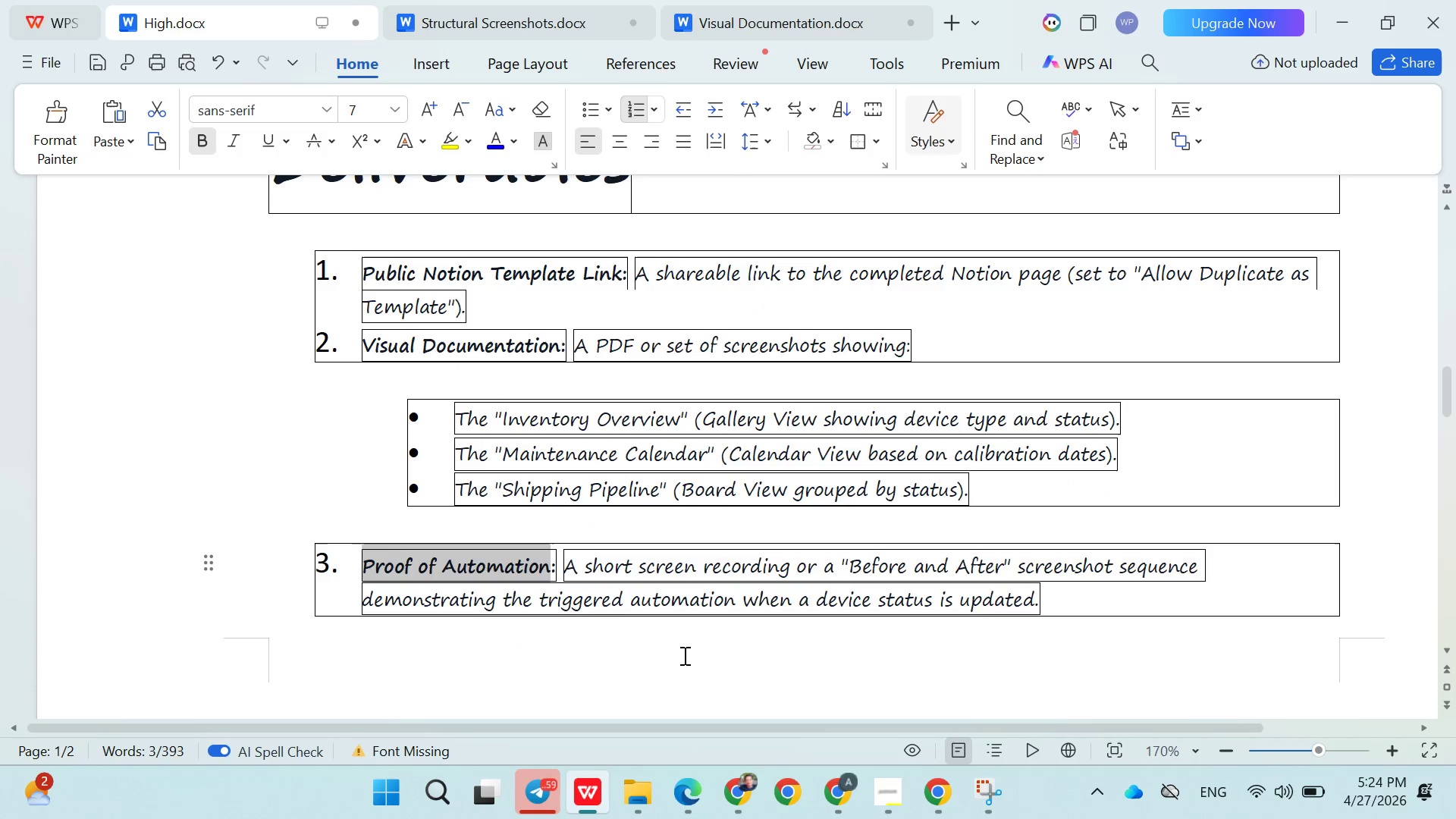 
left_click([686, 657])
 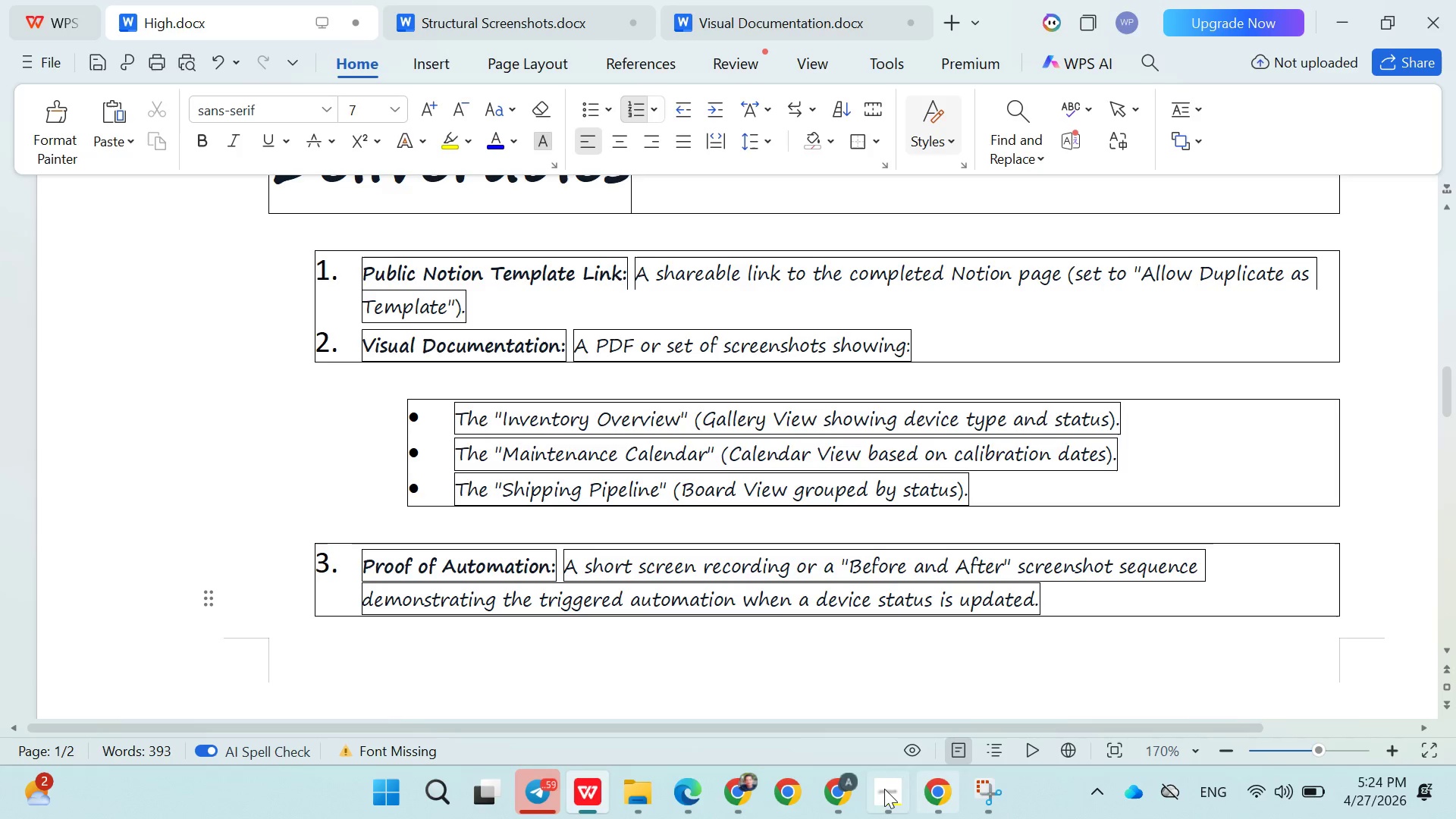 
wait(6.12)
 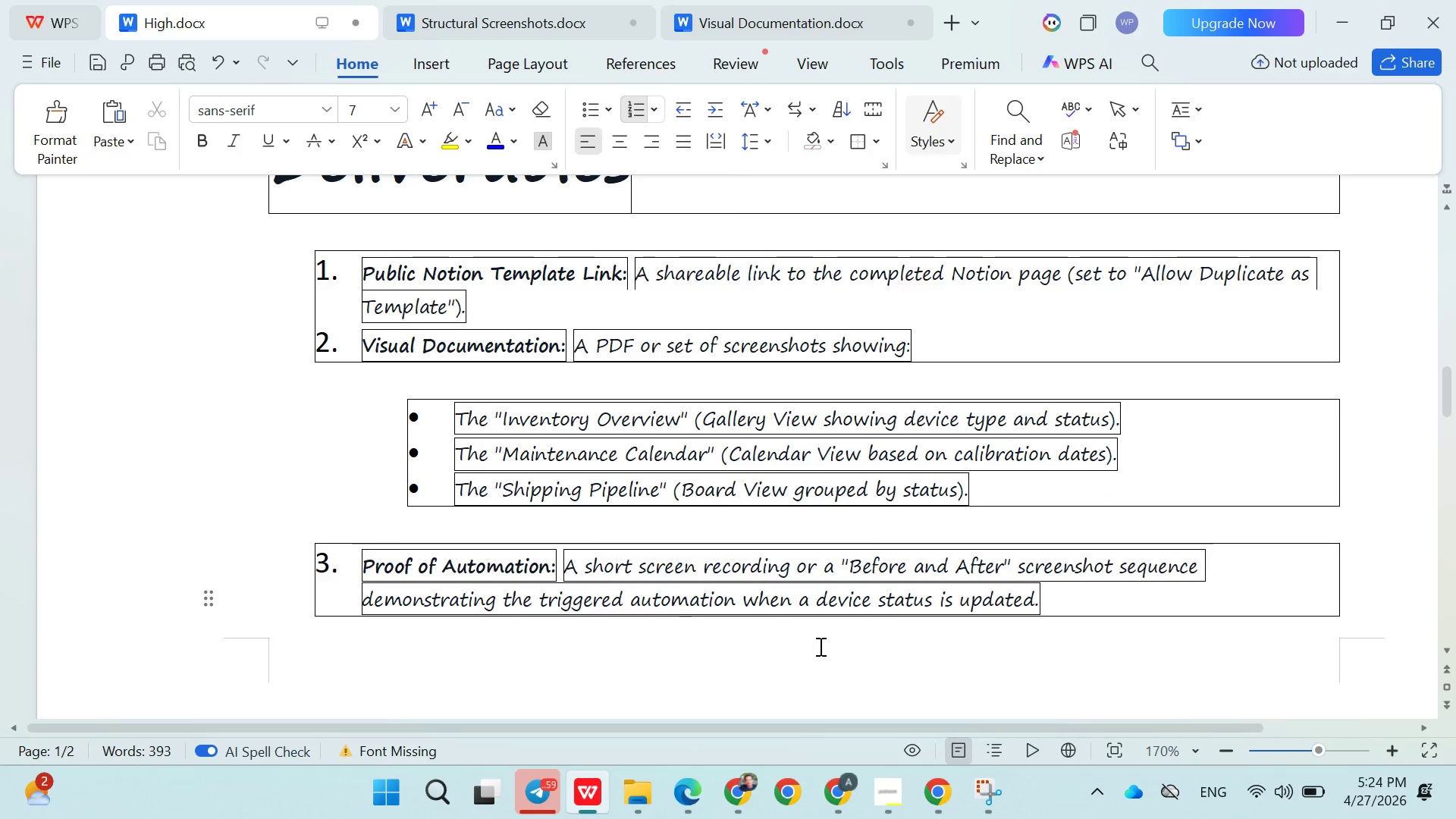 
left_click([375, 785])
 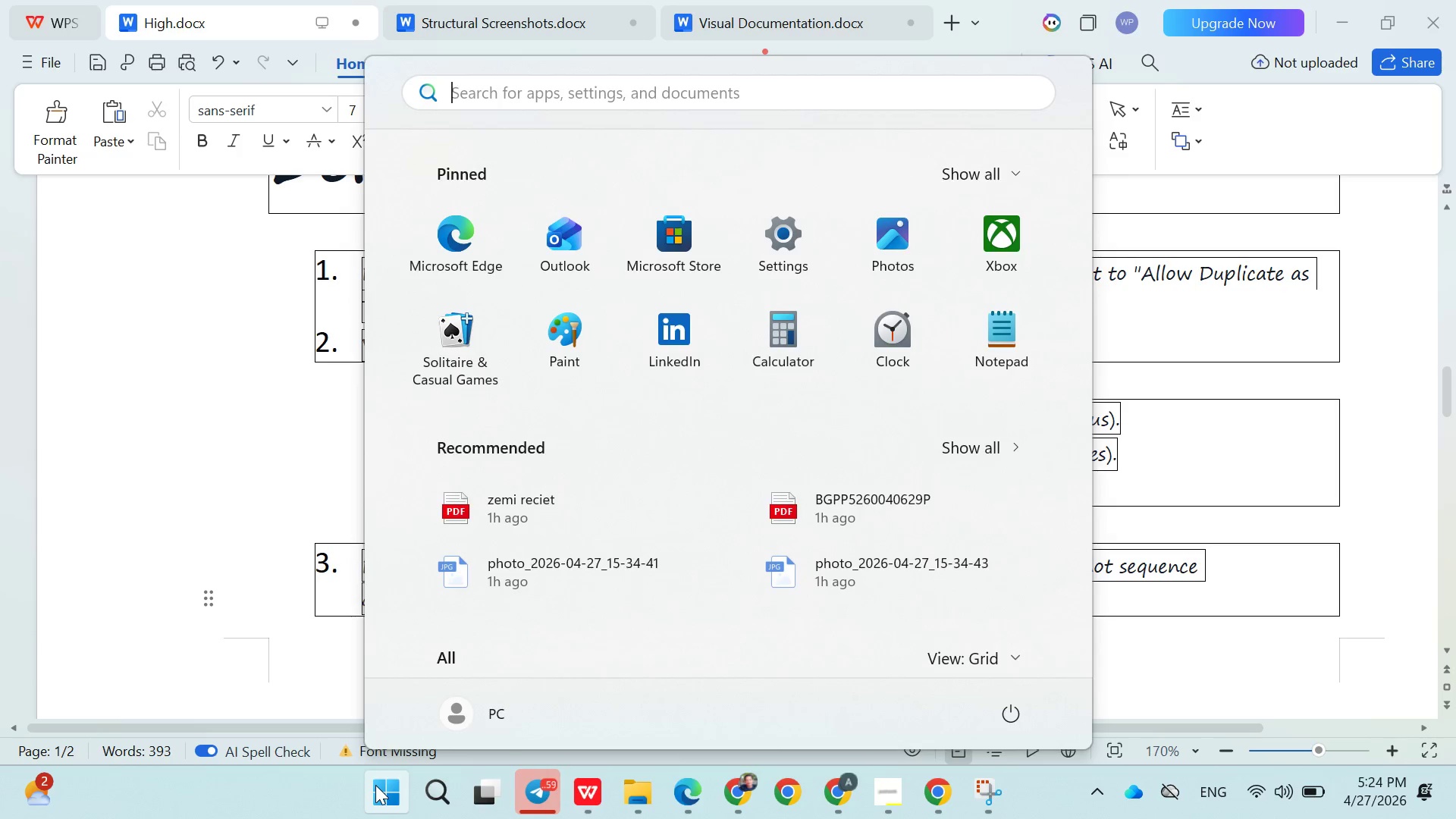 
type(sna)
 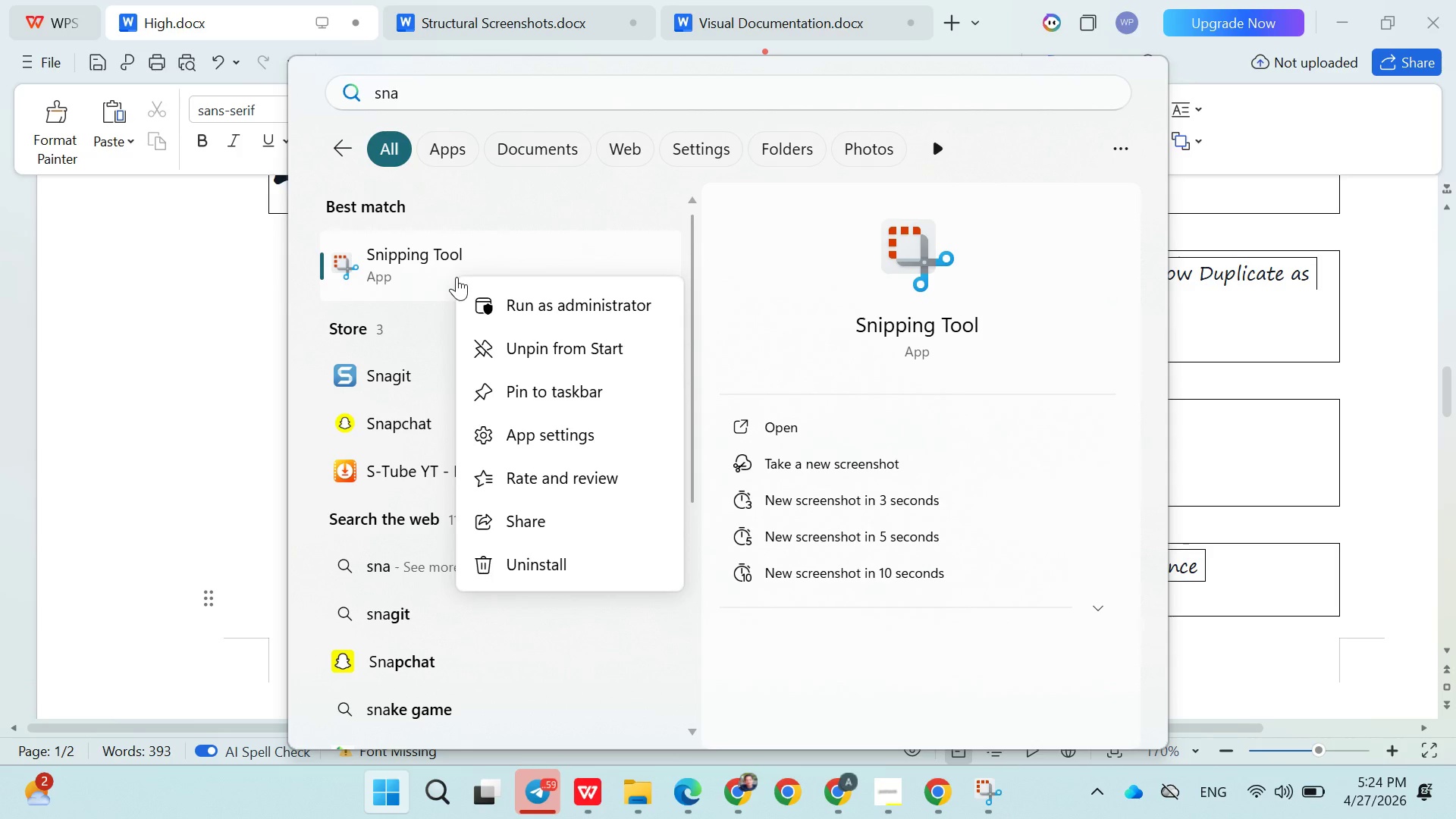 
left_click([551, 311])
 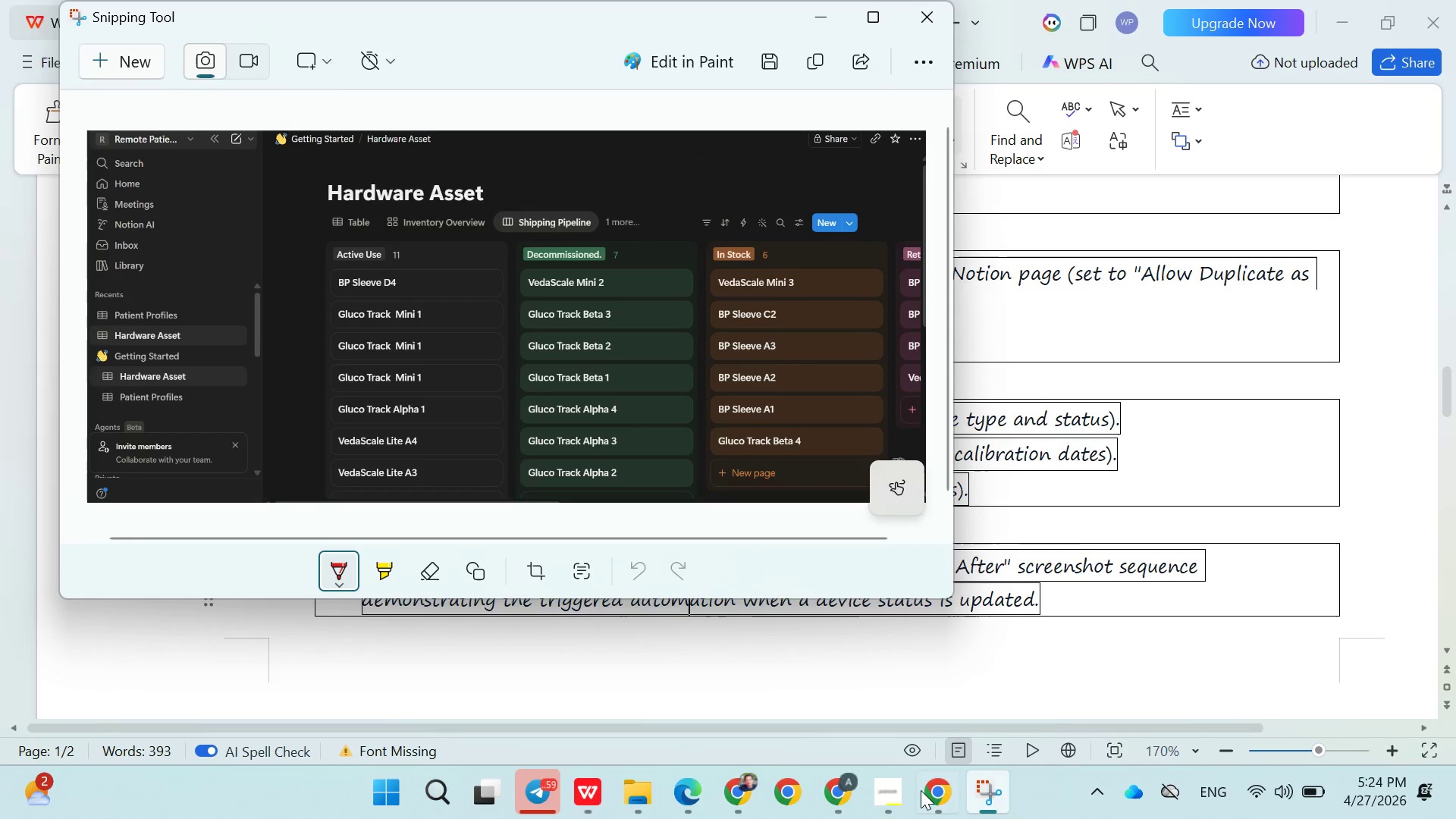 
left_click([854, 789])
 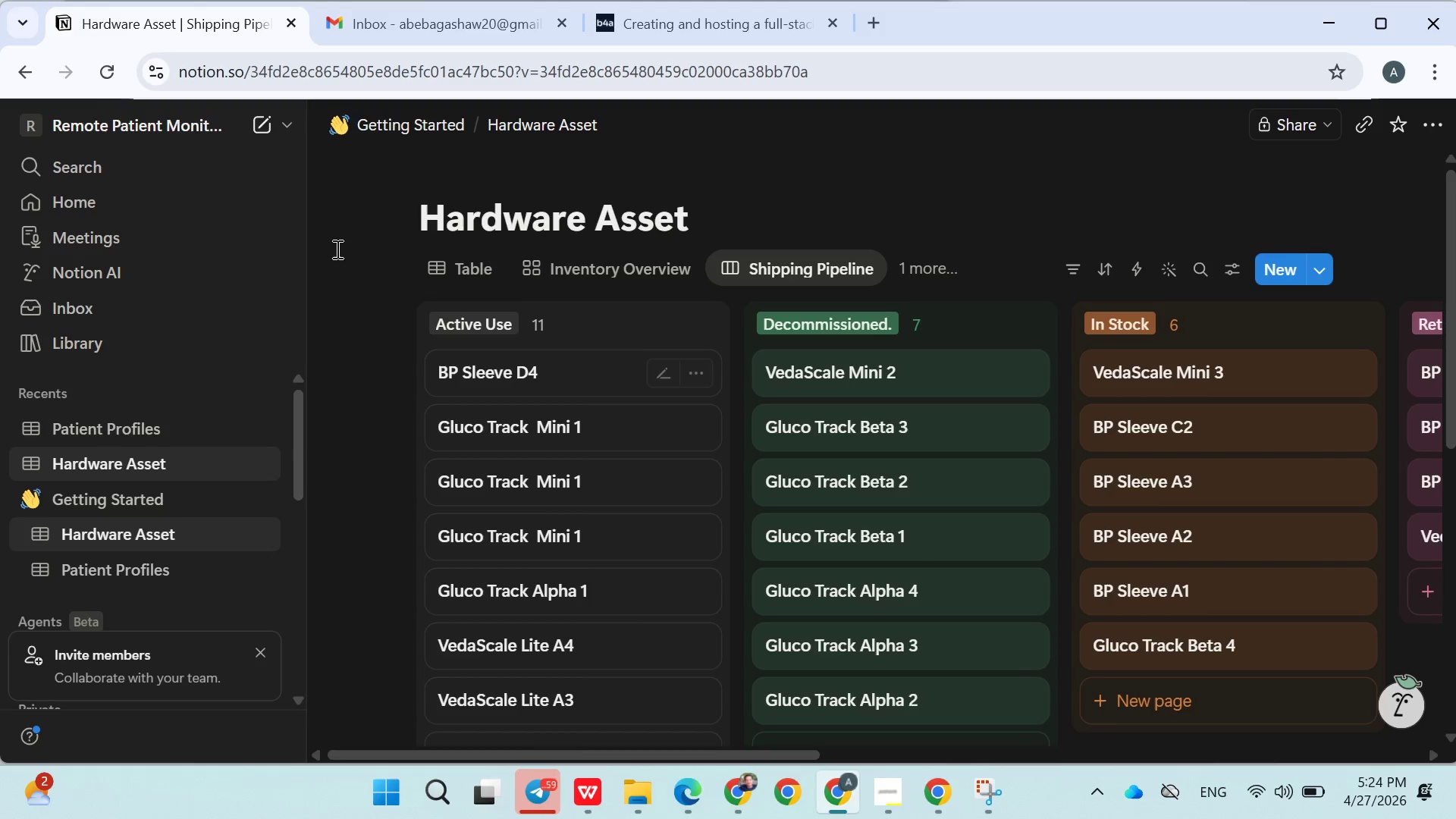 
scroll: coordinate [331, 238], scroll_direction: down, amount: 3.0
 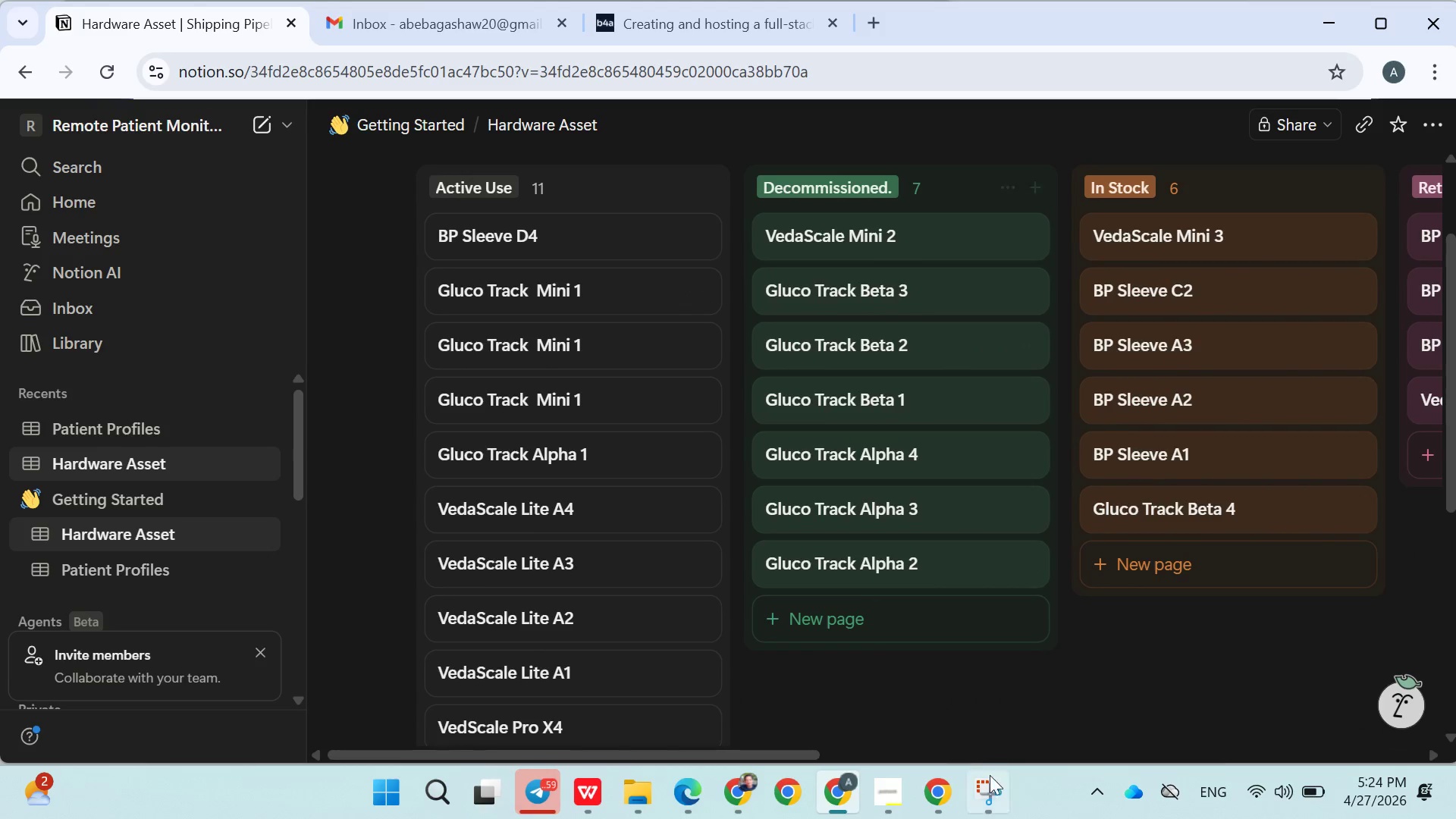 
left_click([994, 788])
 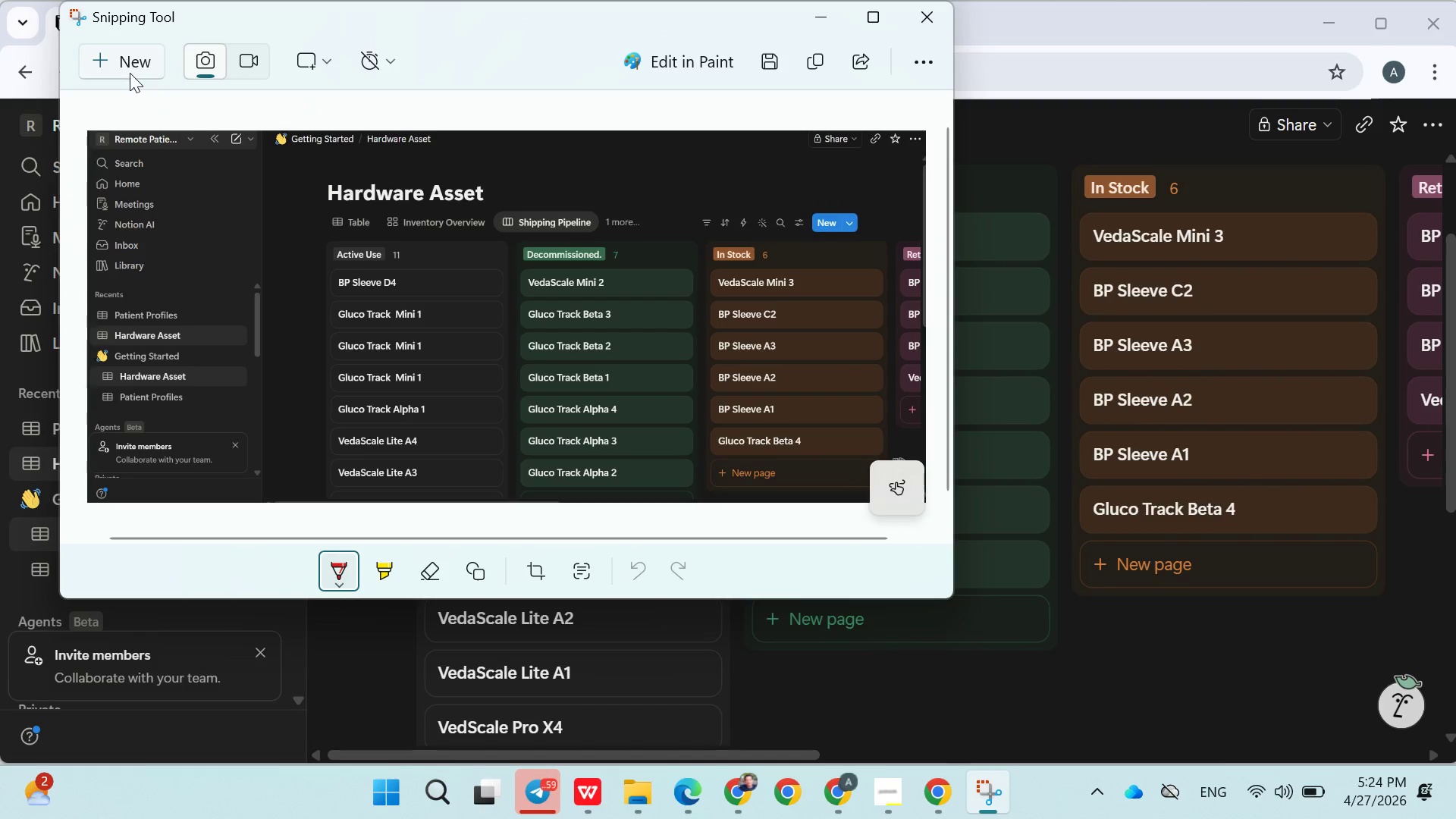 
left_click([250, 80])
 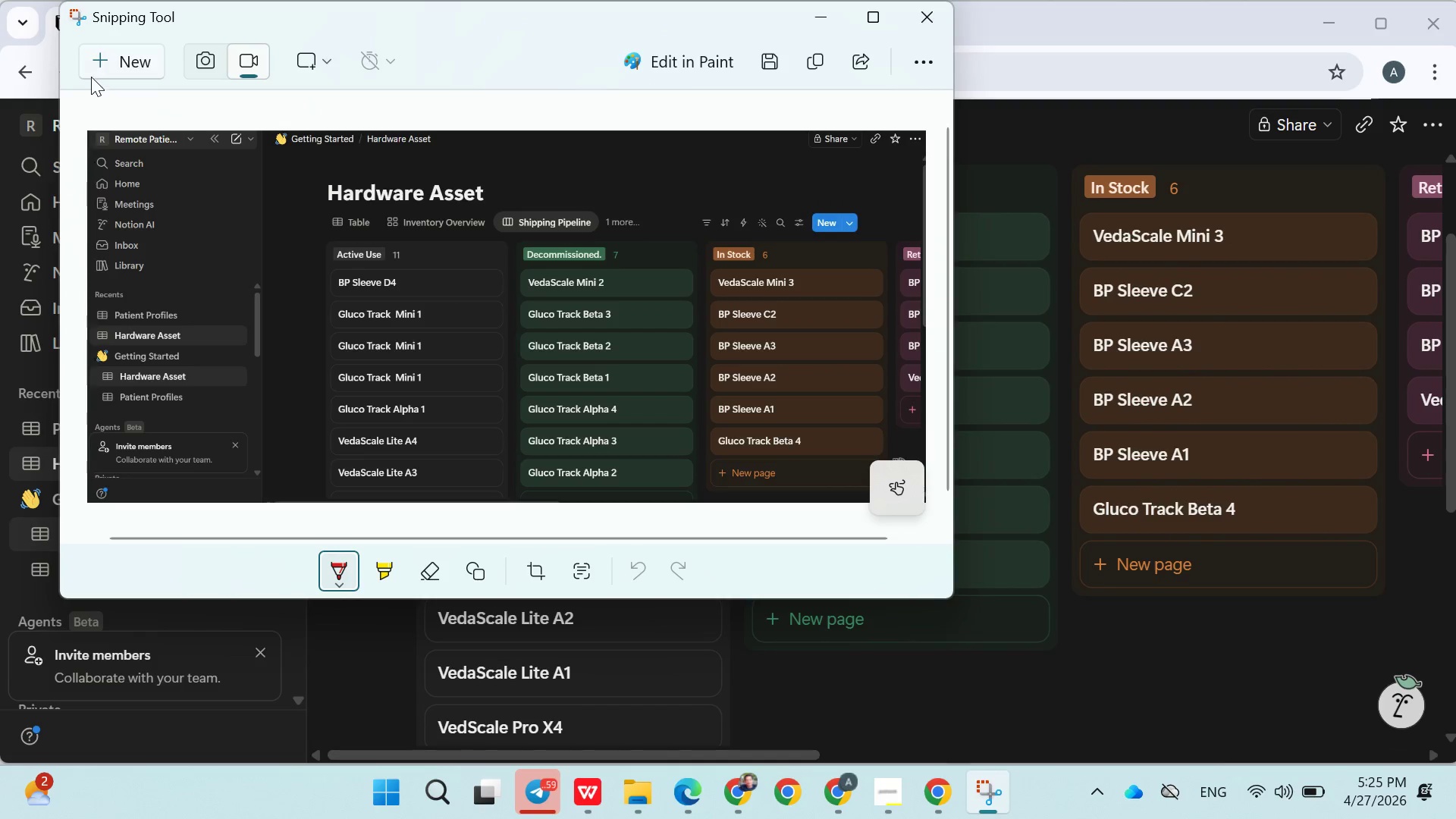 
left_click([106, 61])
 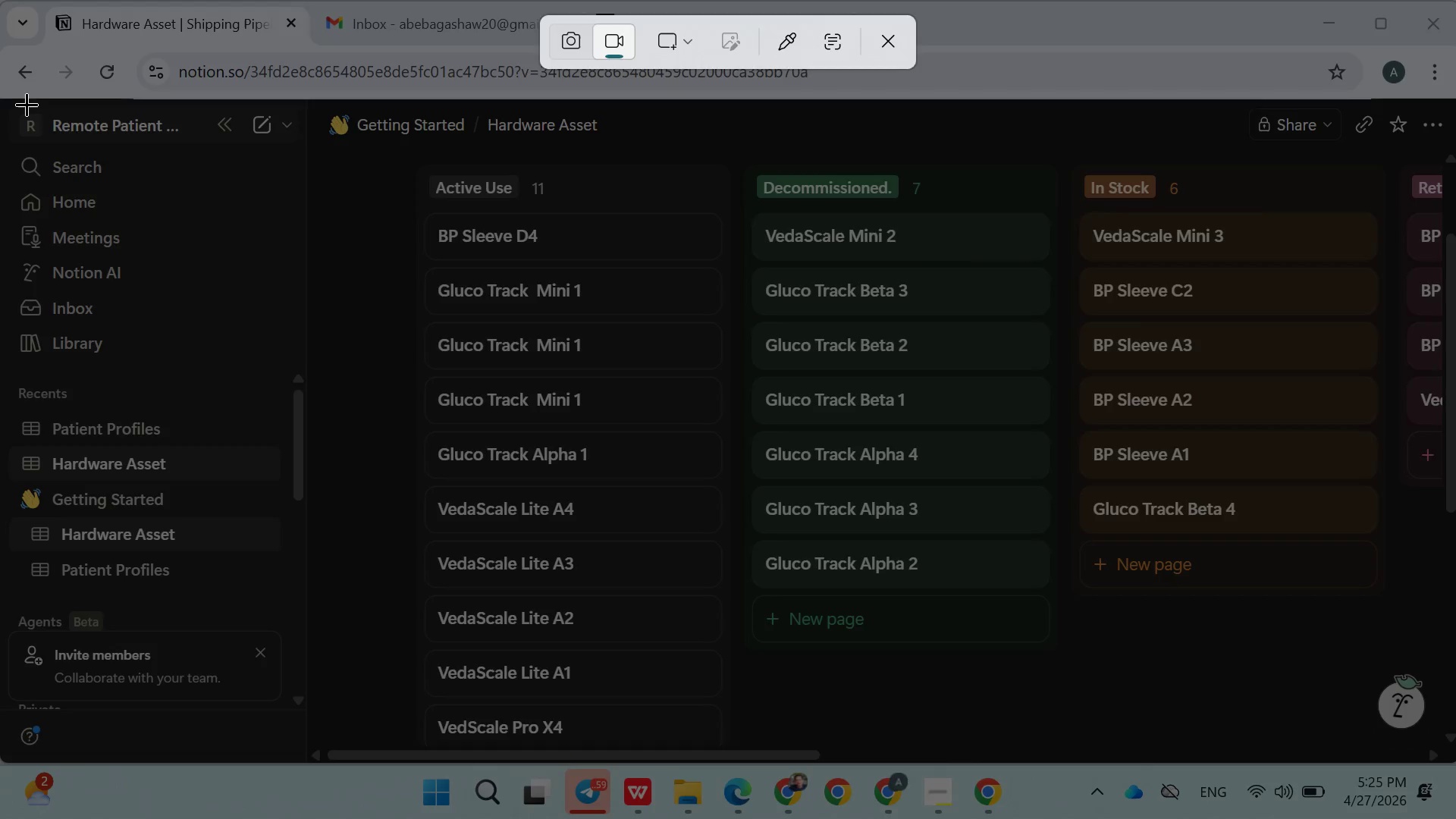 
left_click_drag(start_coordinate=[13, 93], to_coordinate=[1454, 761])
 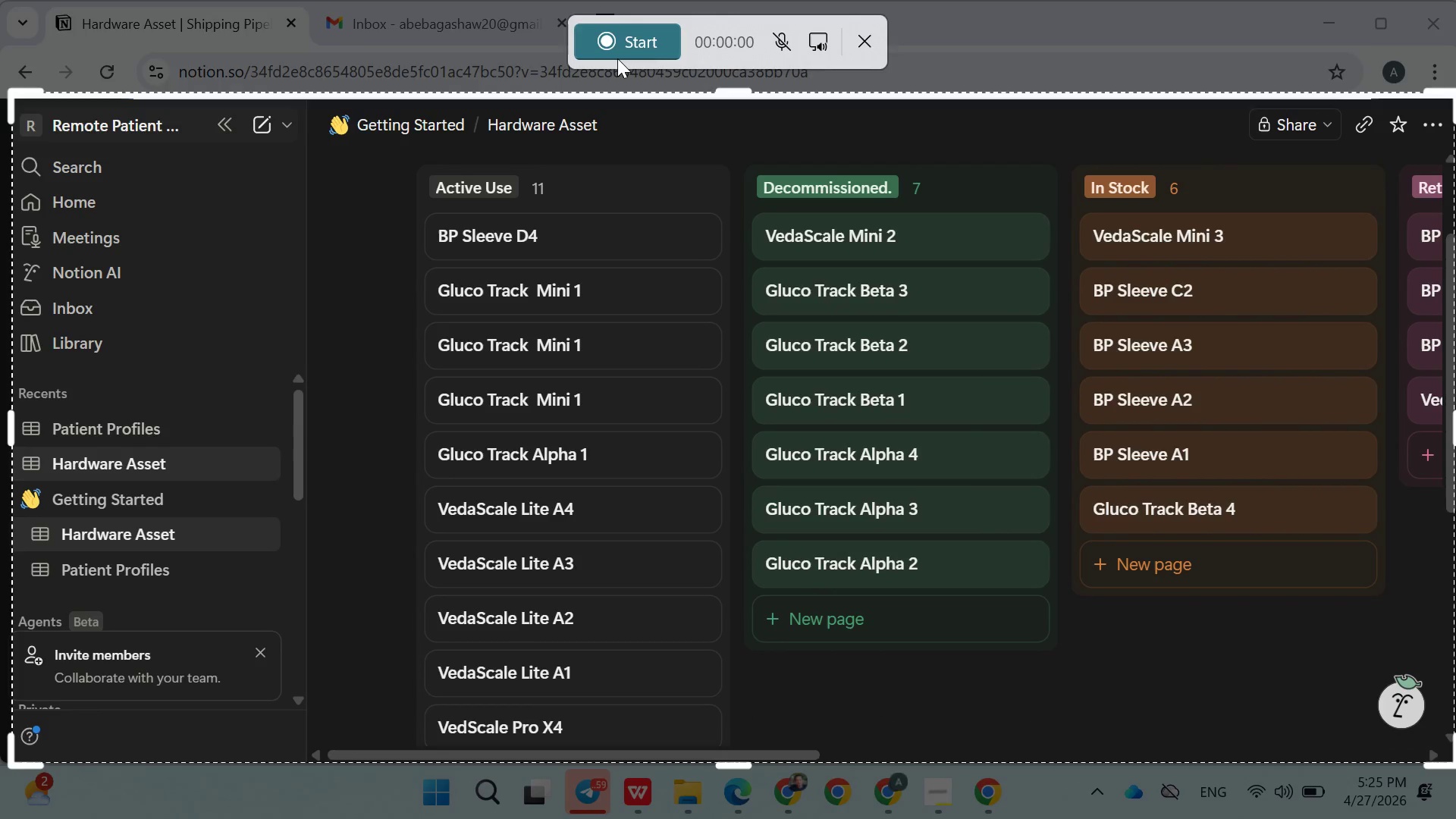 
left_click([617, 58])
 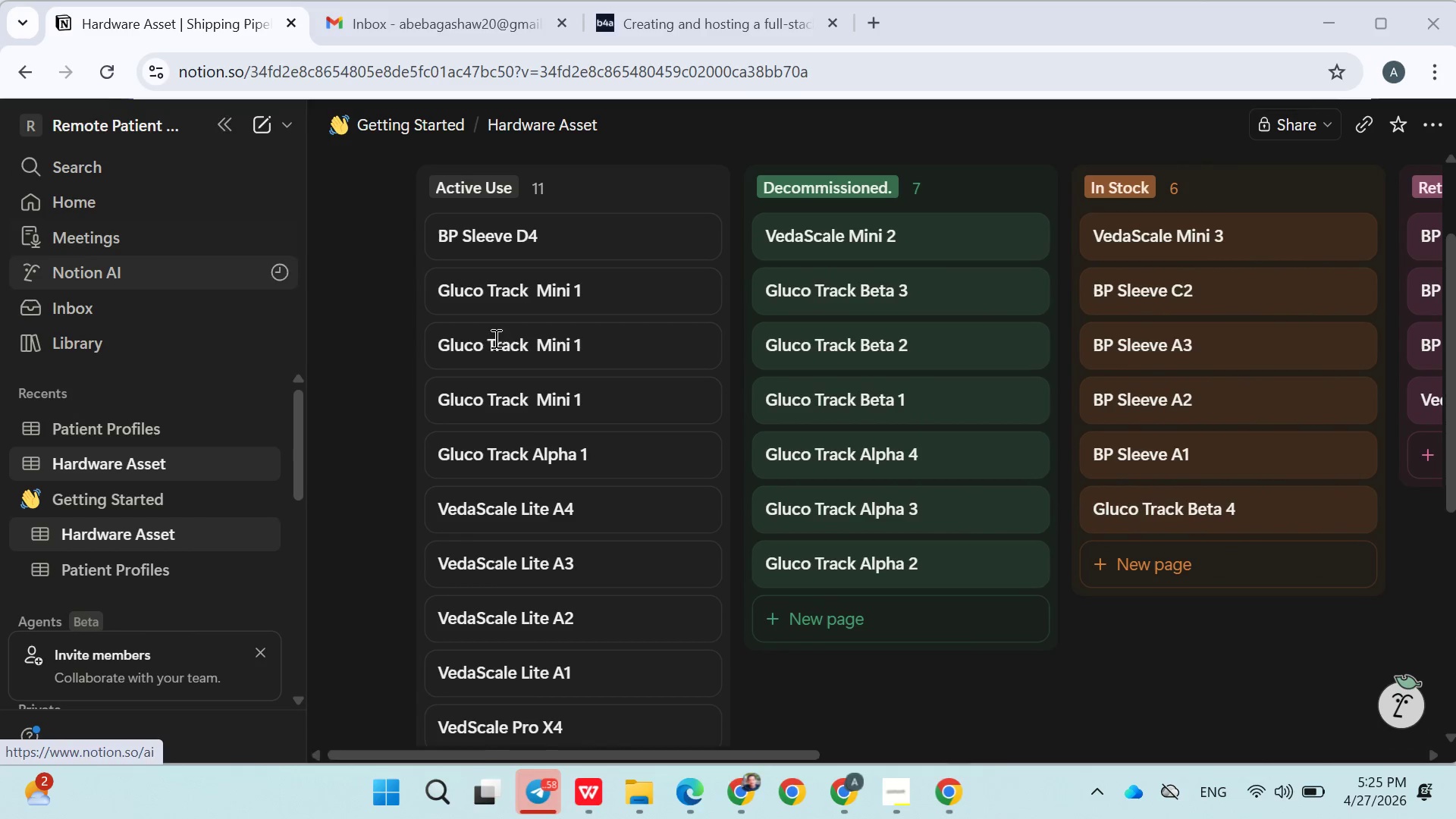 
scroll: coordinate [534, 378], scroll_direction: none, amount: 0.0
 